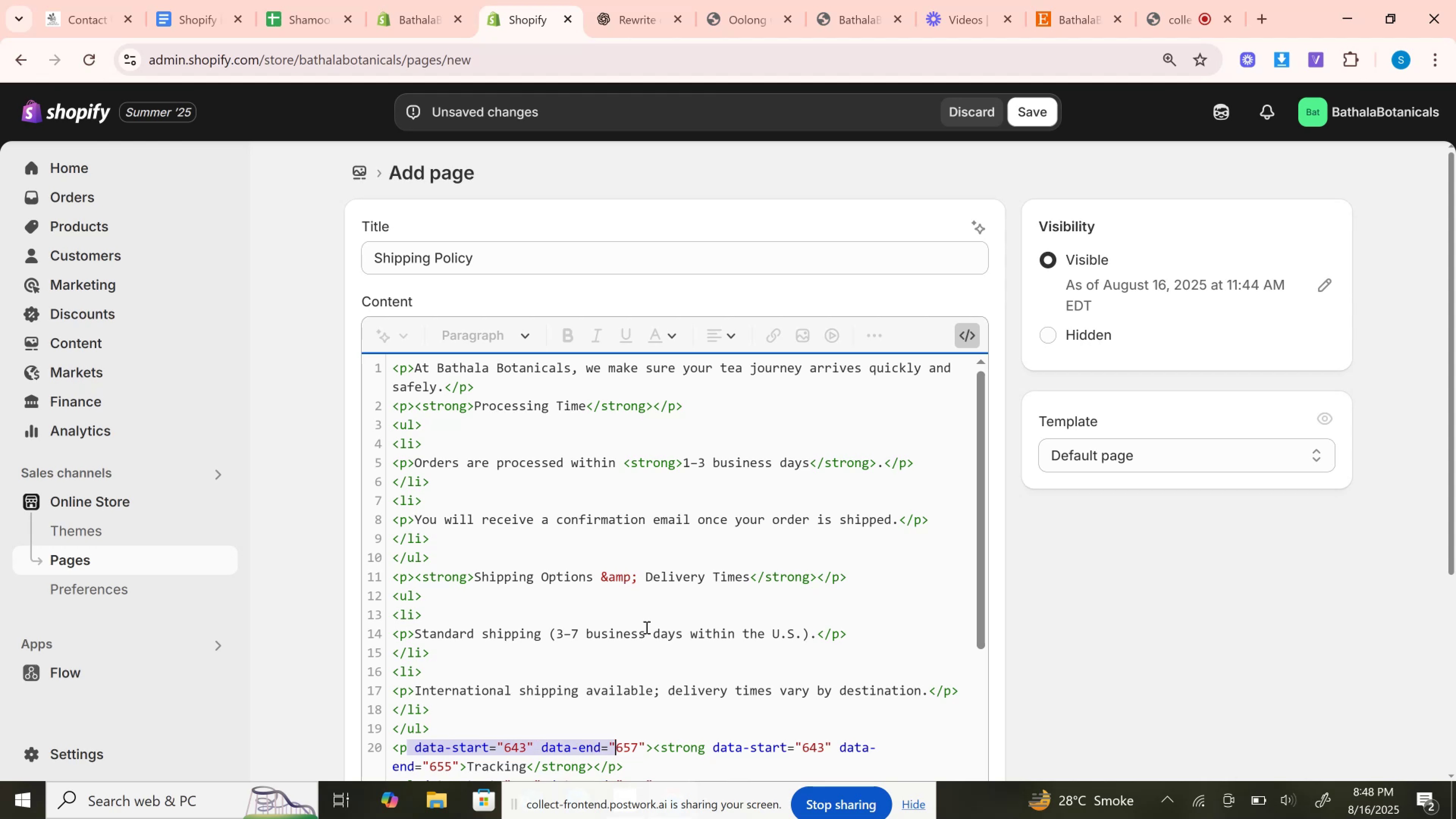 
key(Shift+ArrowRight)
 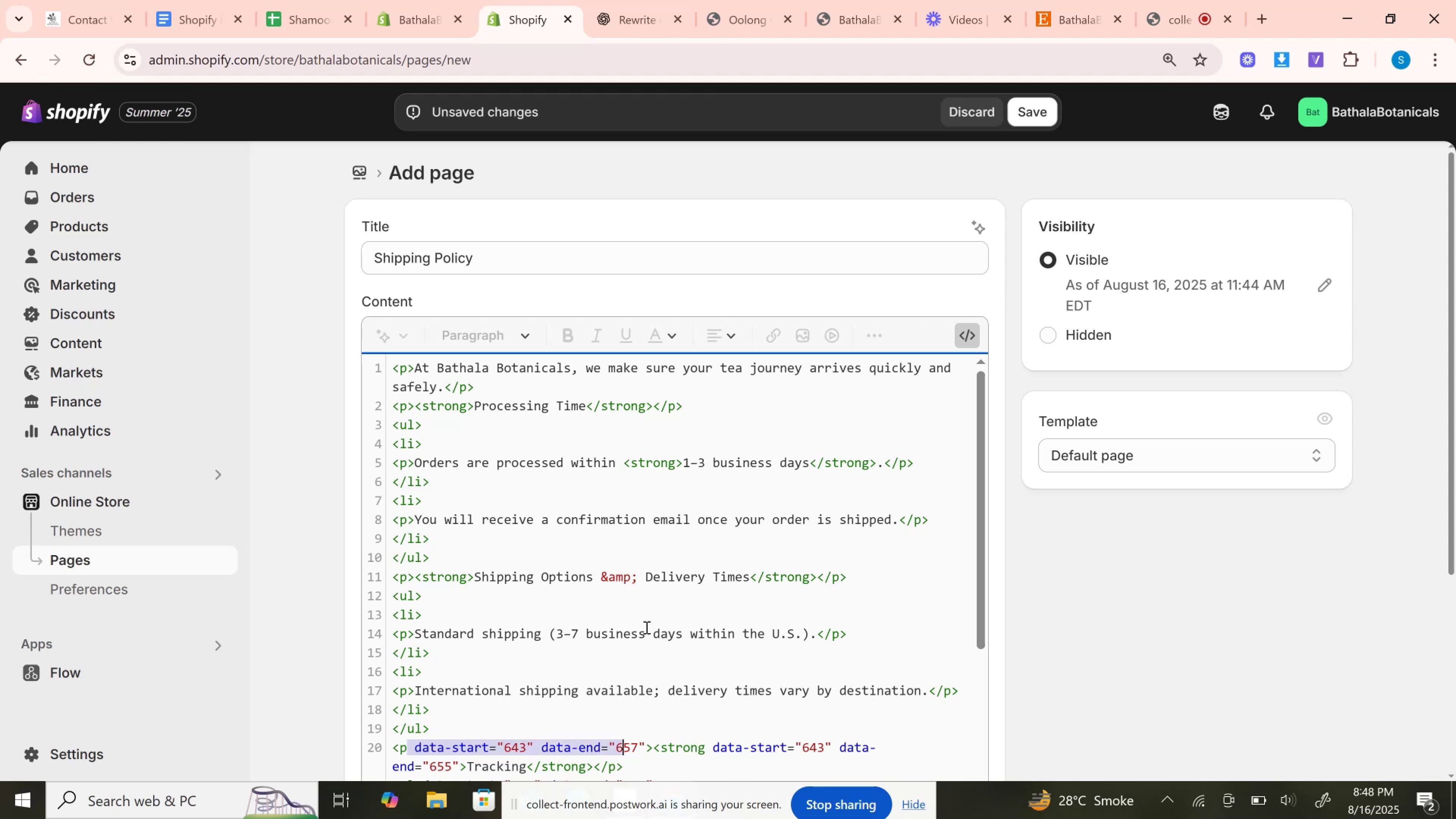 
key(Shift+ArrowRight)
 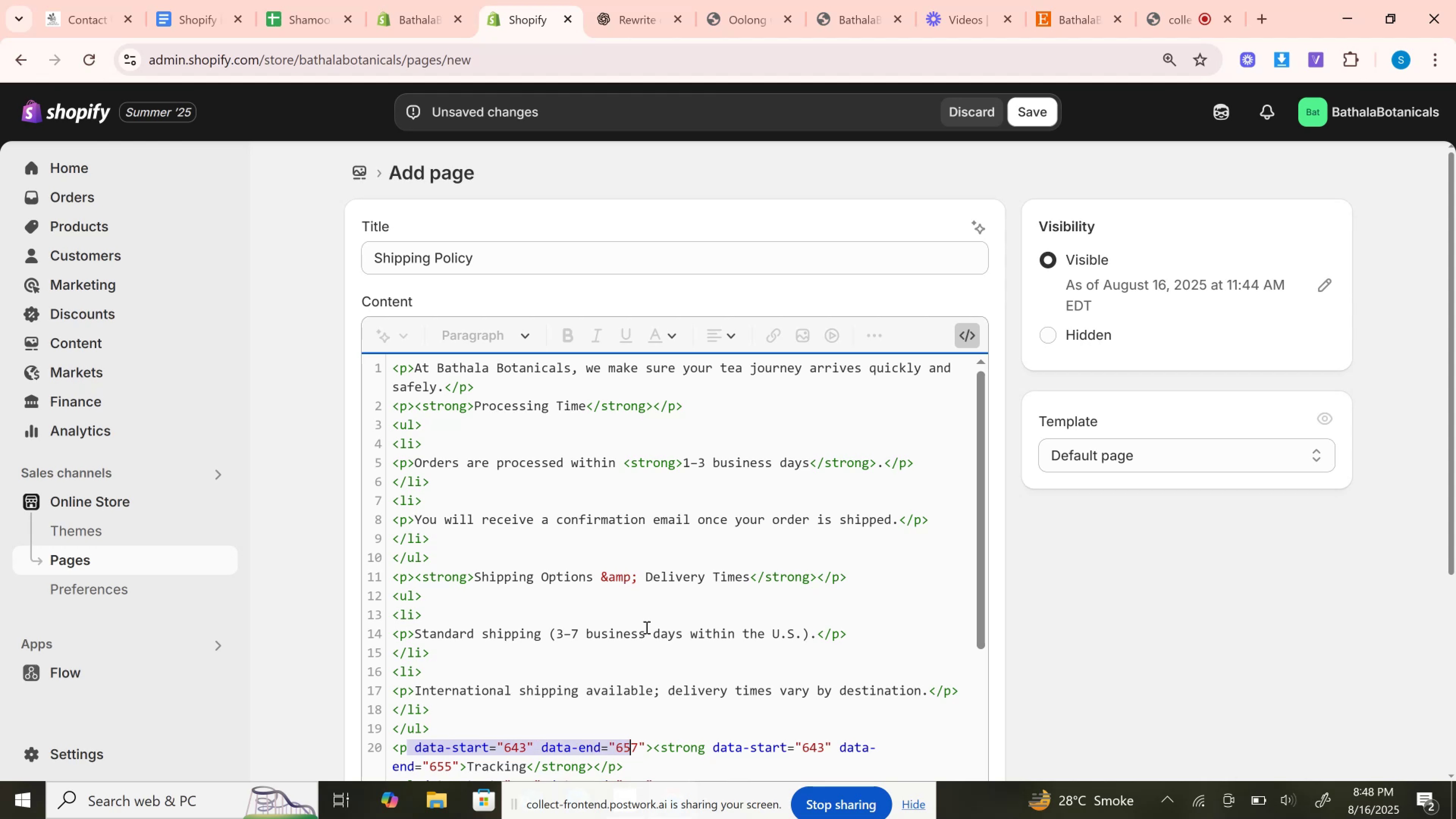 
key(Shift+ArrowRight)
 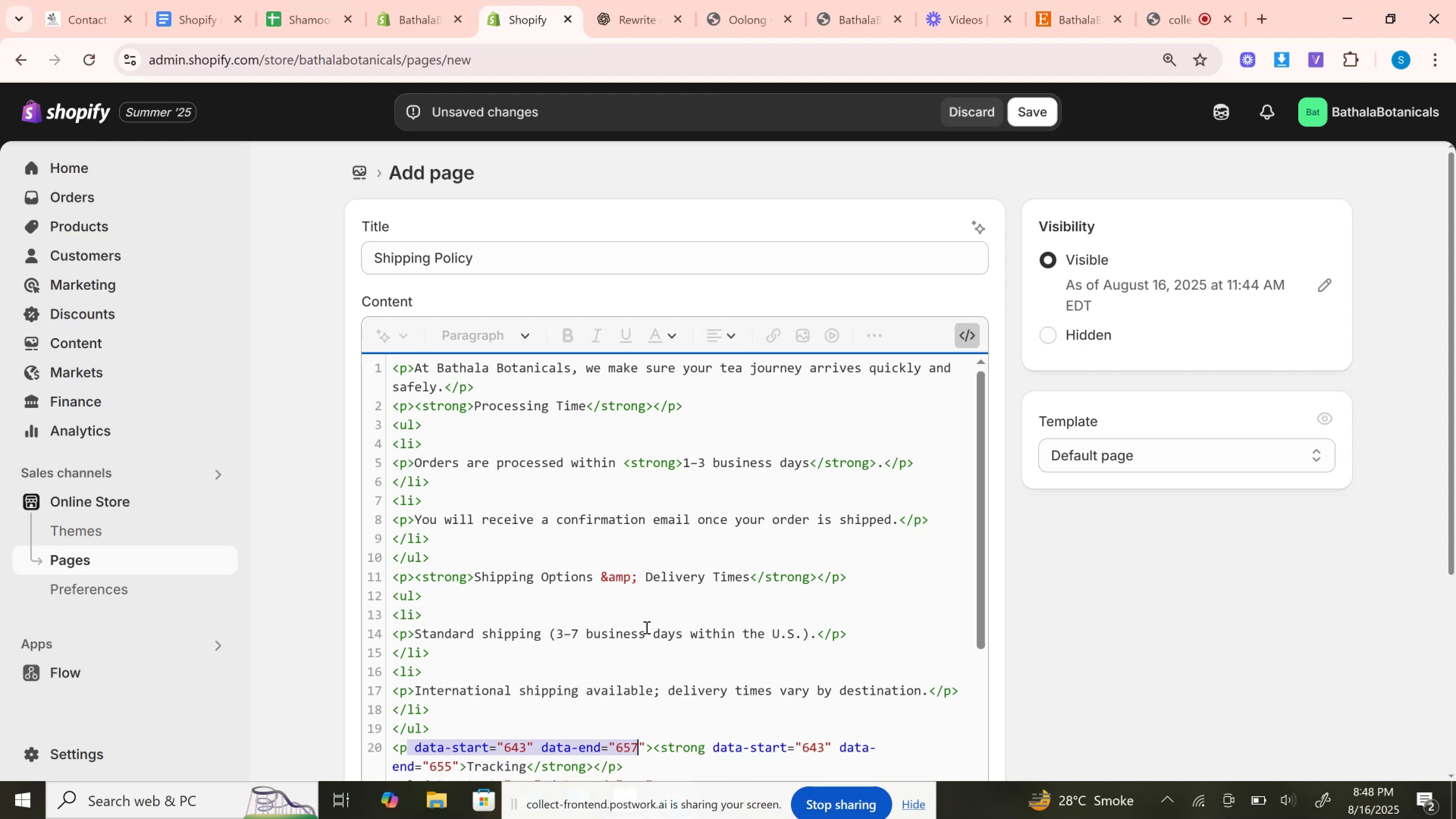 
key(Shift+ArrowRight)
 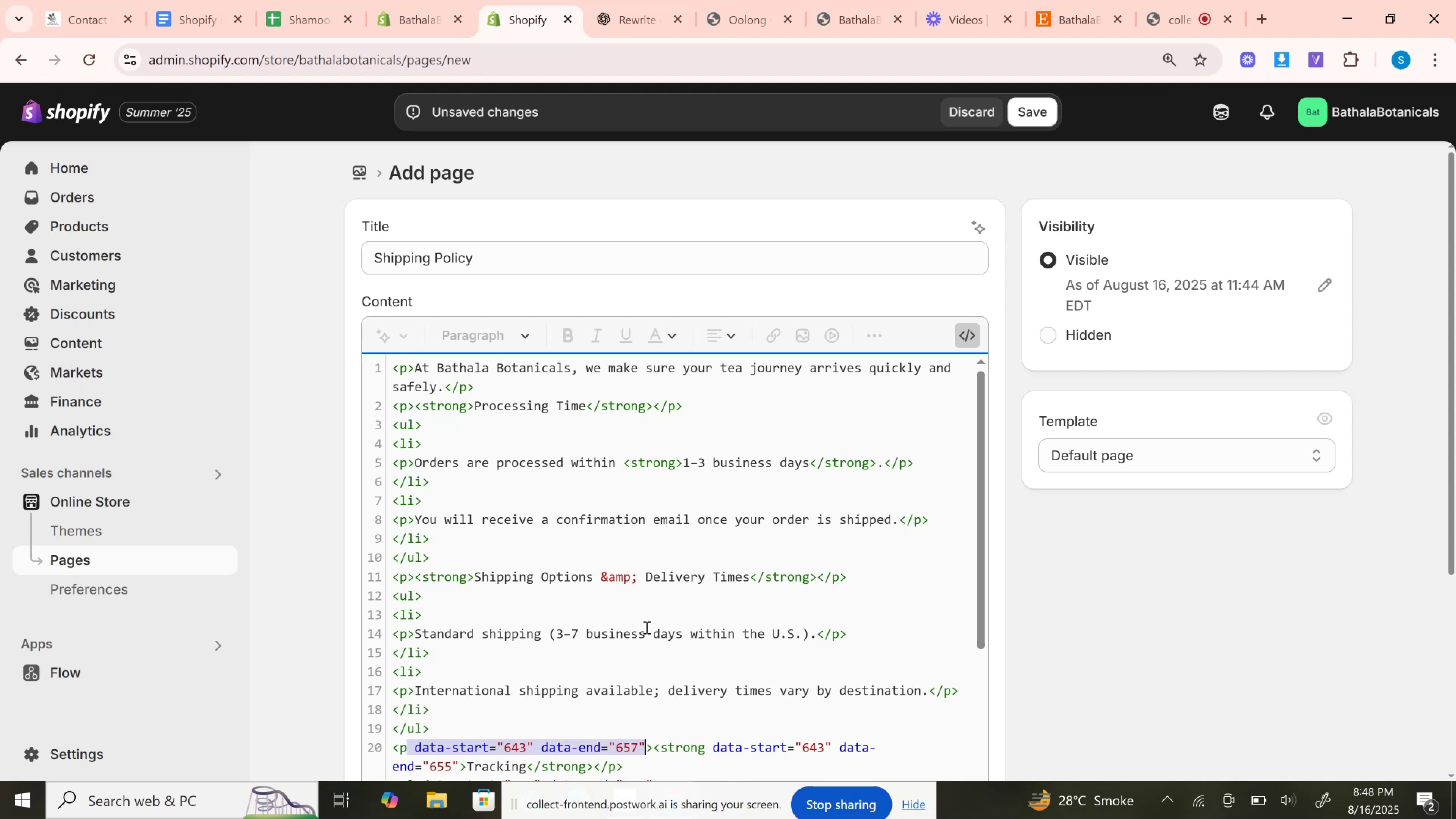 
key(Backspace)
 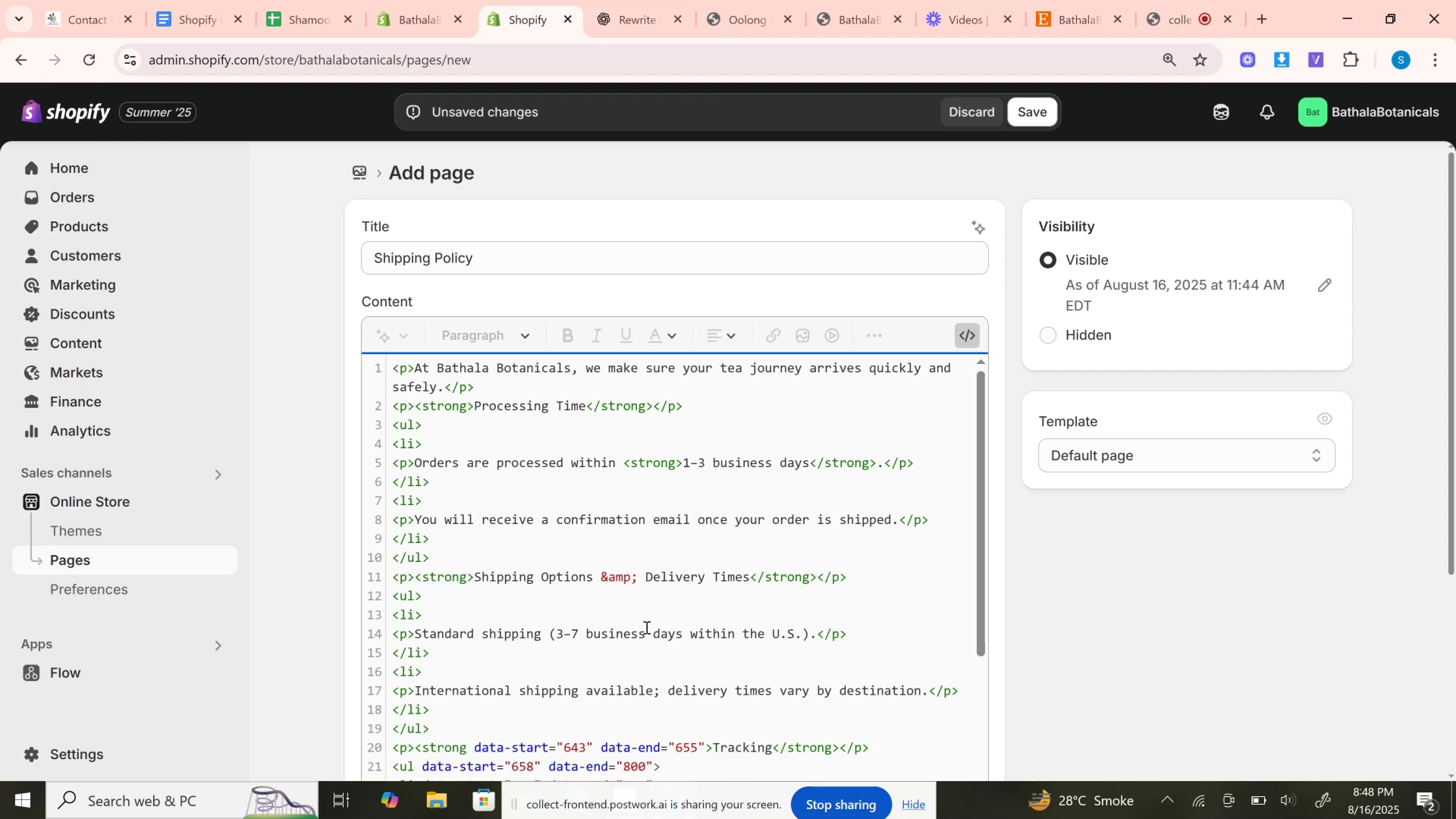 
hold_key(key=ArrowRight, duration=0.71)
 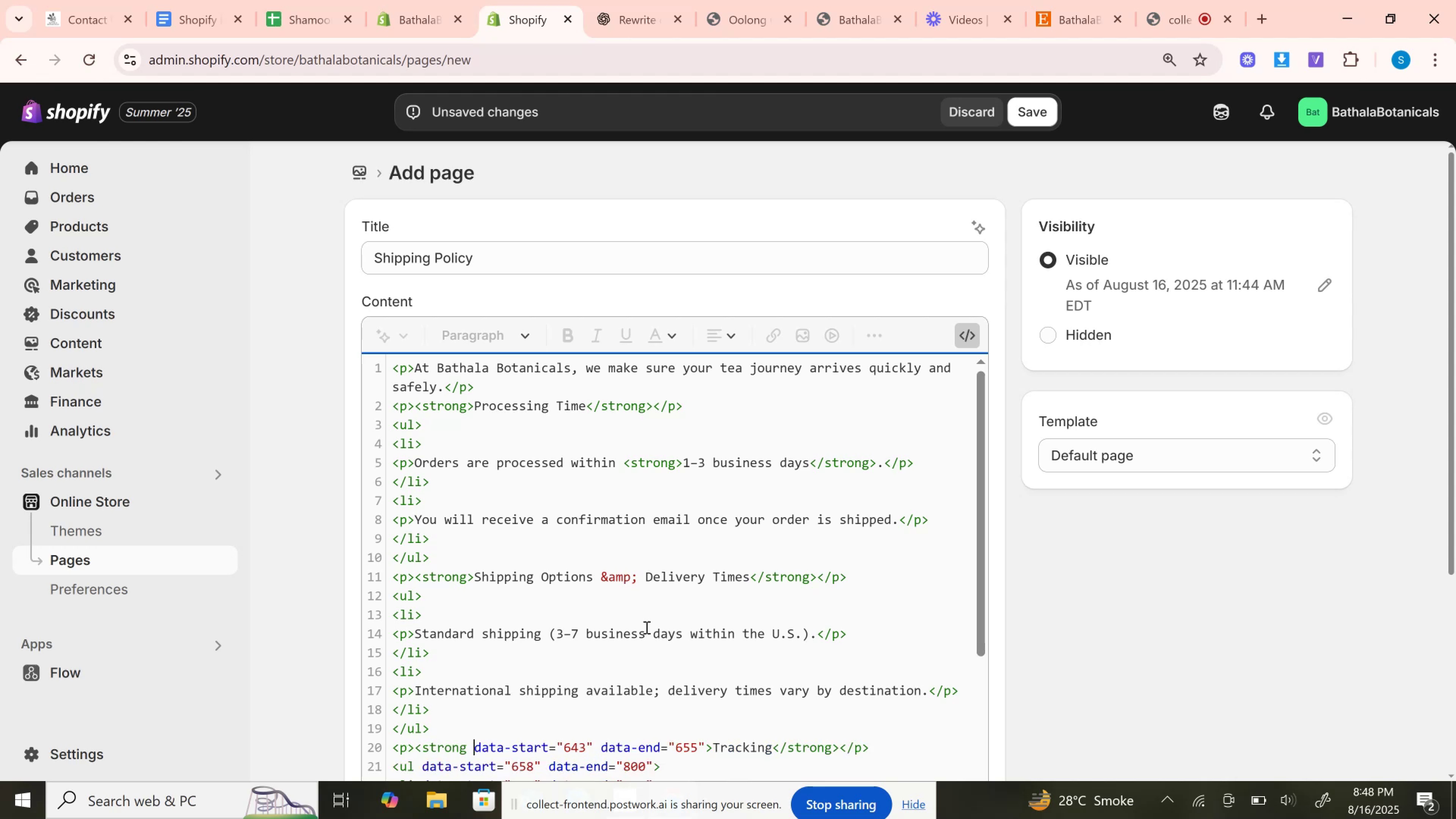 
key(ArrowLeft)
 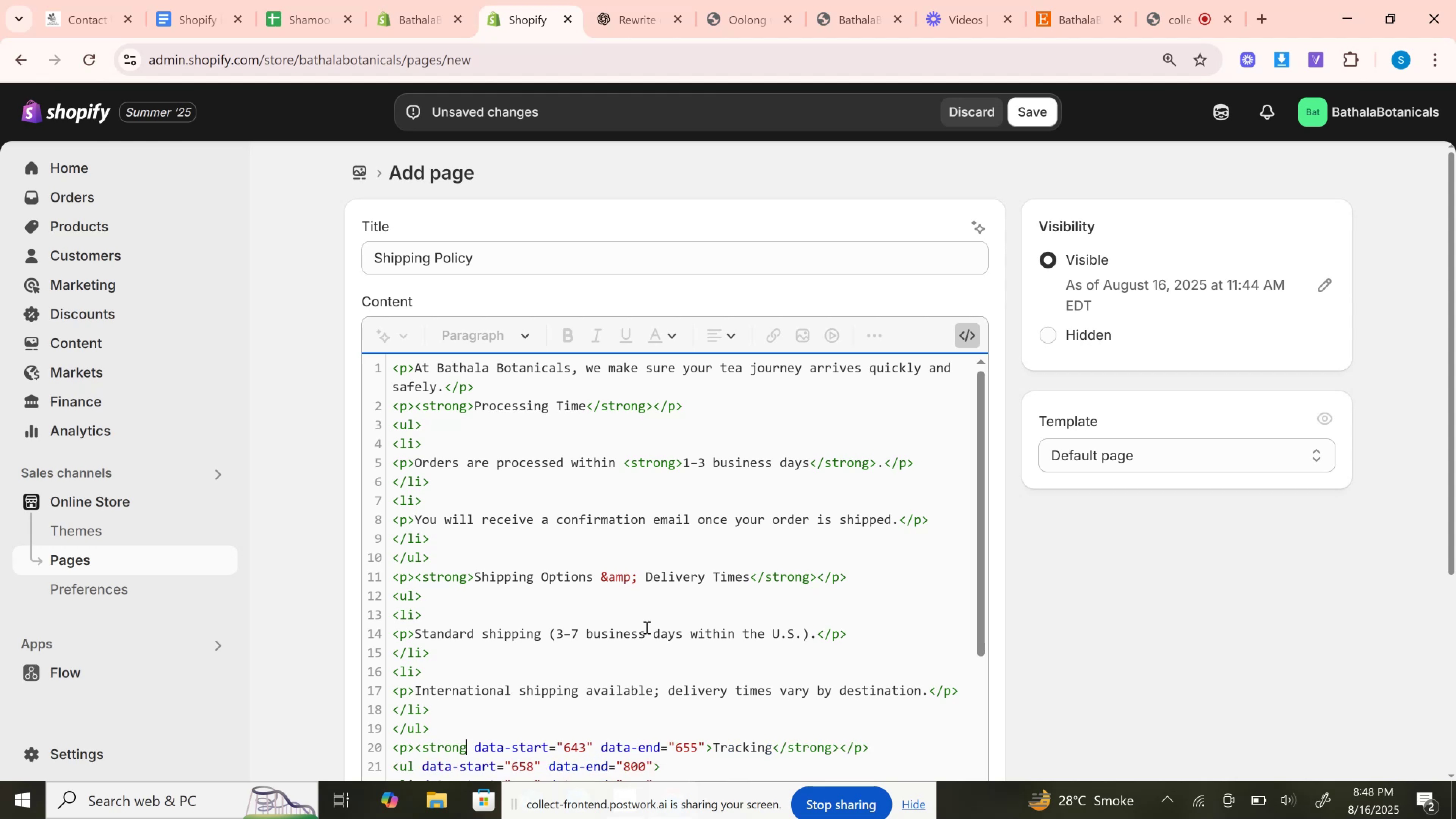 
hold_key(key=ArrowRight, duration=1.33)
 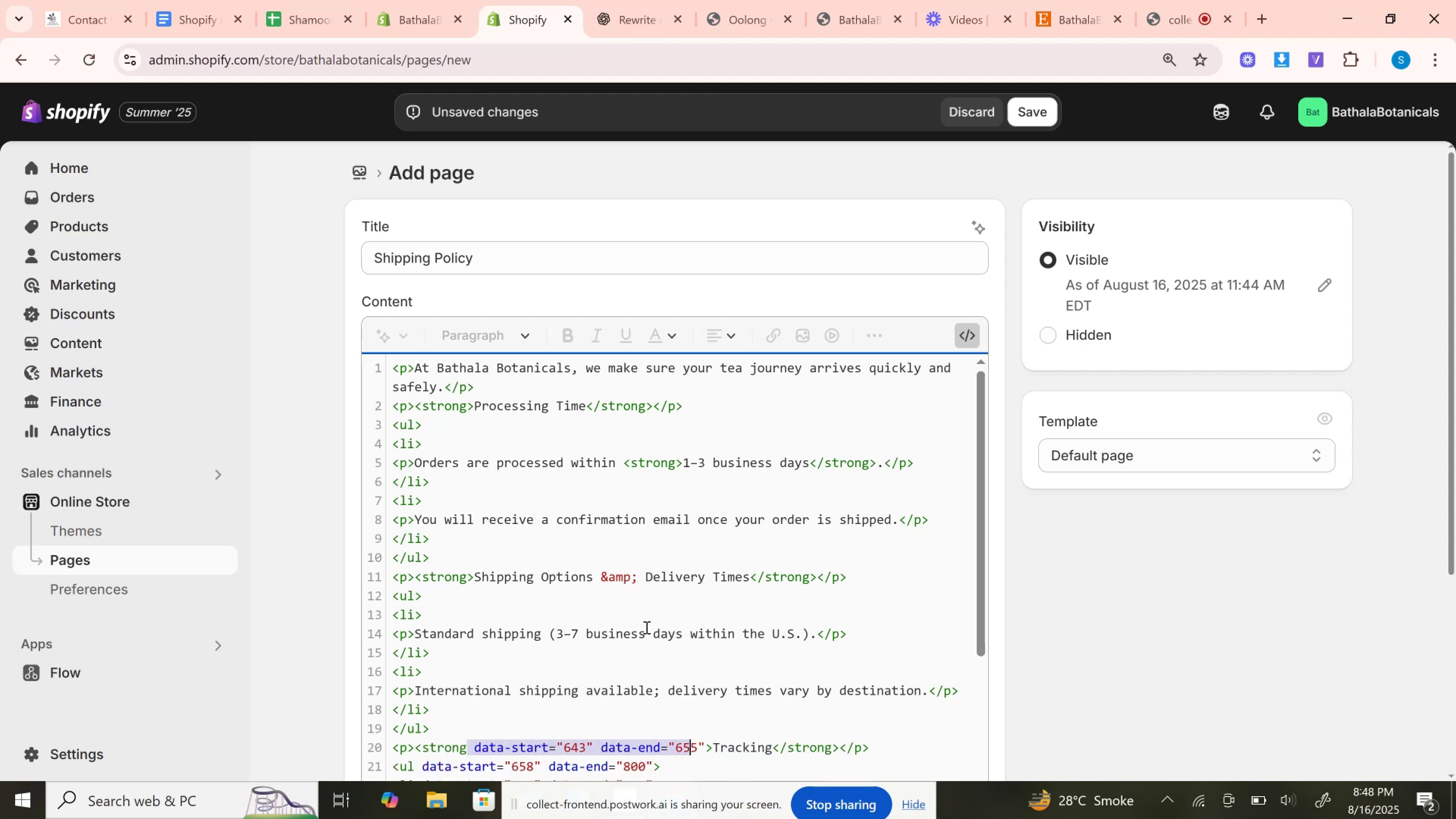 
key(Shift+ArrowRight)
 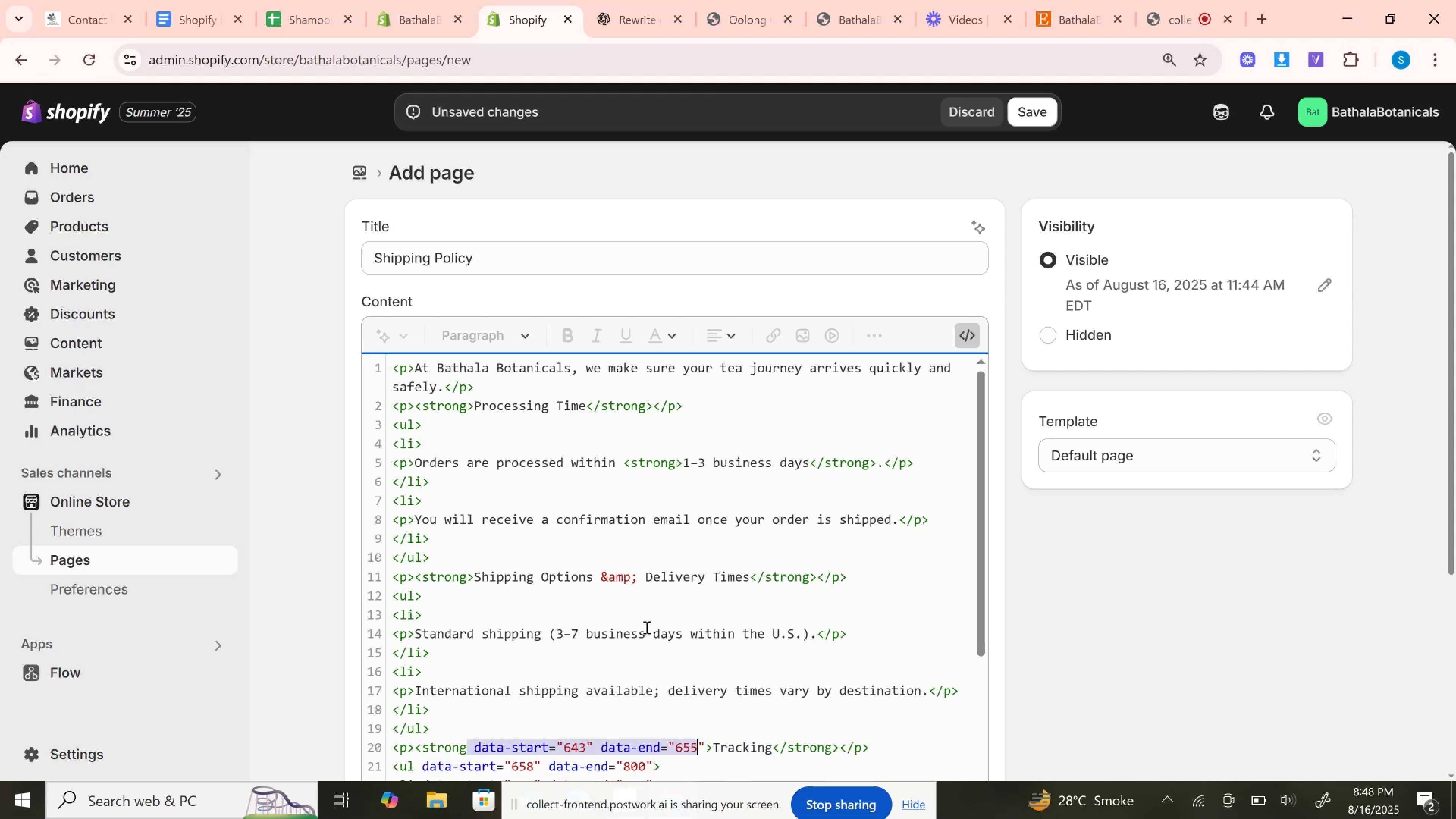 
key(Shift+ArrowRight)
 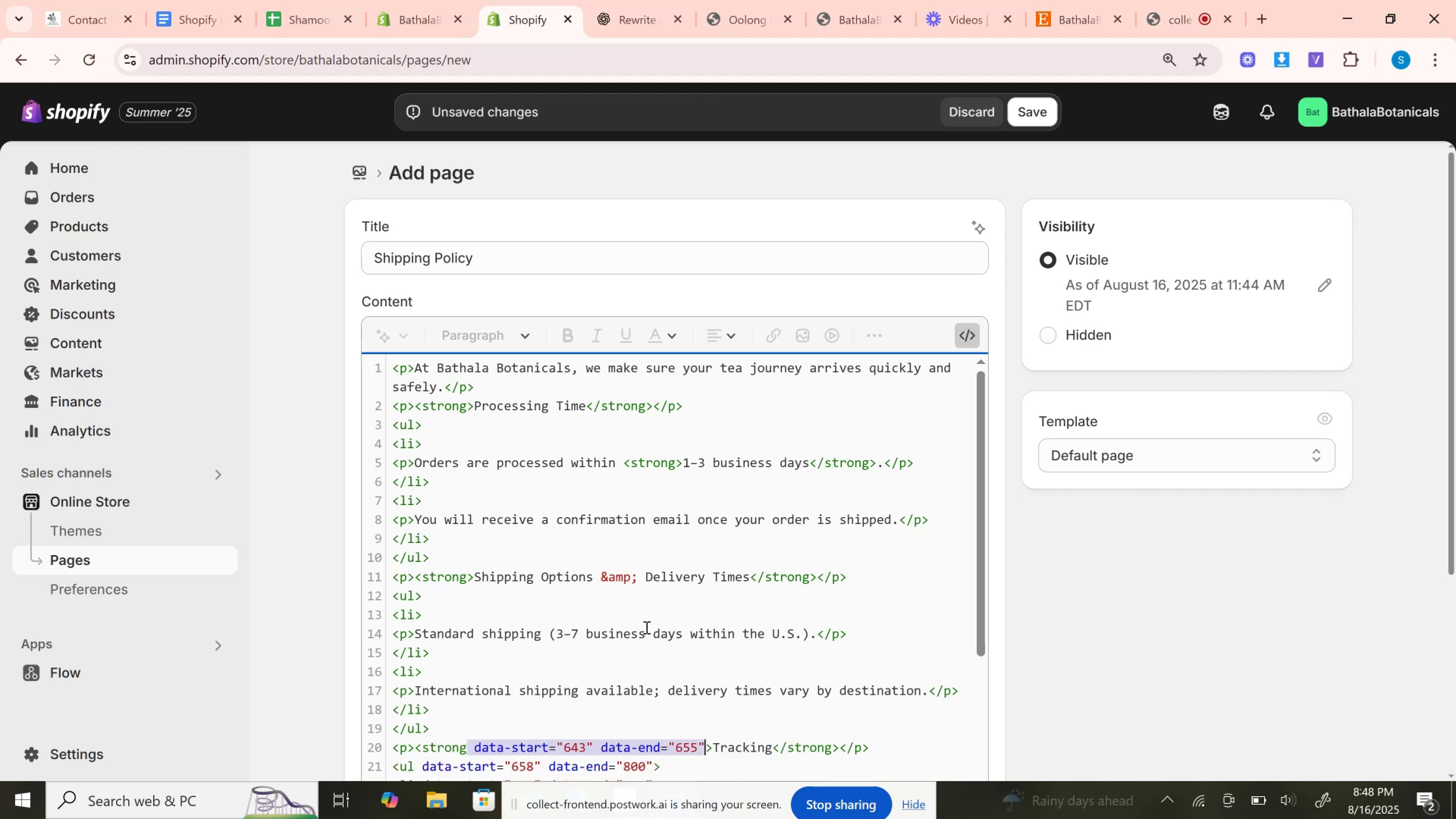 
key(Backspace)
 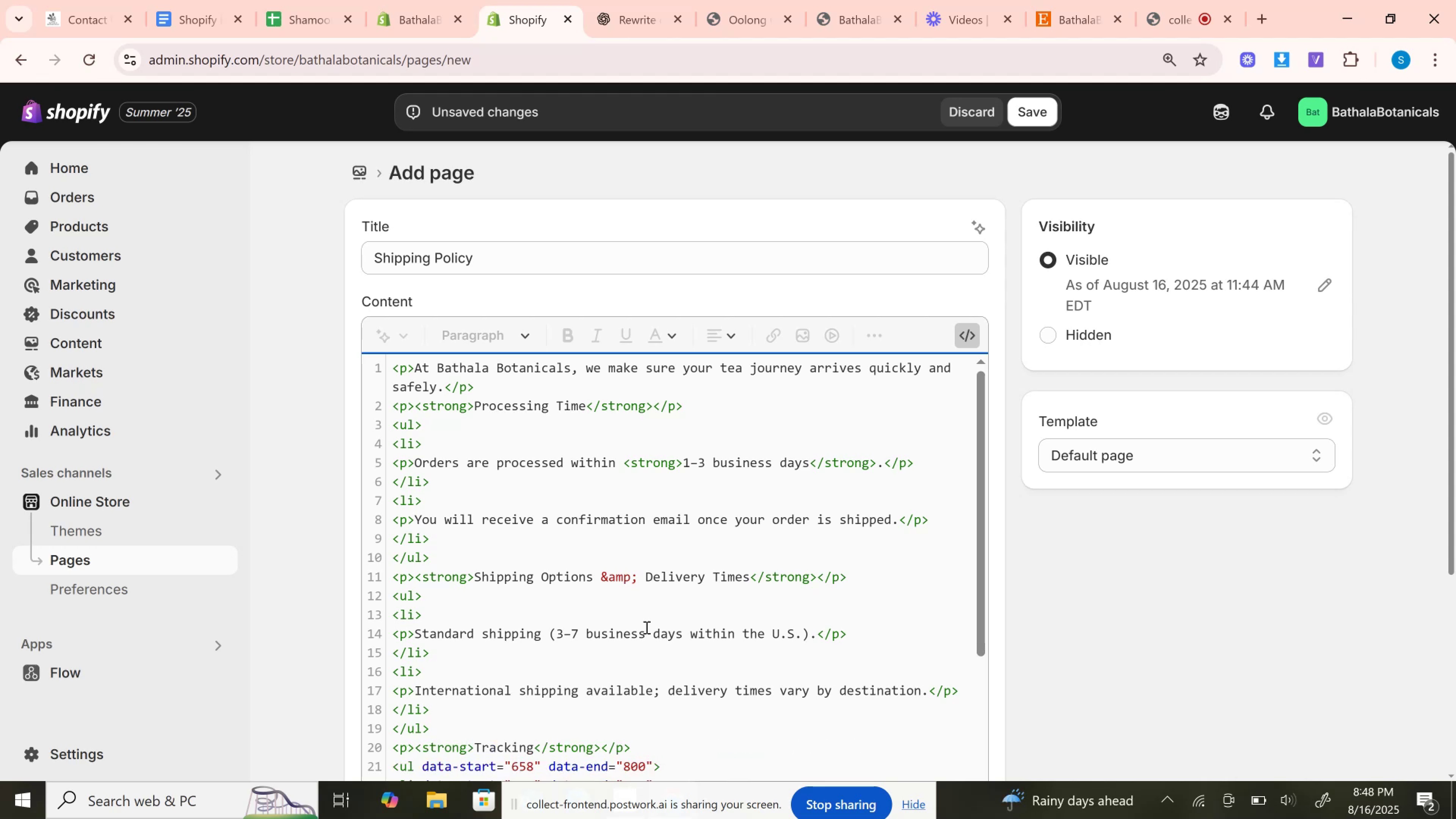 
key(ArrowDown)
 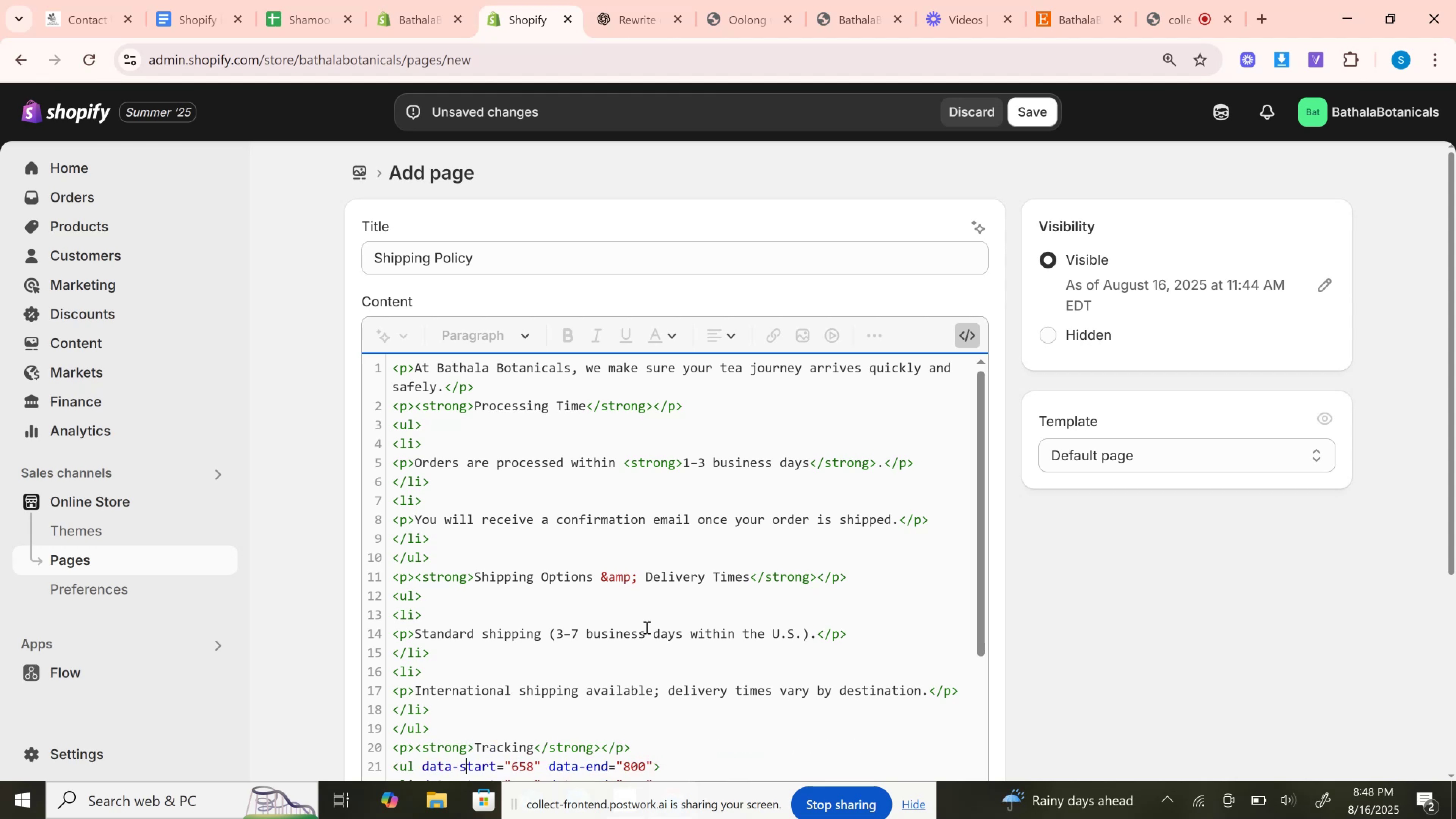 
key(ArrowDown)
 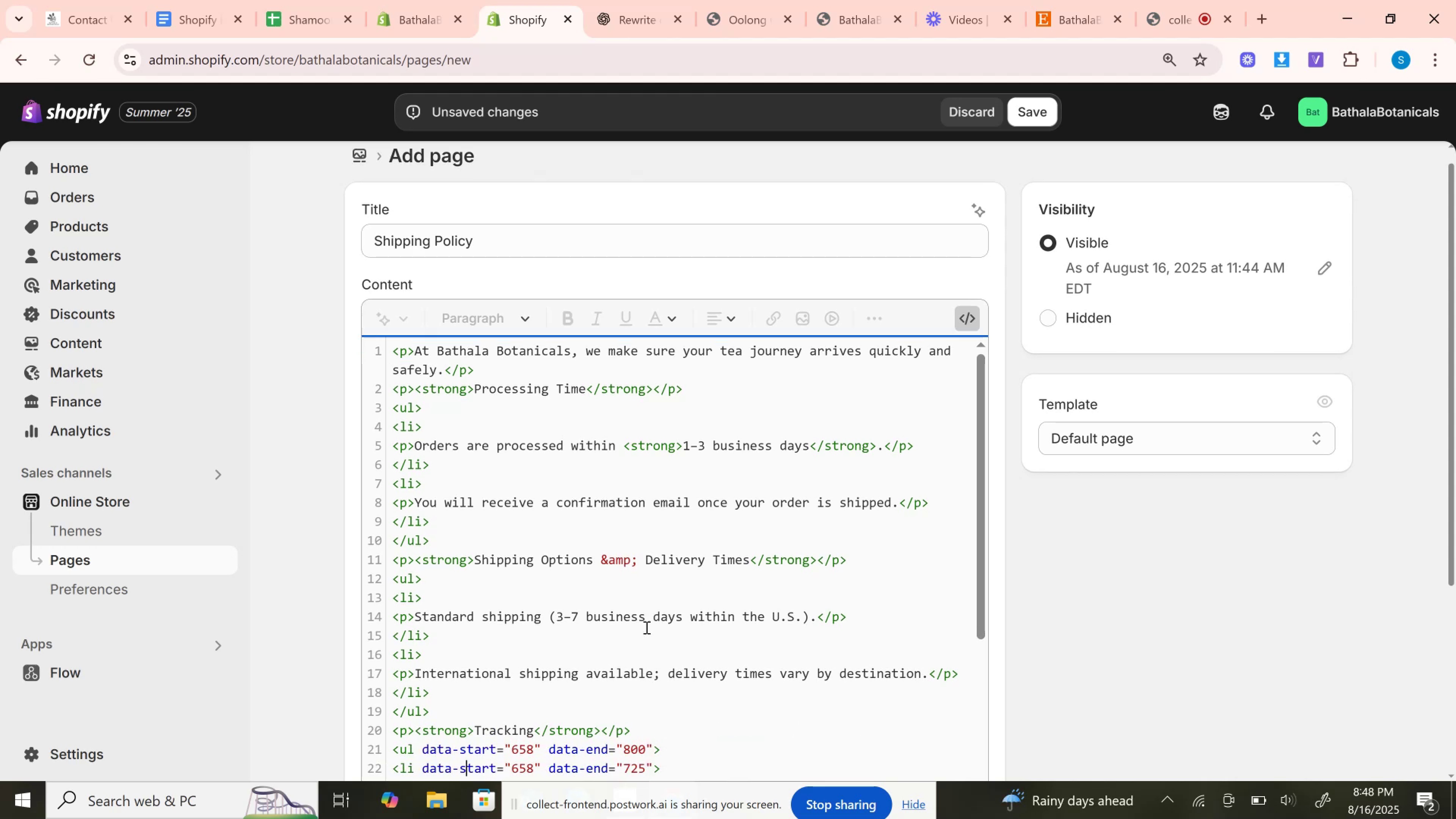 
key(ArrowDown)
 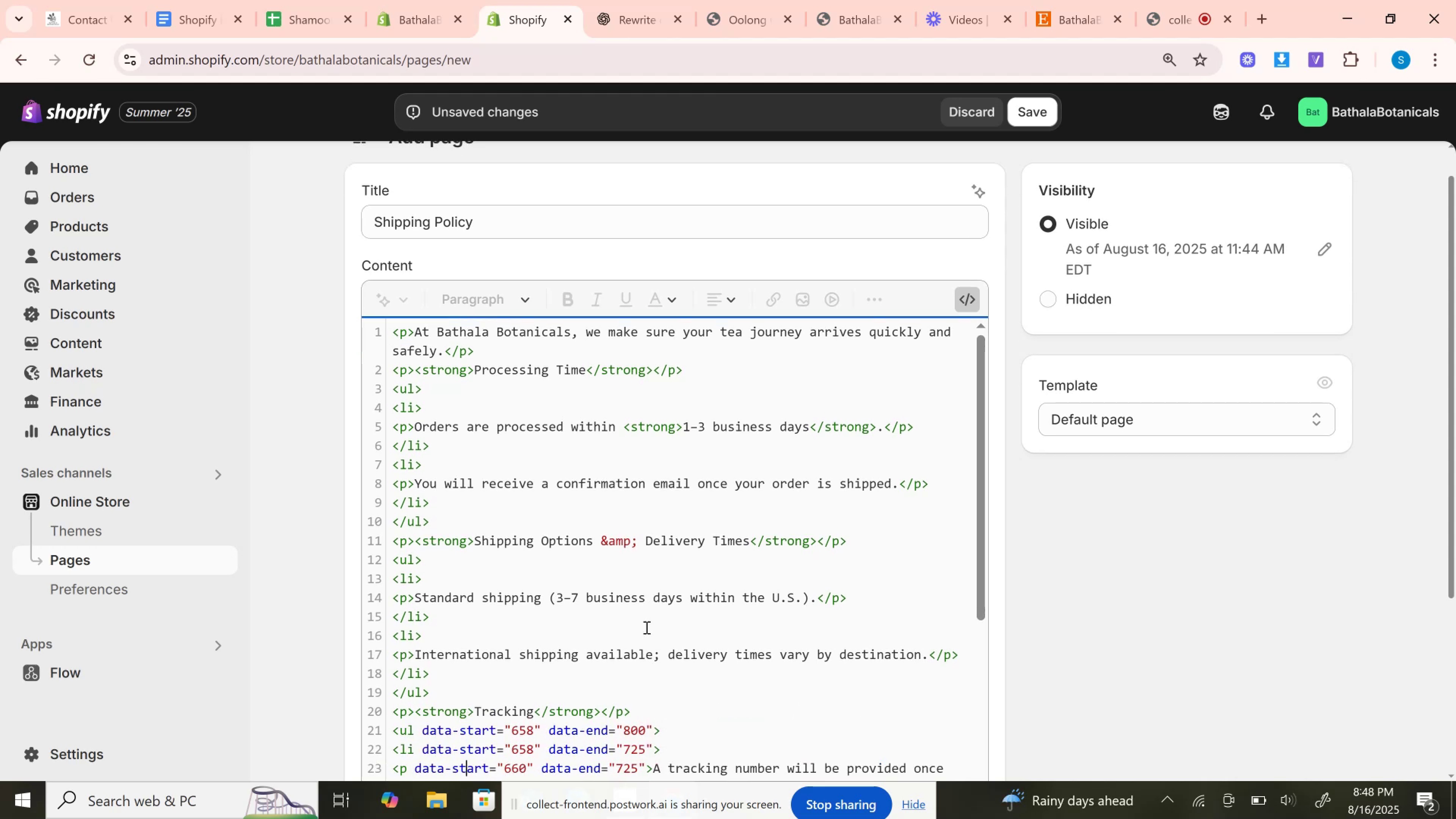 
key(ArrowDown)
 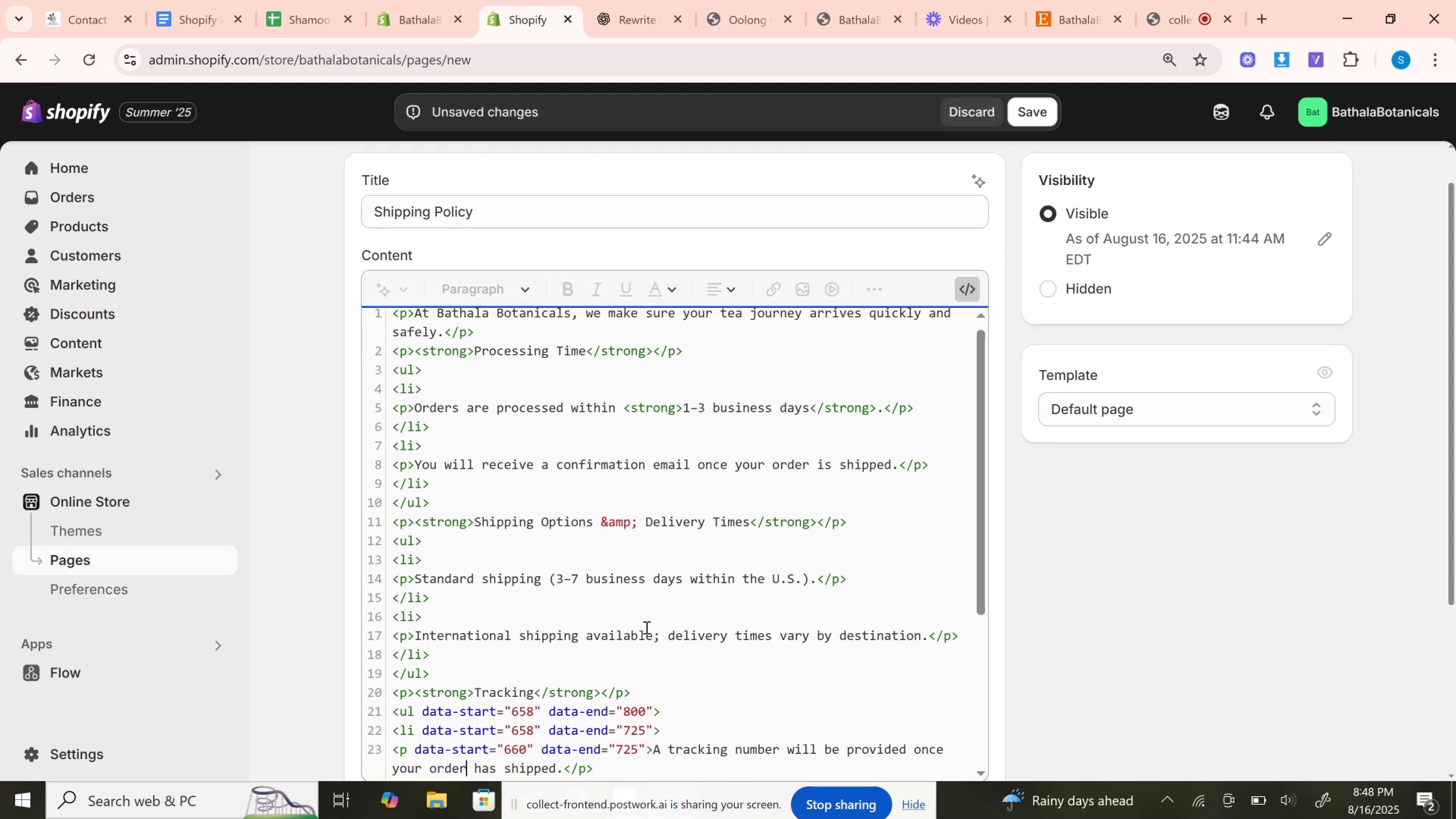 
key(ArrowDown)
 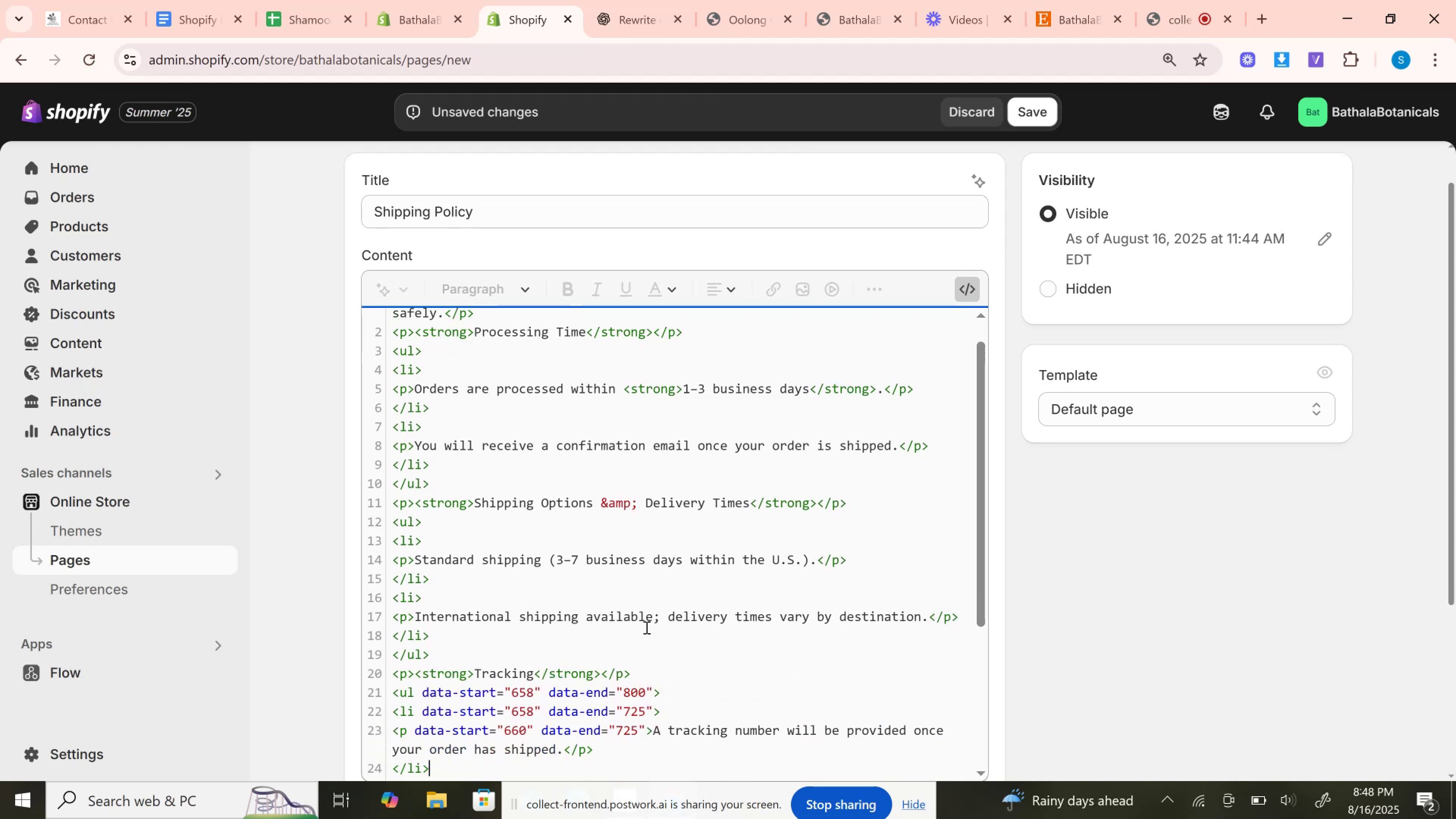 
key(ArrowDown)
 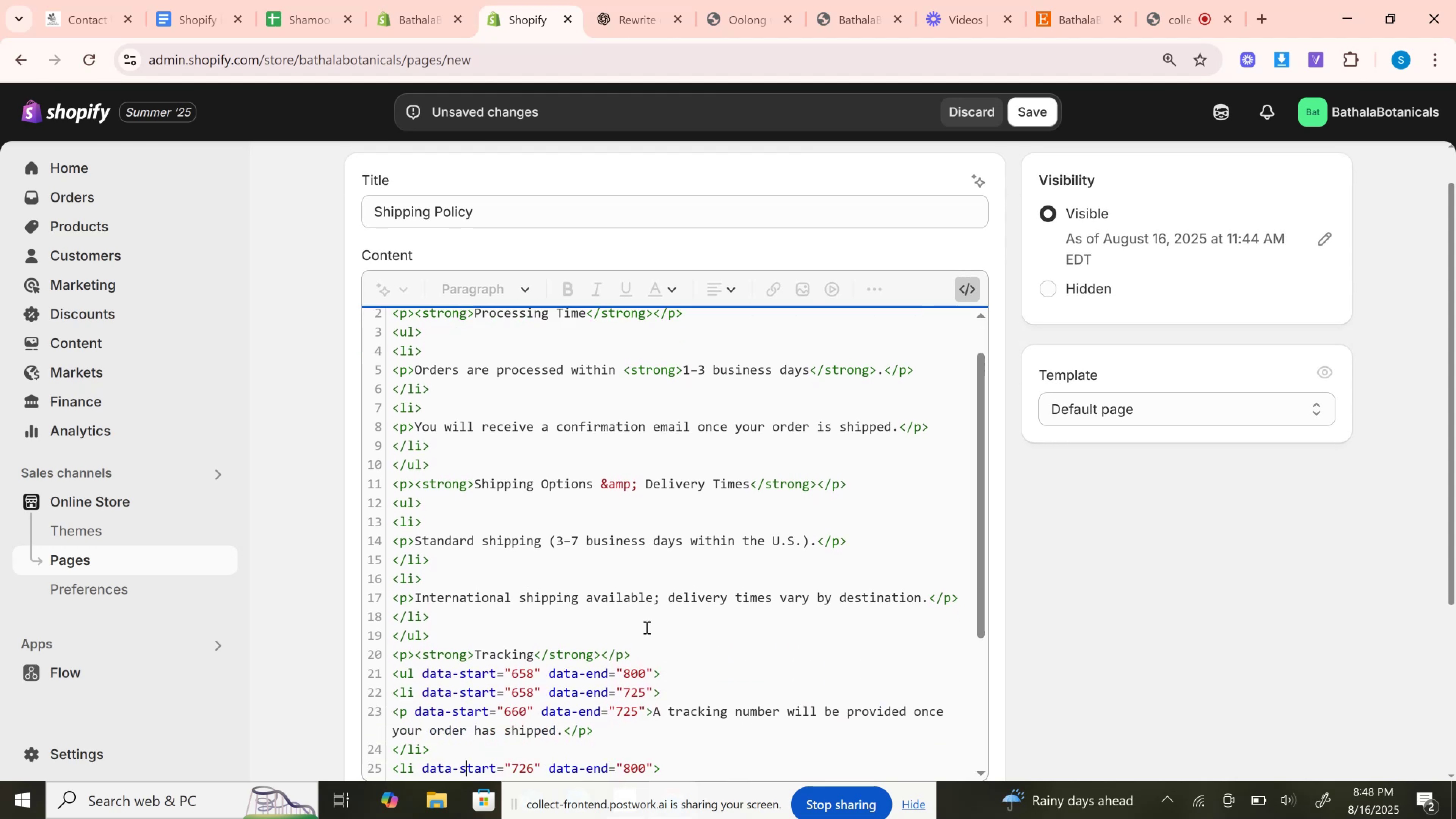 
key(ArrowDown)
 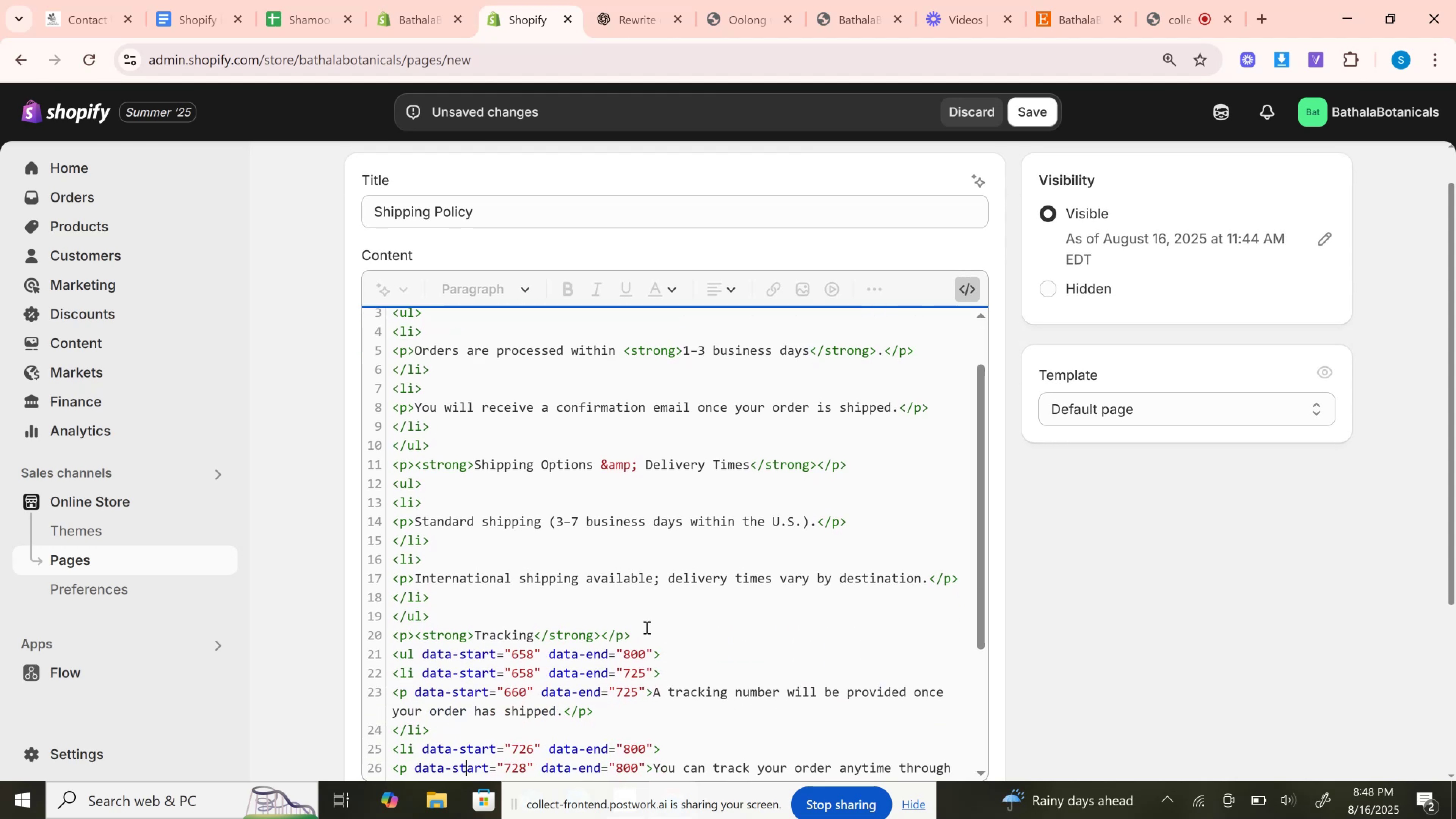 
key(ArrowDown)
 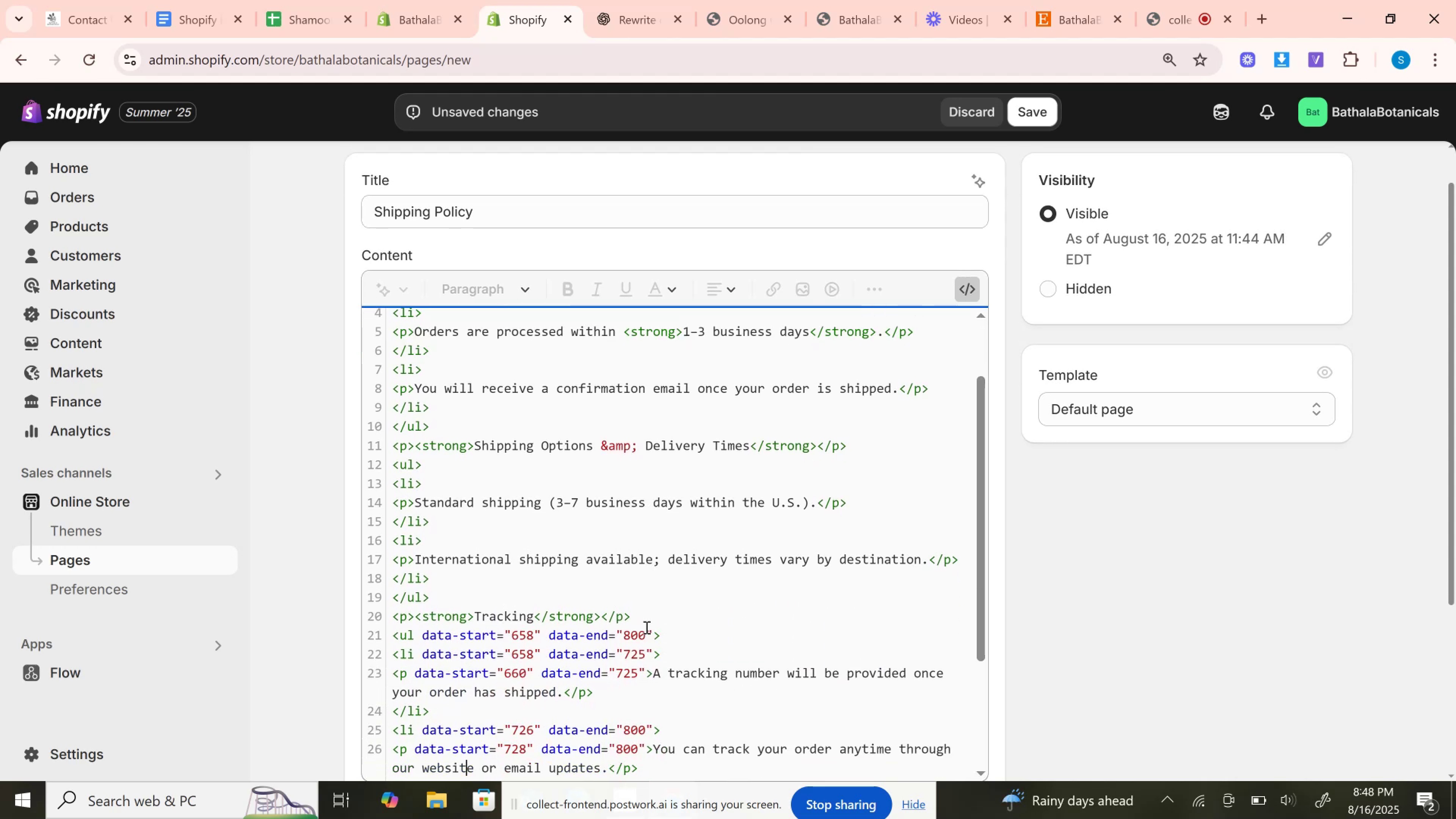 
key(ArrowDown)
 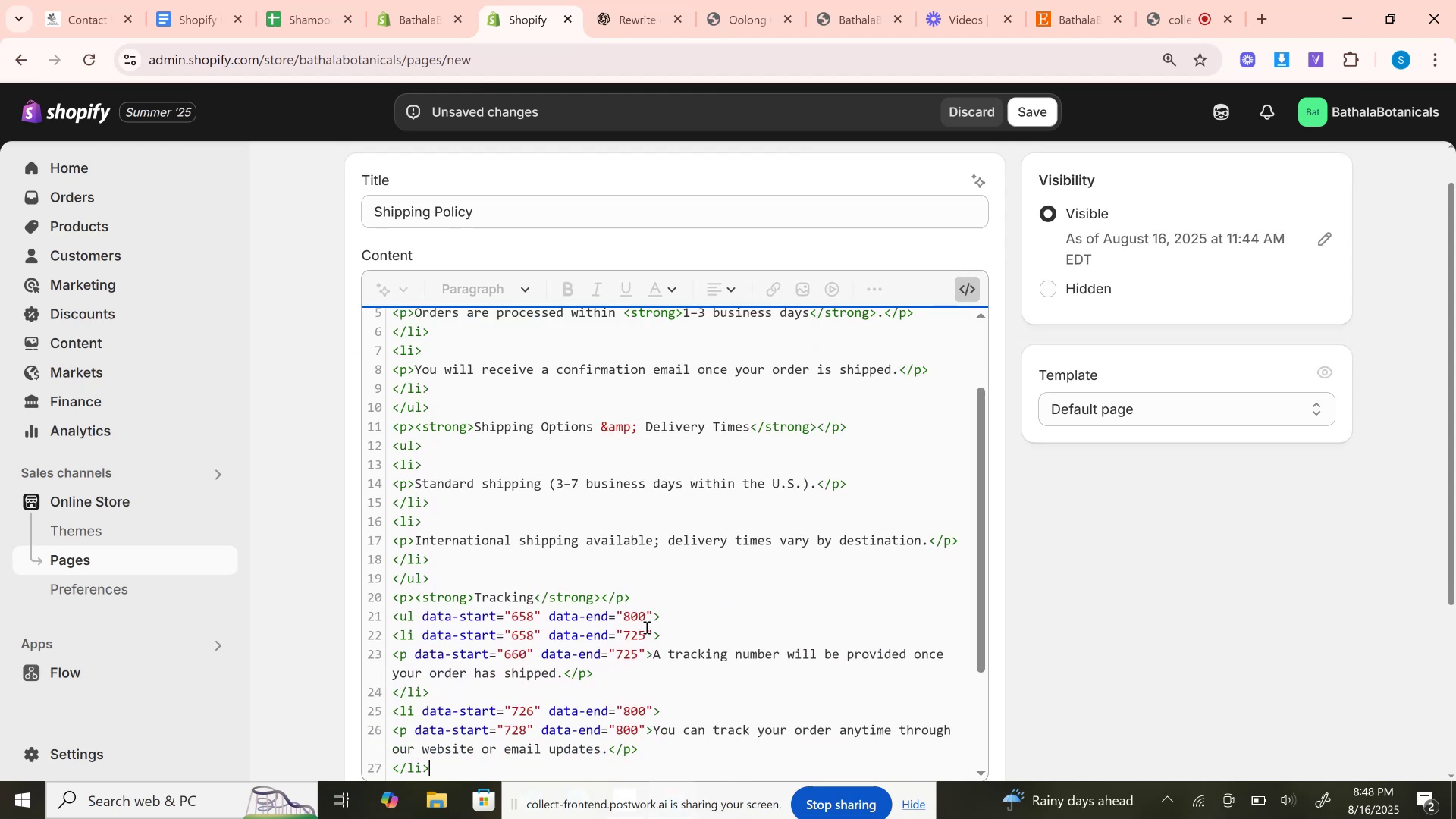 
key(ArrowDown)
 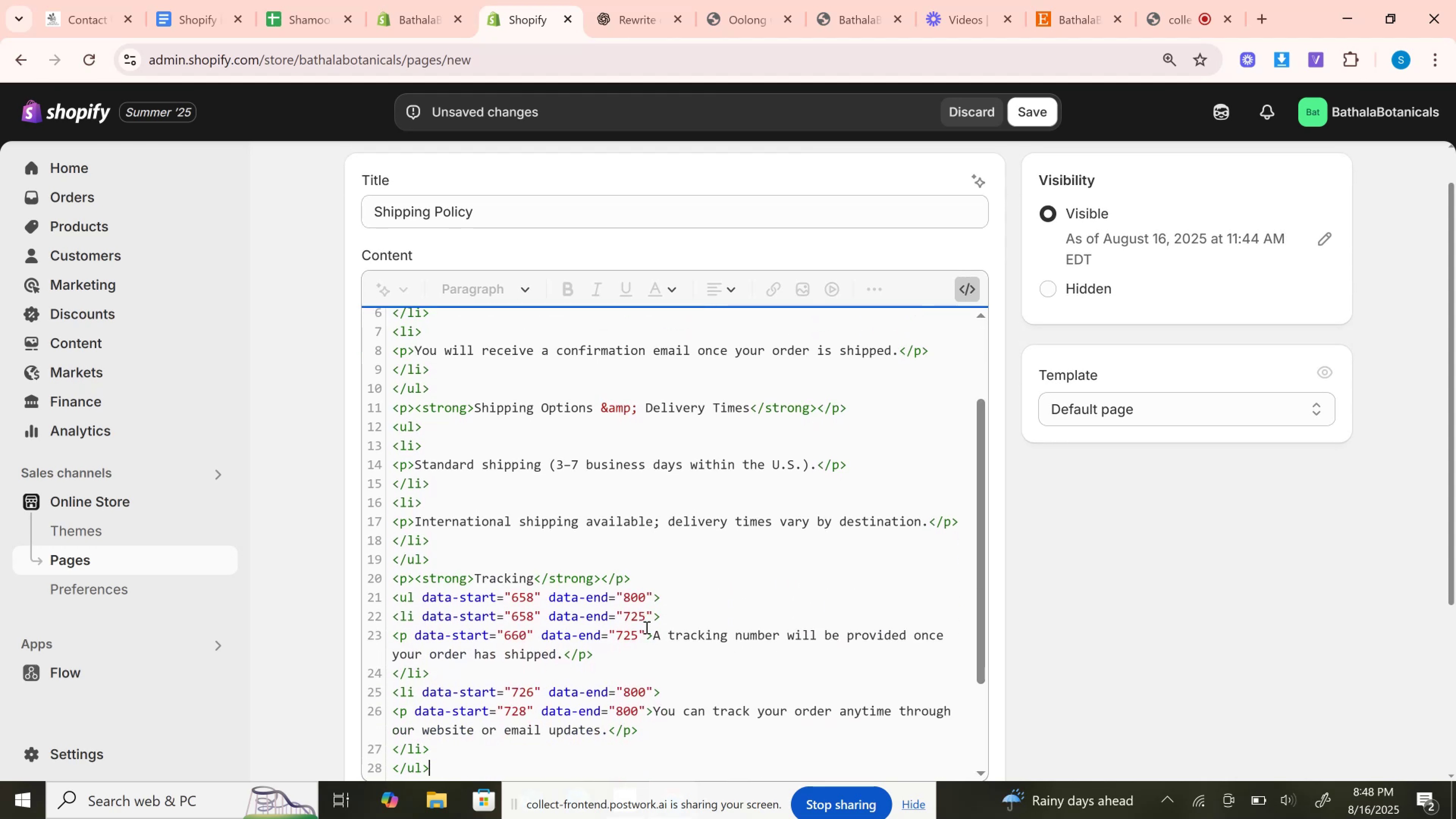 
key(ArrowDown)
 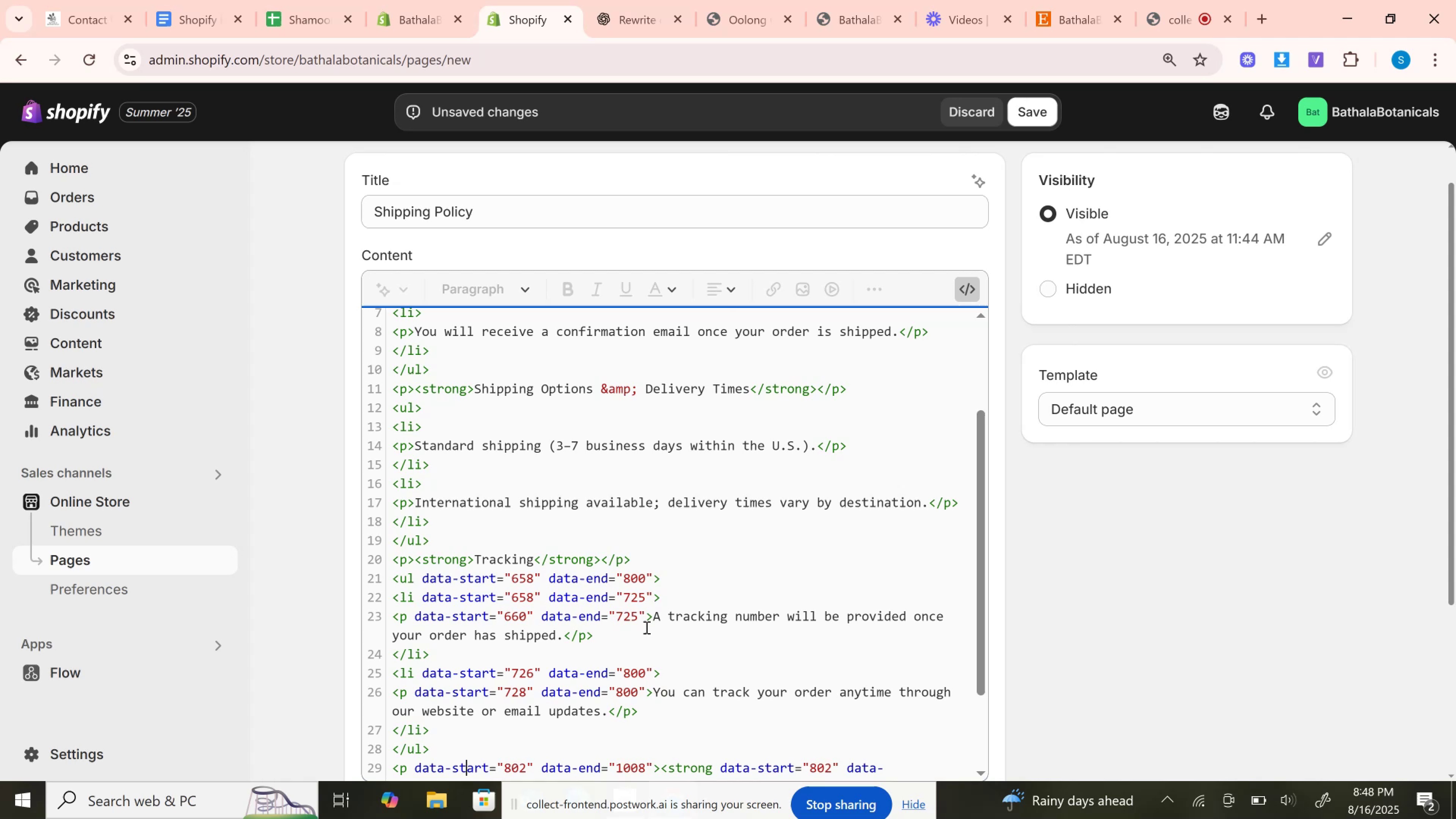 
key(ArrowDown)
 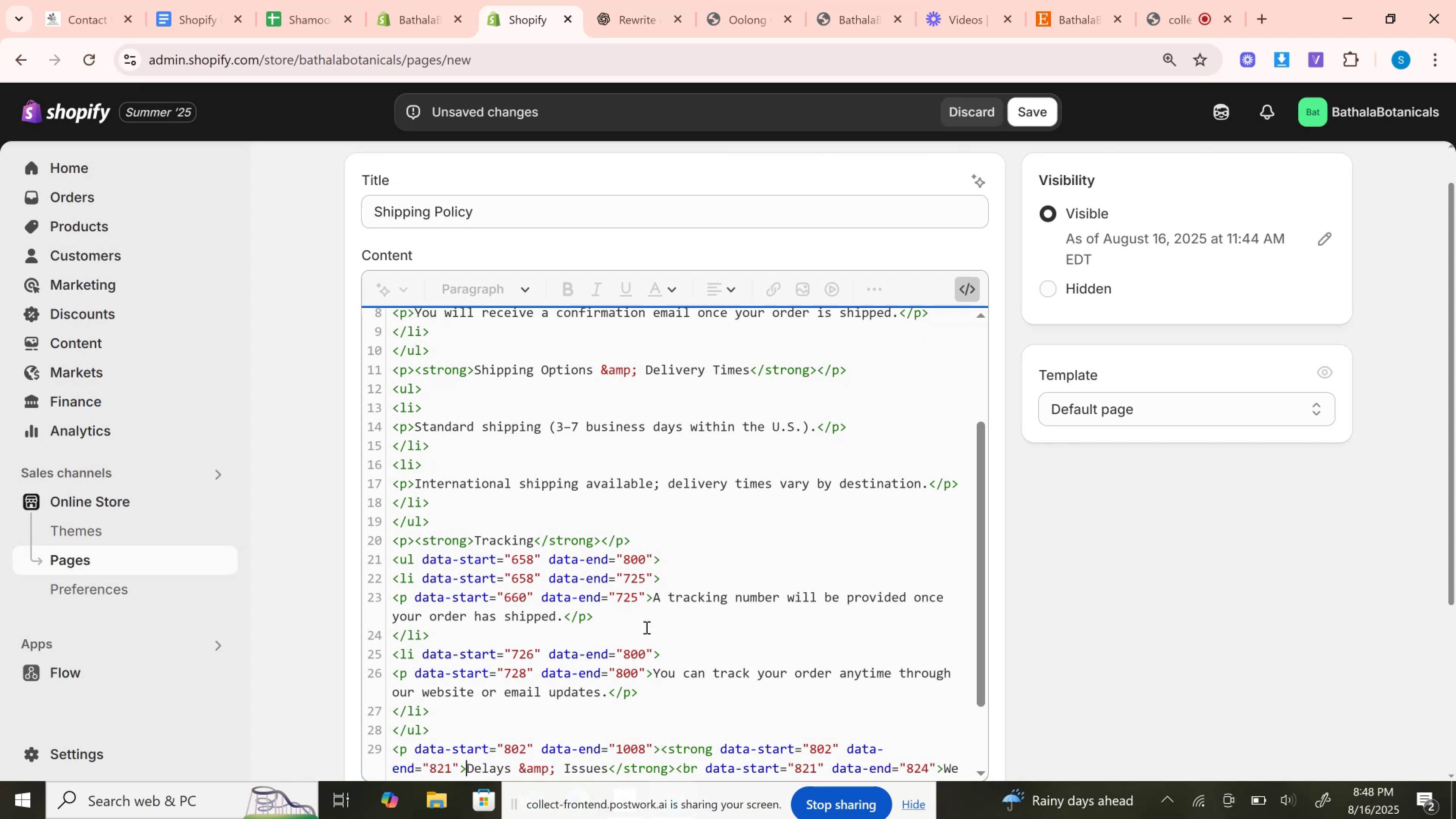 
key(ArrowDown)
 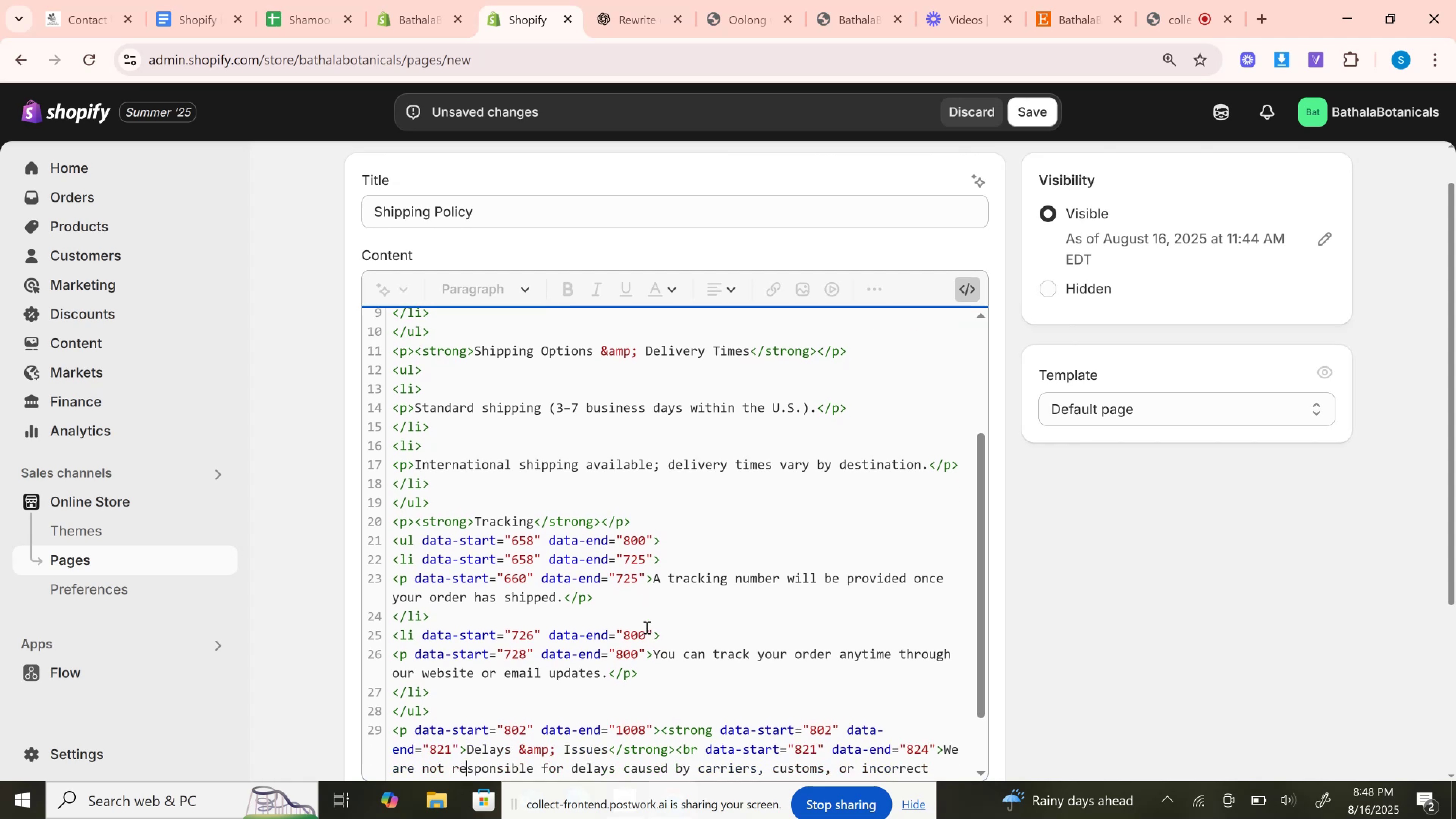 
key(ArrowDown)
 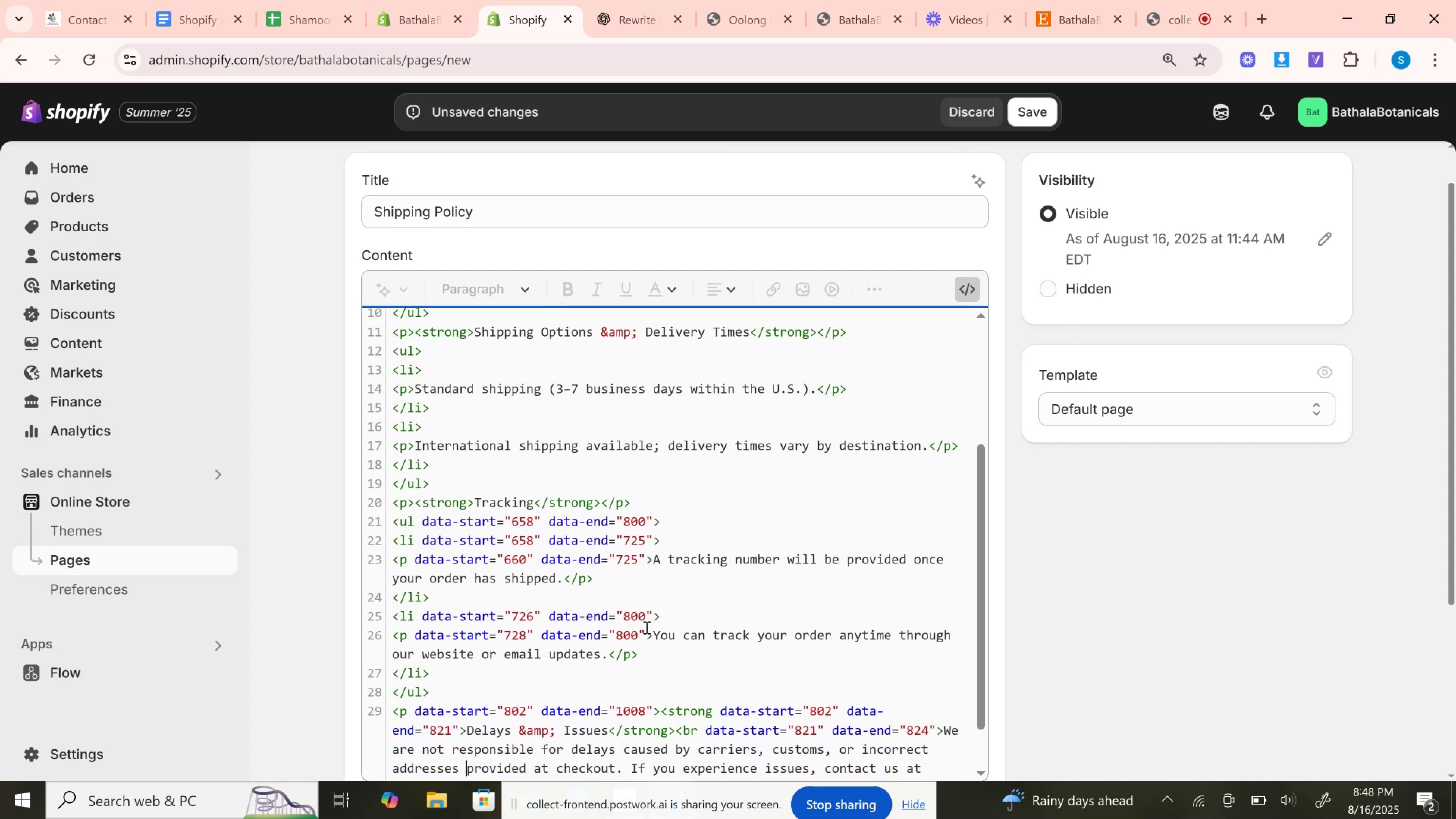 
key(ArrowDown)
 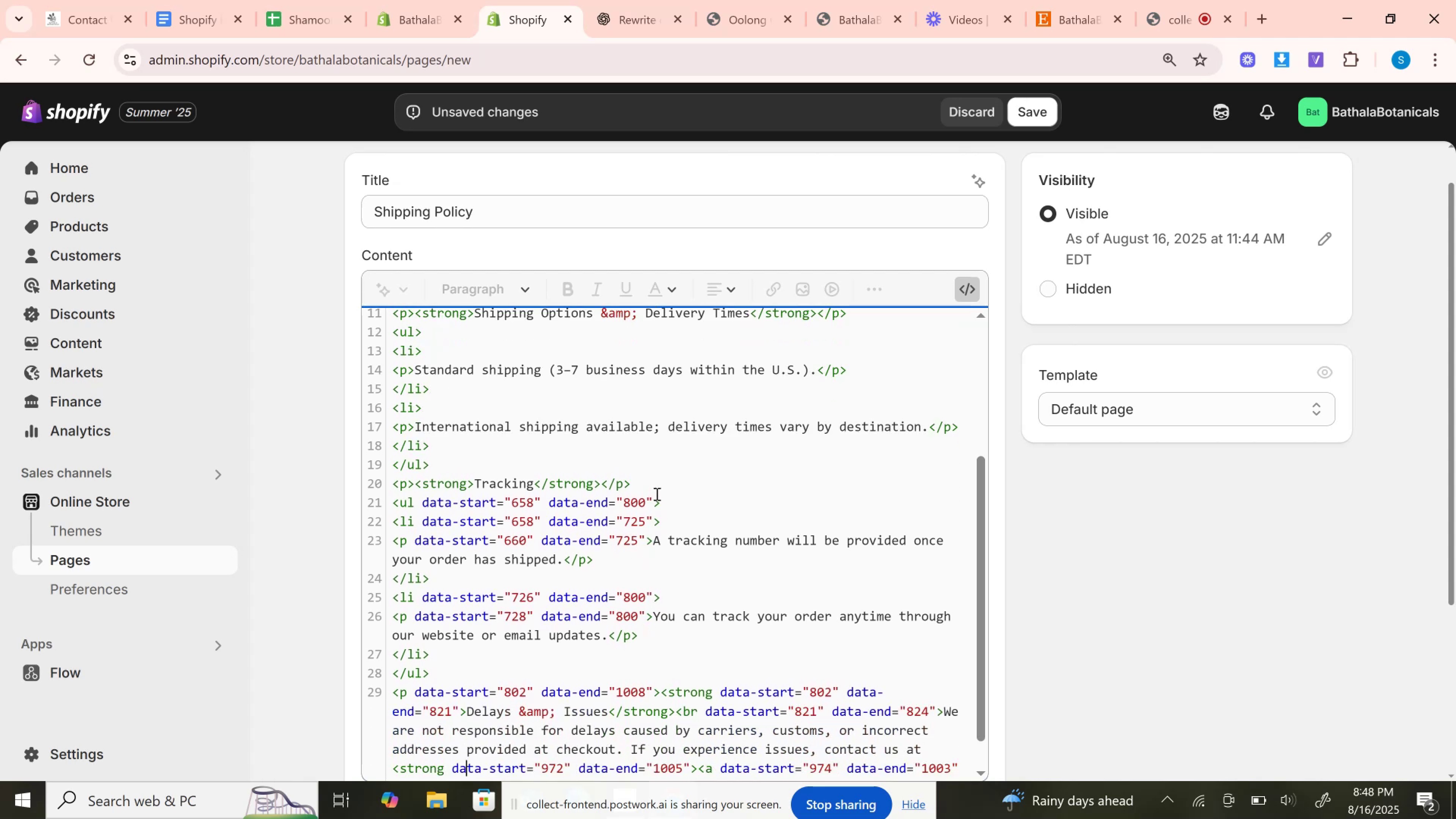 
left_click_drag(start_coordinate=[656, 500], to_coordinate=[413, 505])
 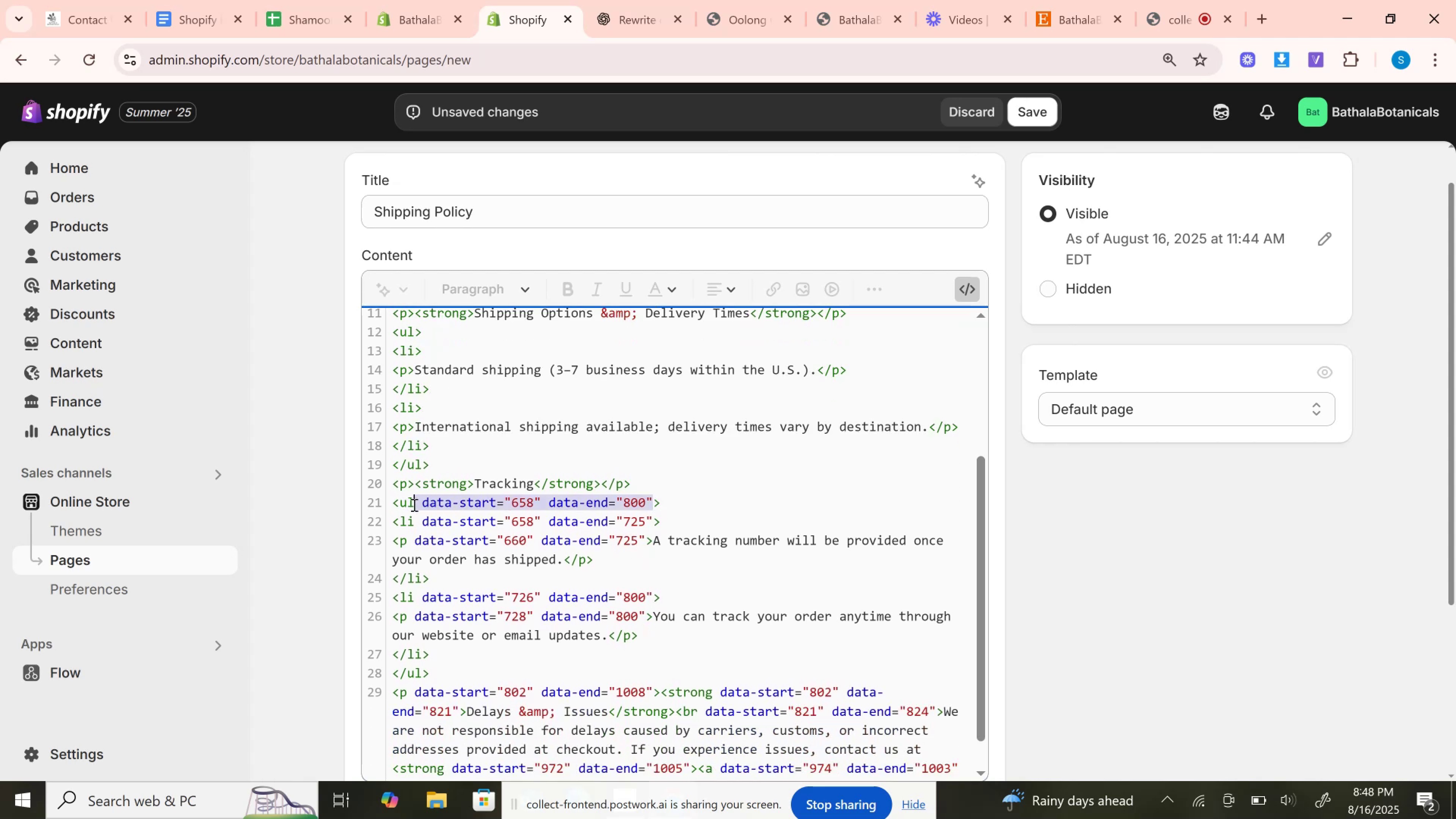 
key(Backspace)
 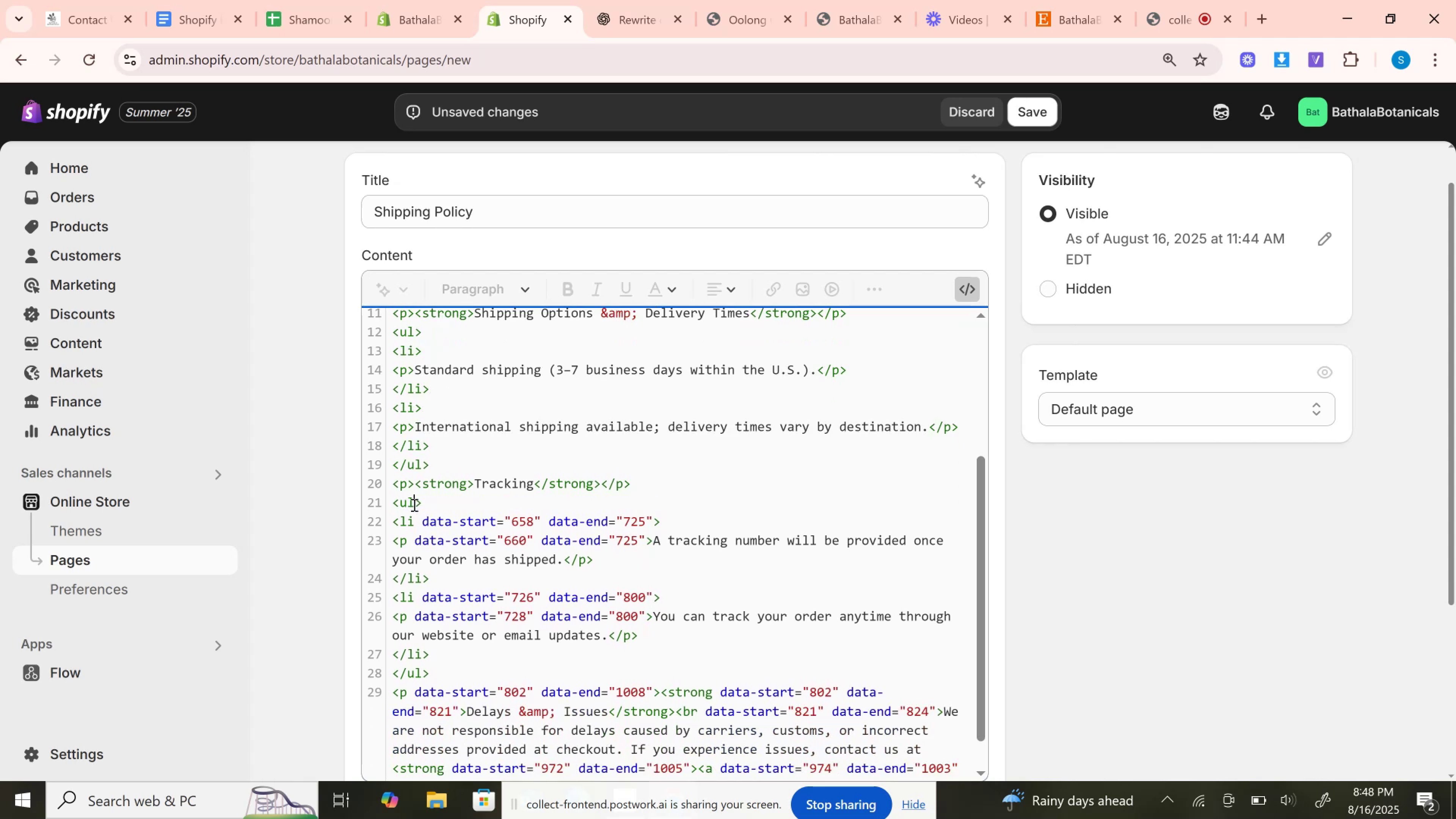 
key(ArrowDown)
 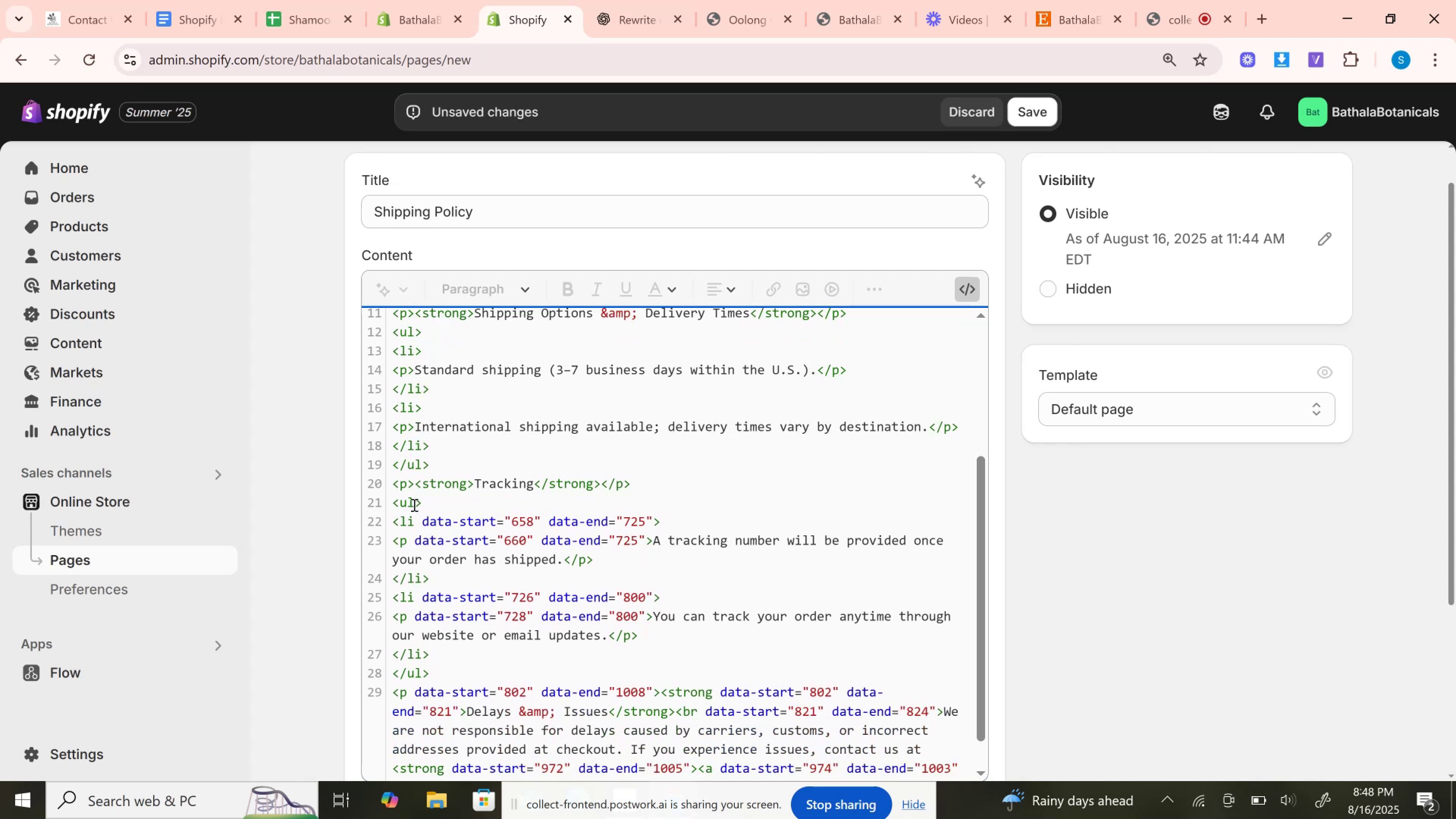 
key(ArrowUp)
 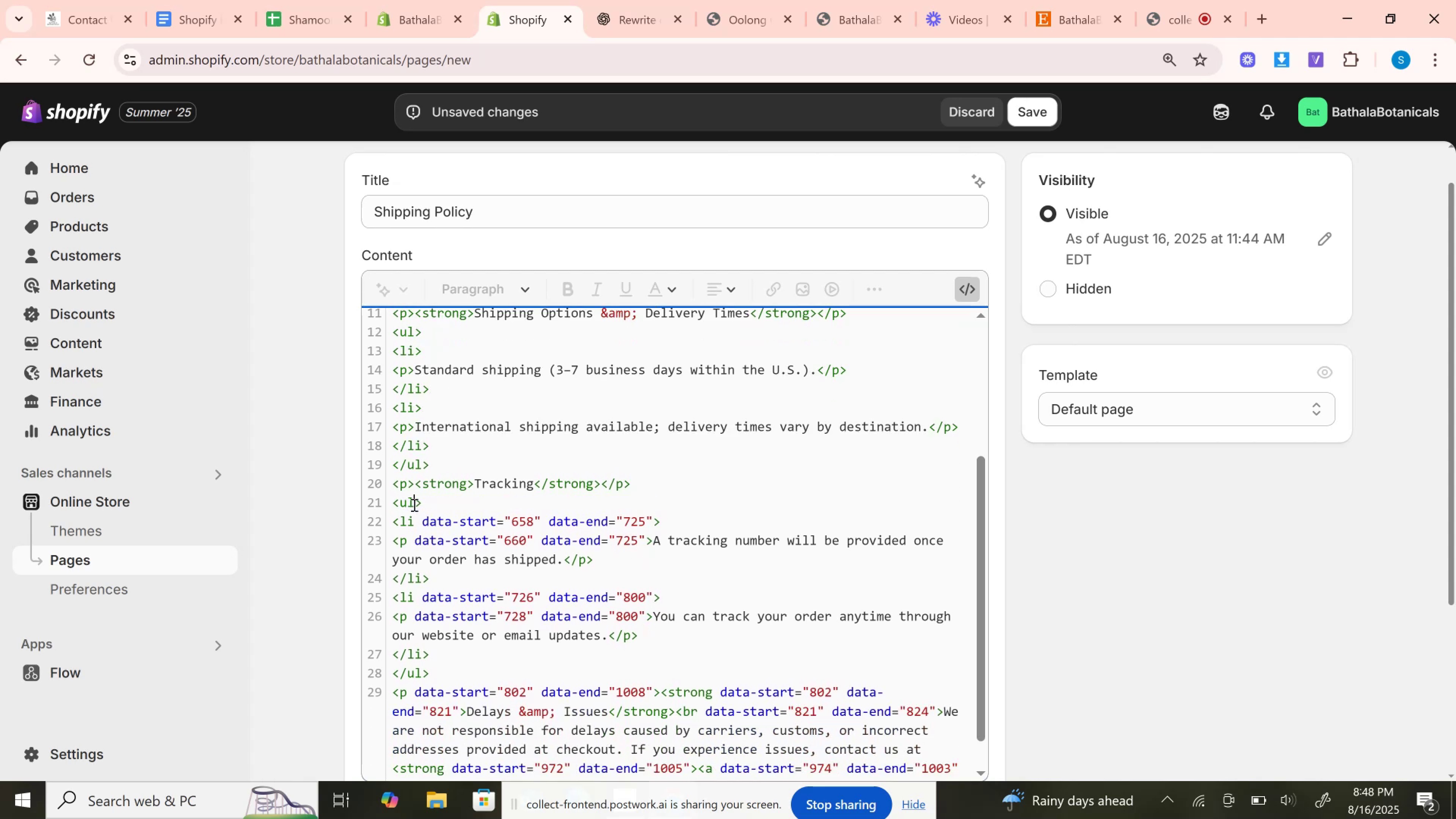 
key(ArrowDown)
 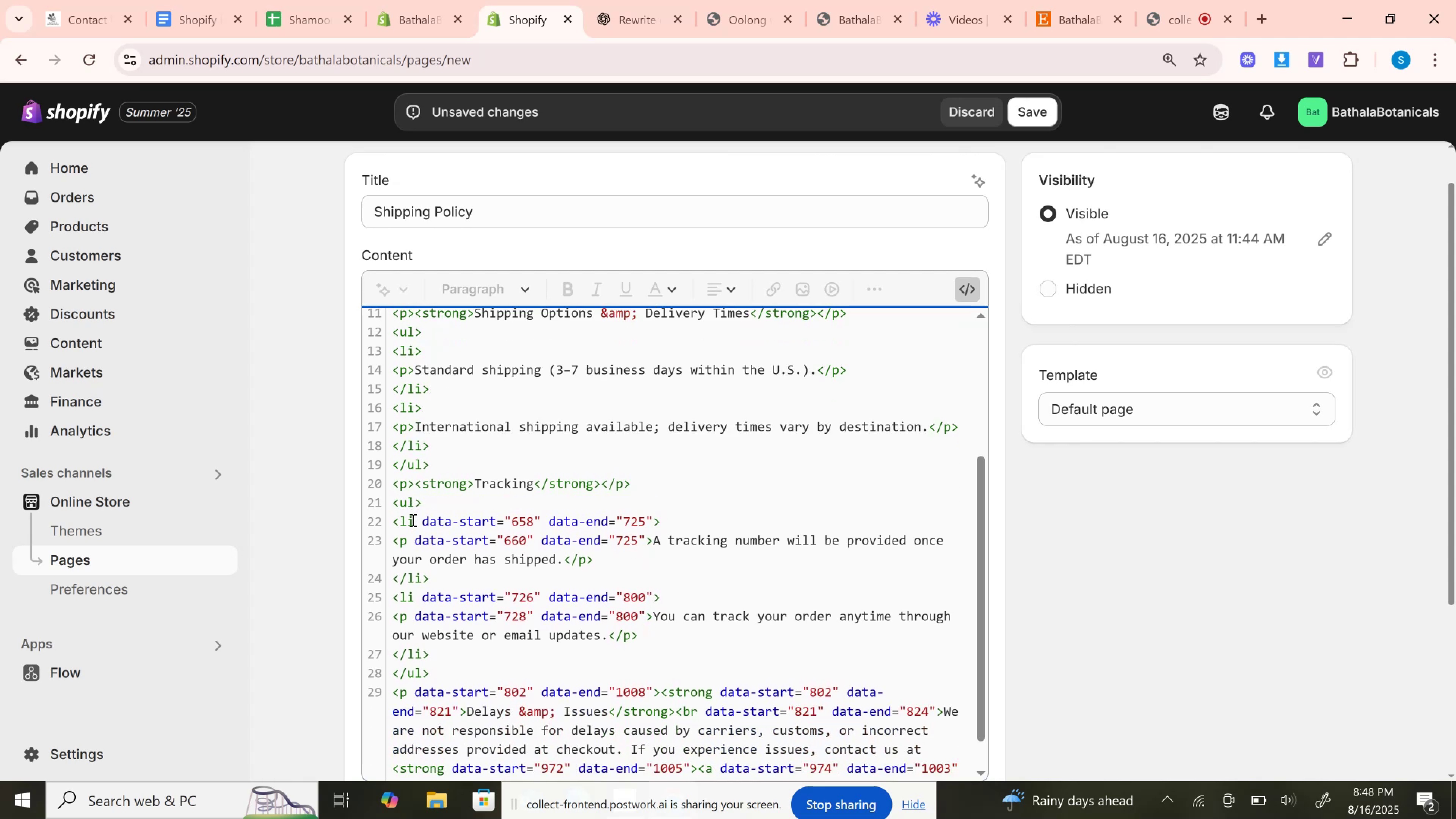 
left_click_drag(start_coordinate=[412, 524], to_coordinate=[650, 526])
 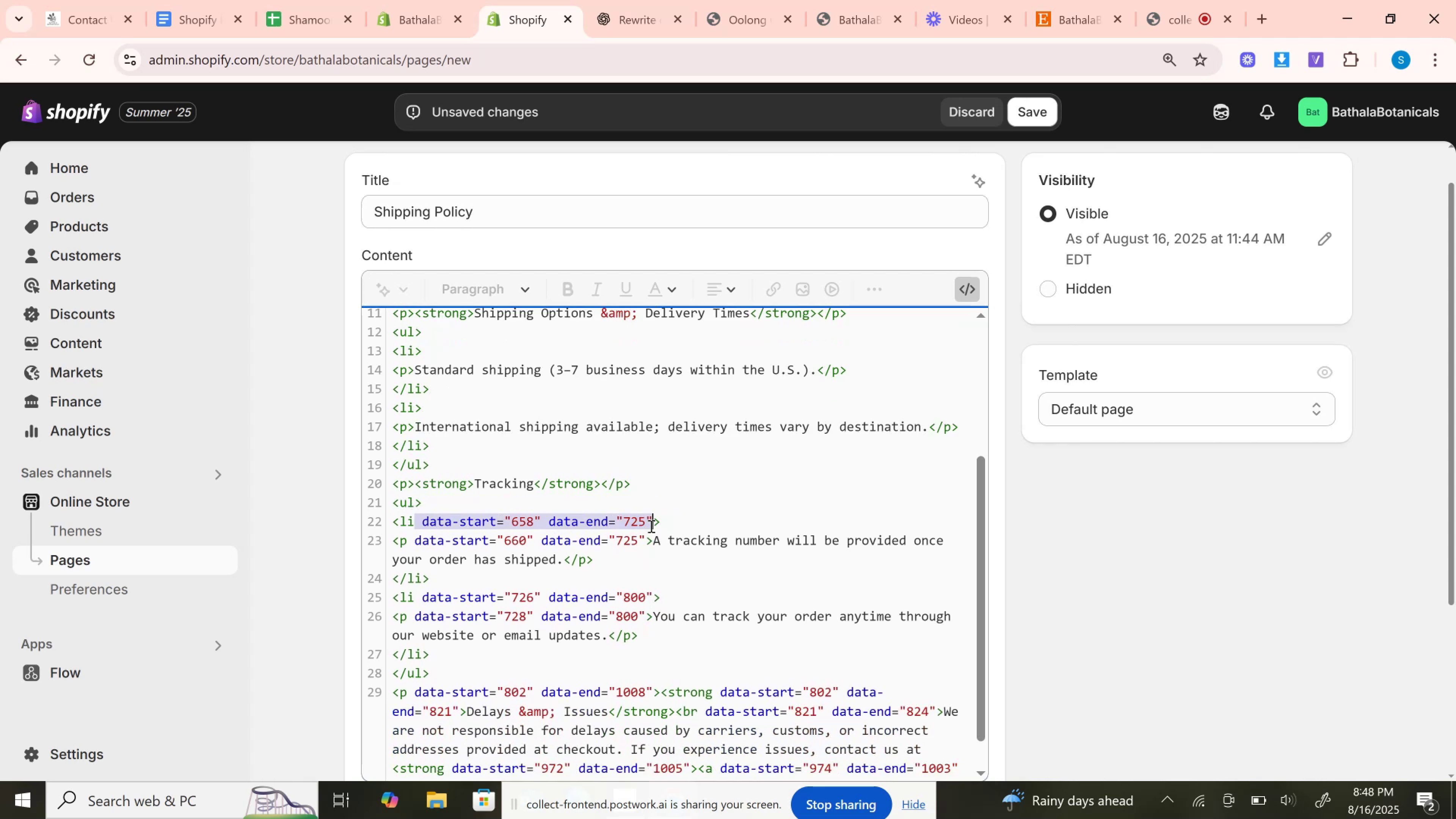 
key(Backspace)
 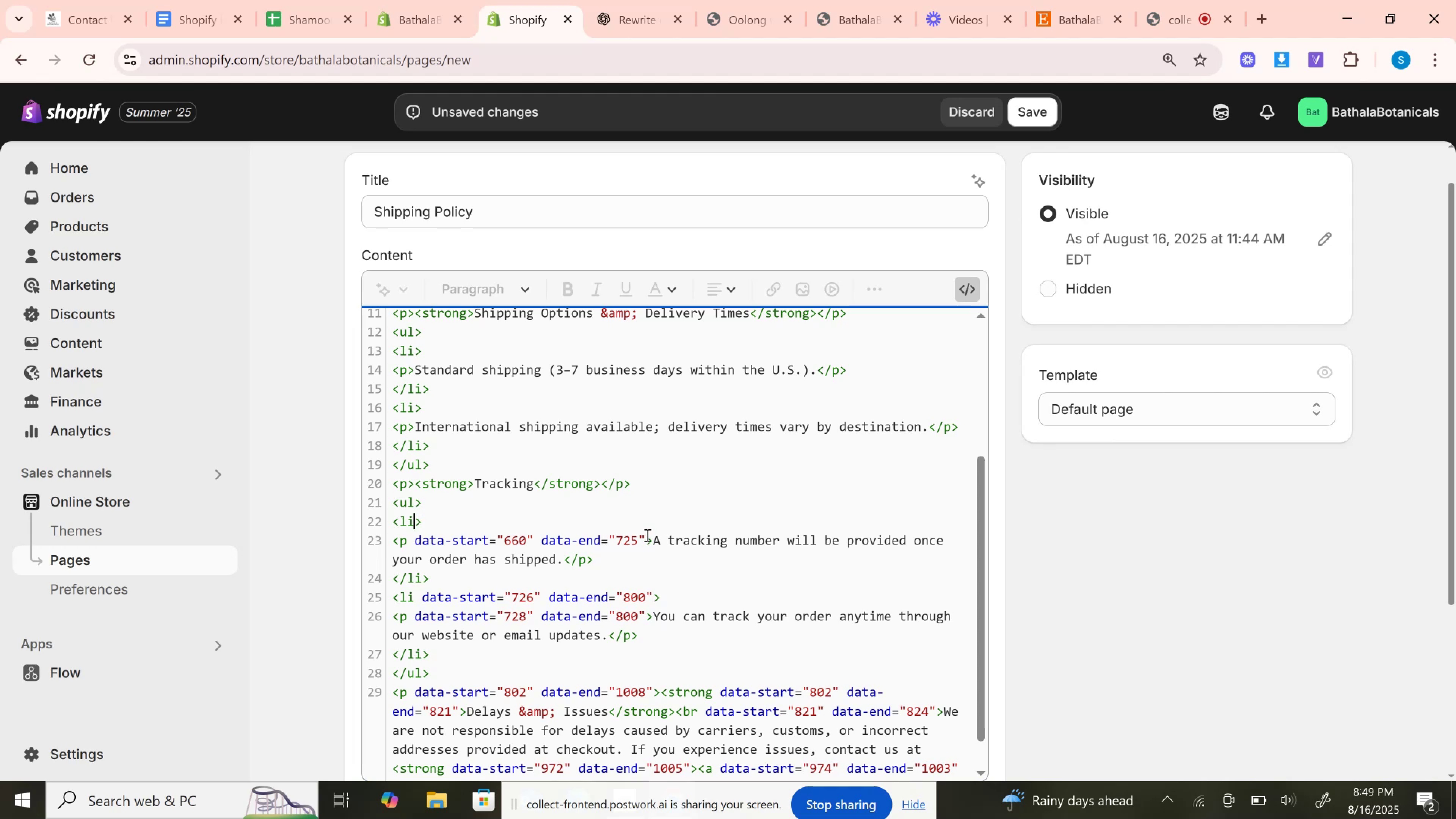 
left_click_drag(start_coordinate=[646, 535], to_coordinate=[407, 538])
 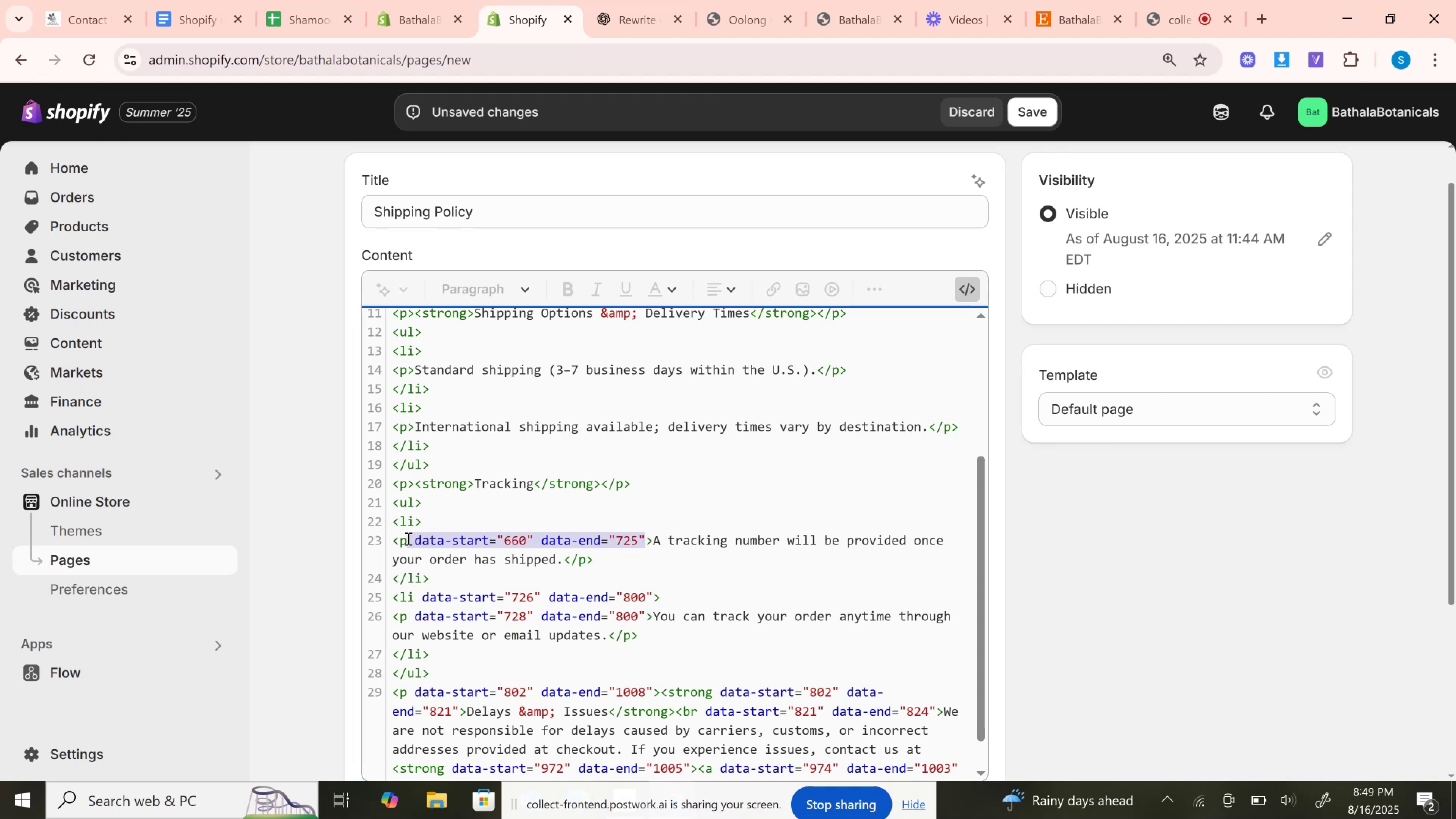 
key(Backspace)
 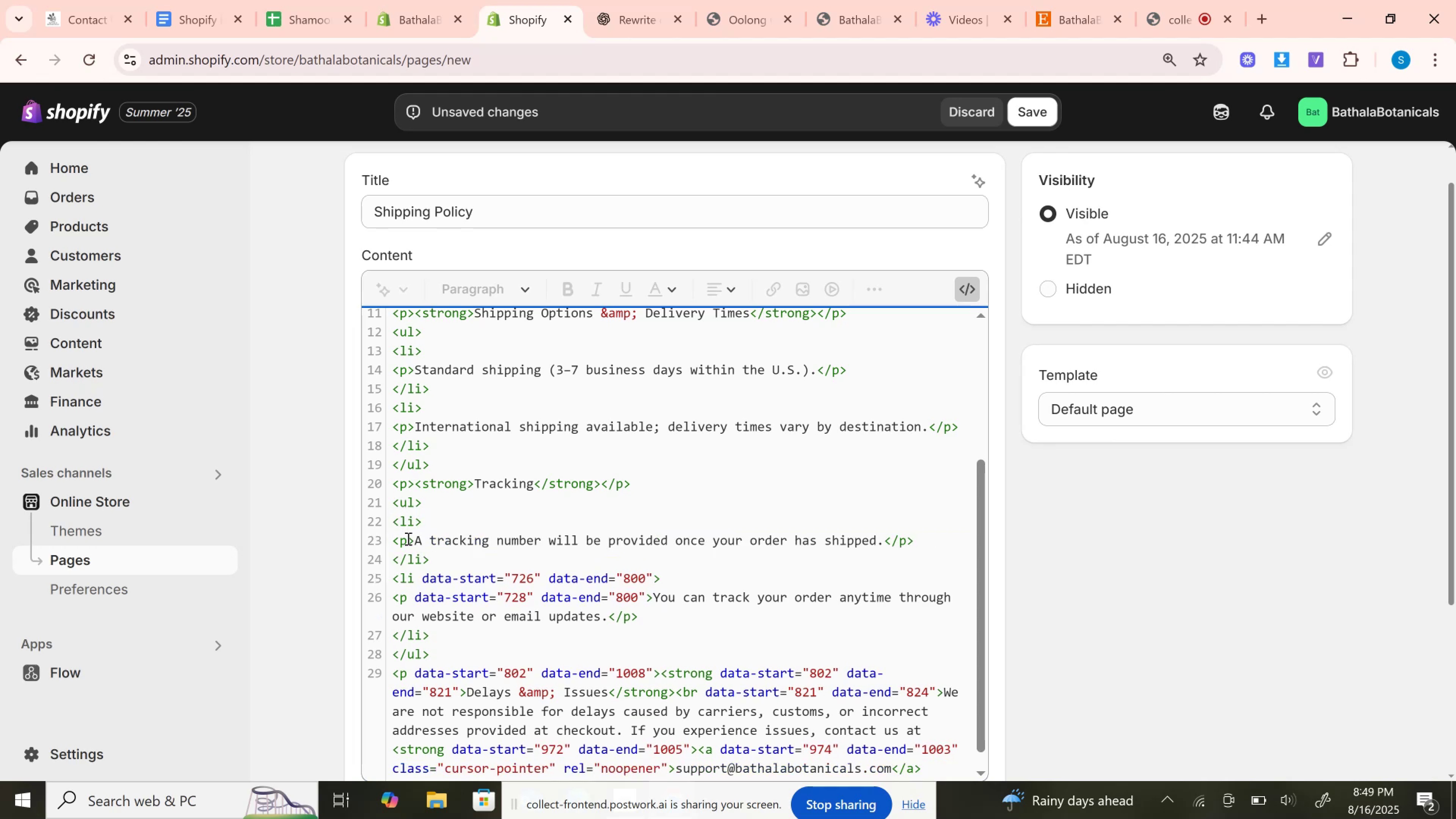 
wait(8.17)
 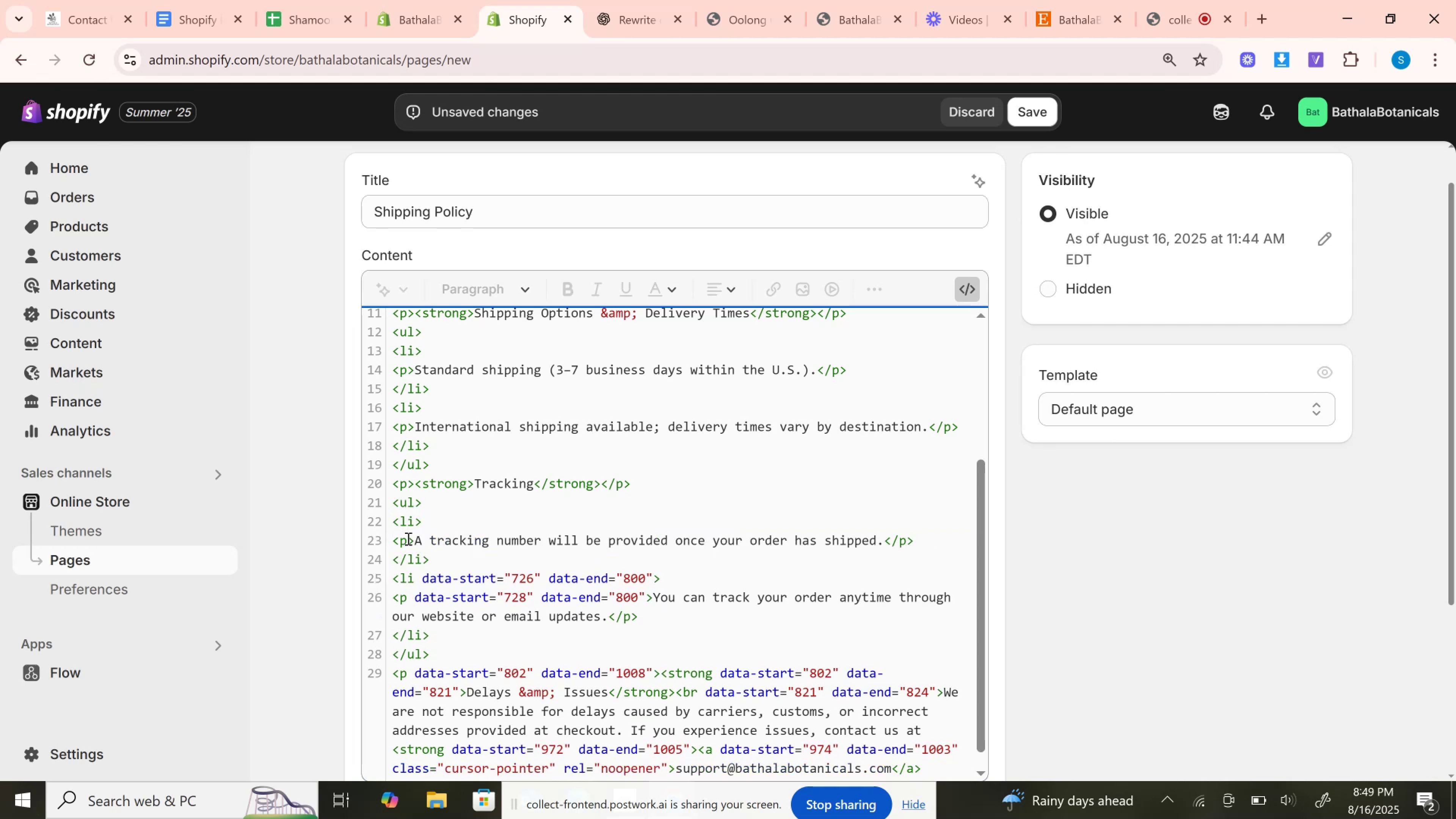 
left_click_drag(start_coordinate=[416, 577], to_coordinate=[653, 574])
 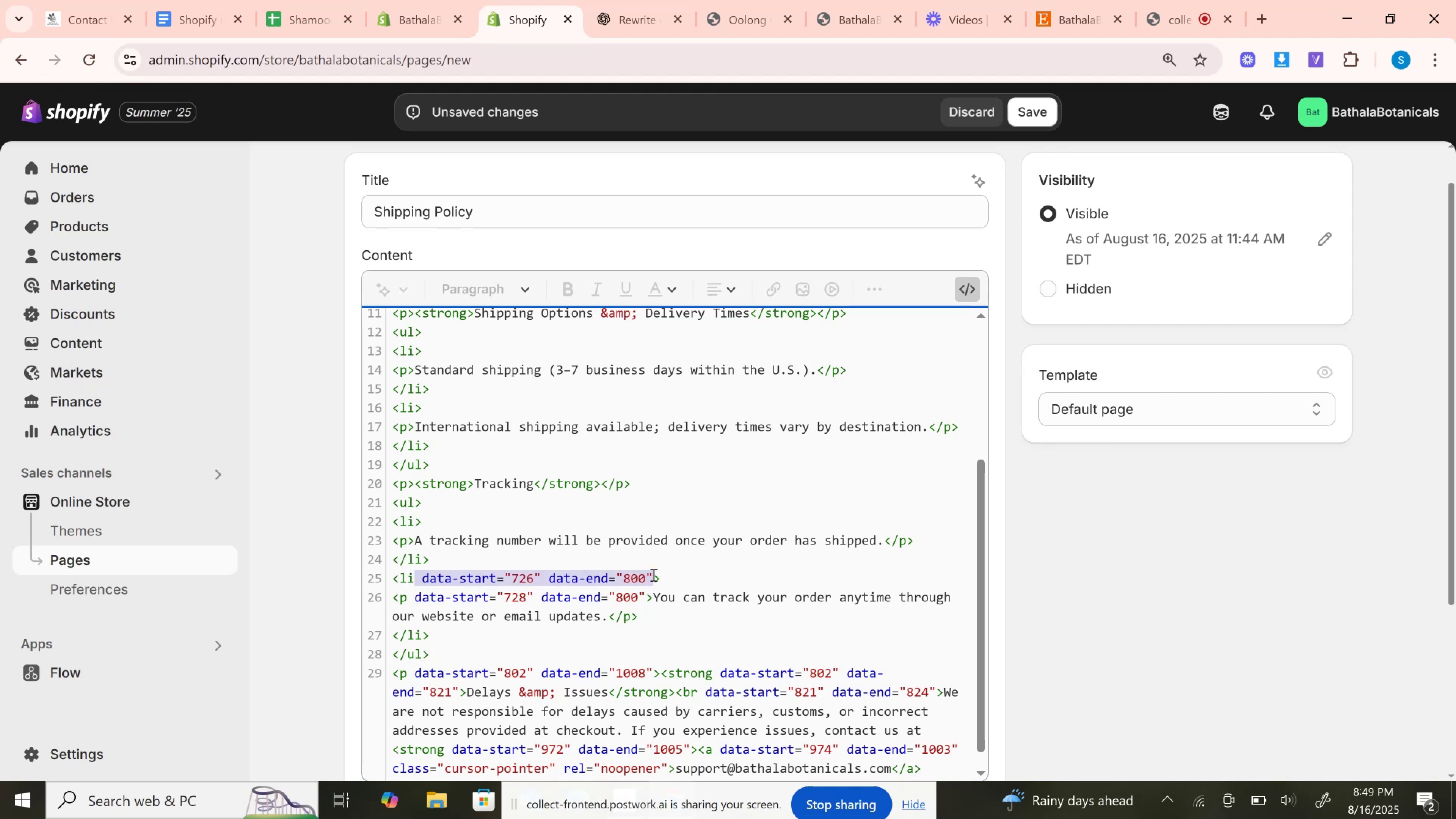 
key(Backspace)
 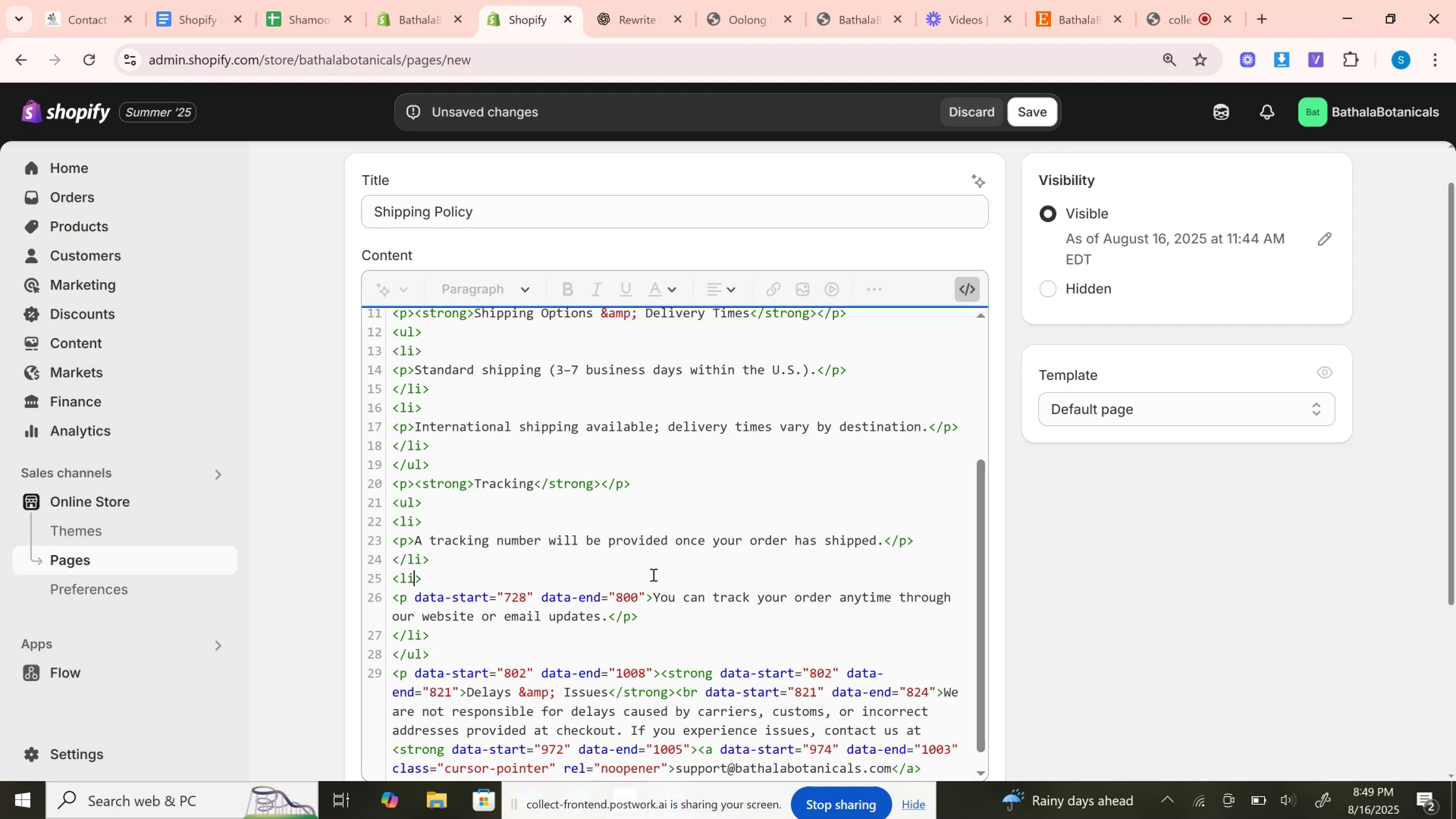 
key(Backspace)
 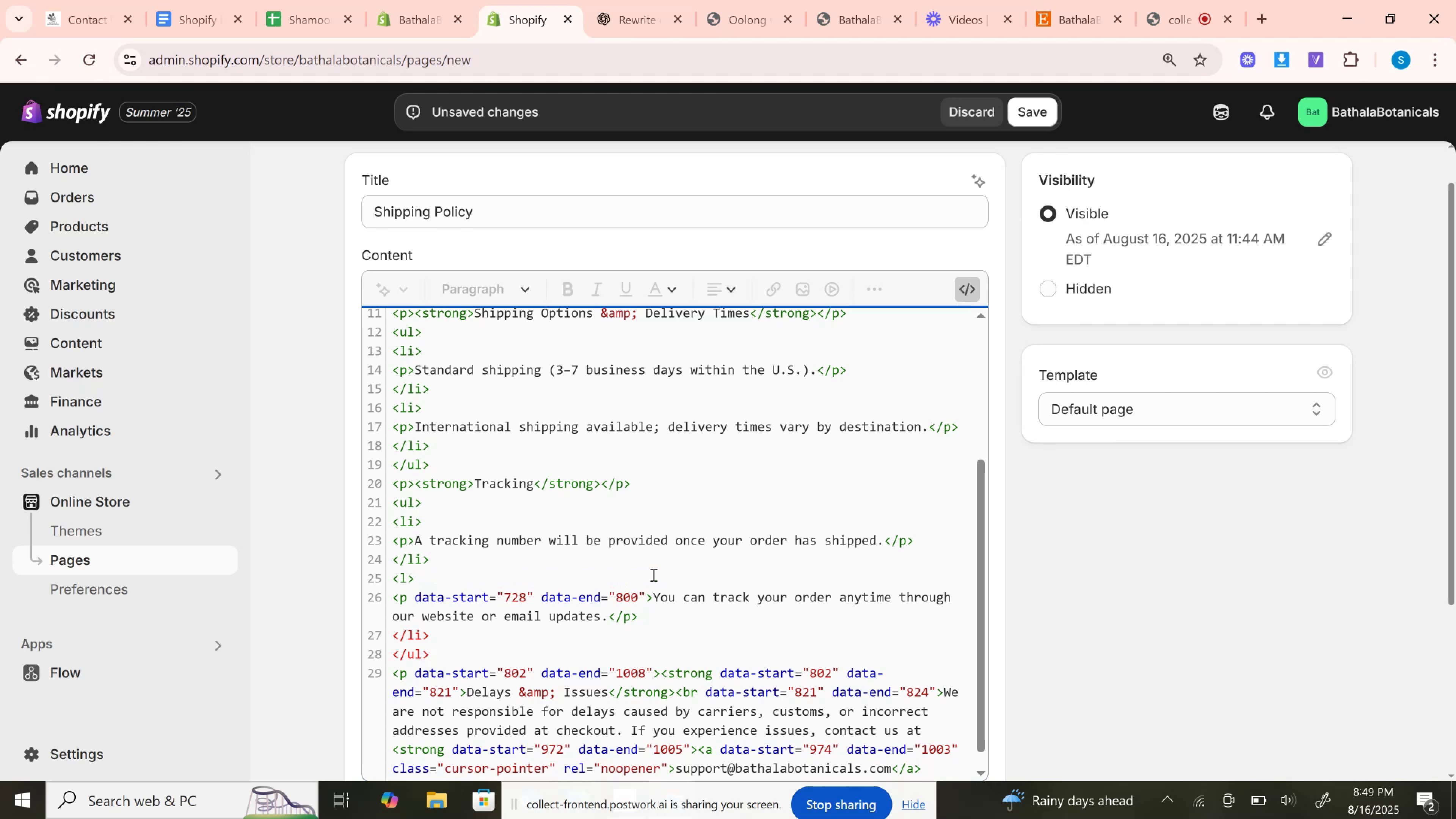 
key(I)
 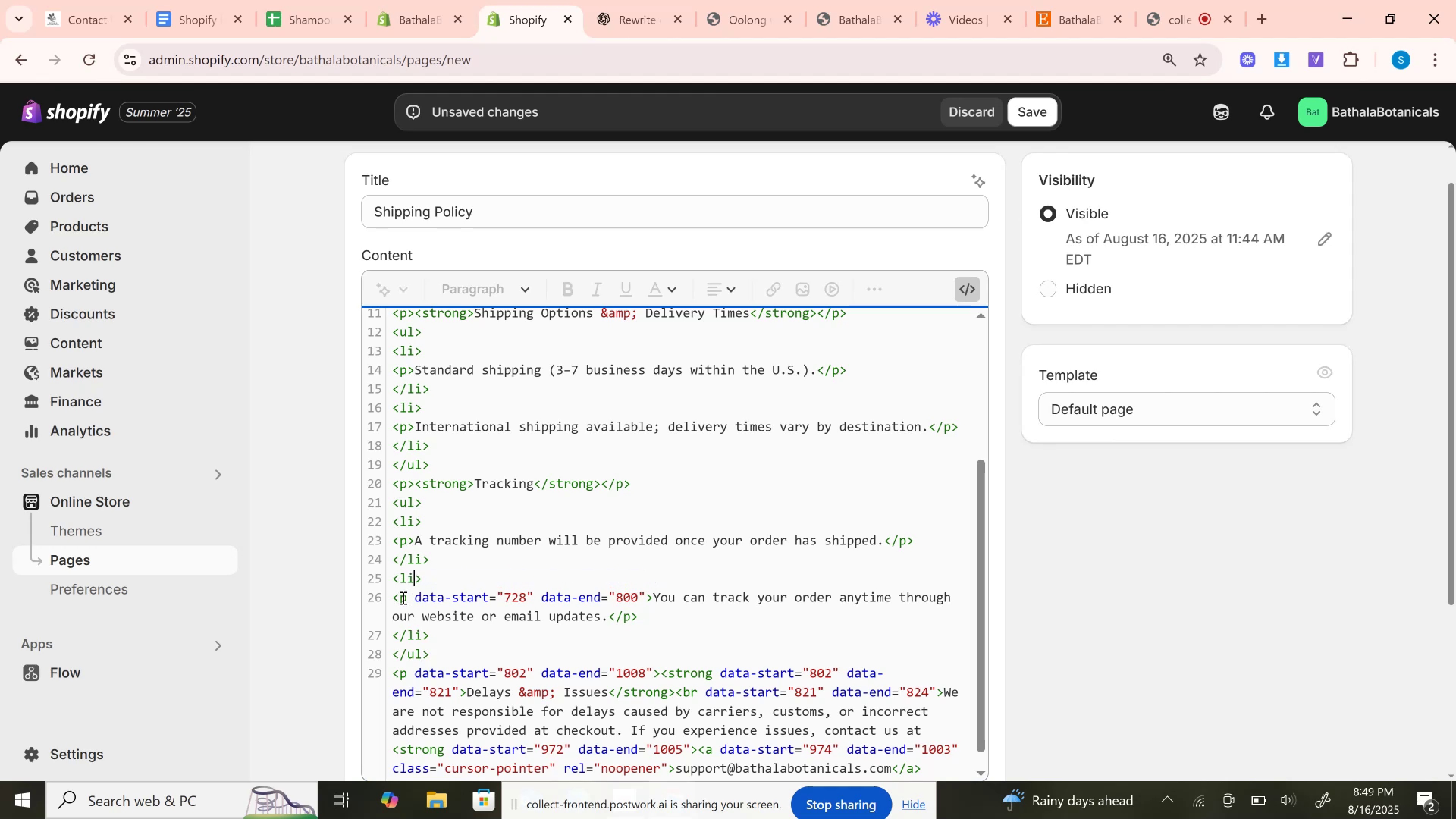 
left_click_drag(start_coordinate=[413, 599], to_coordinate=[643, 601])
 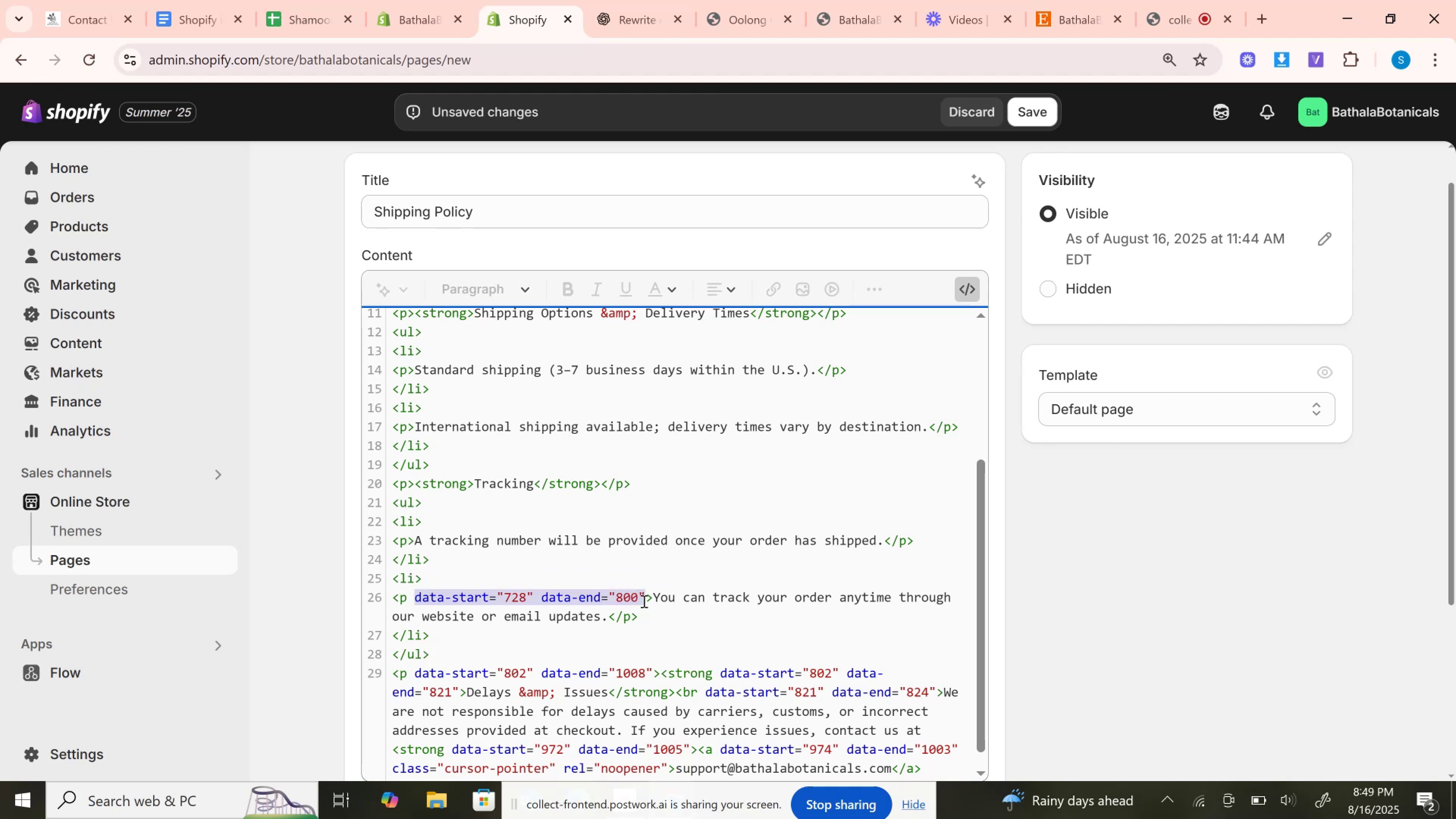 
key(Backspace)
 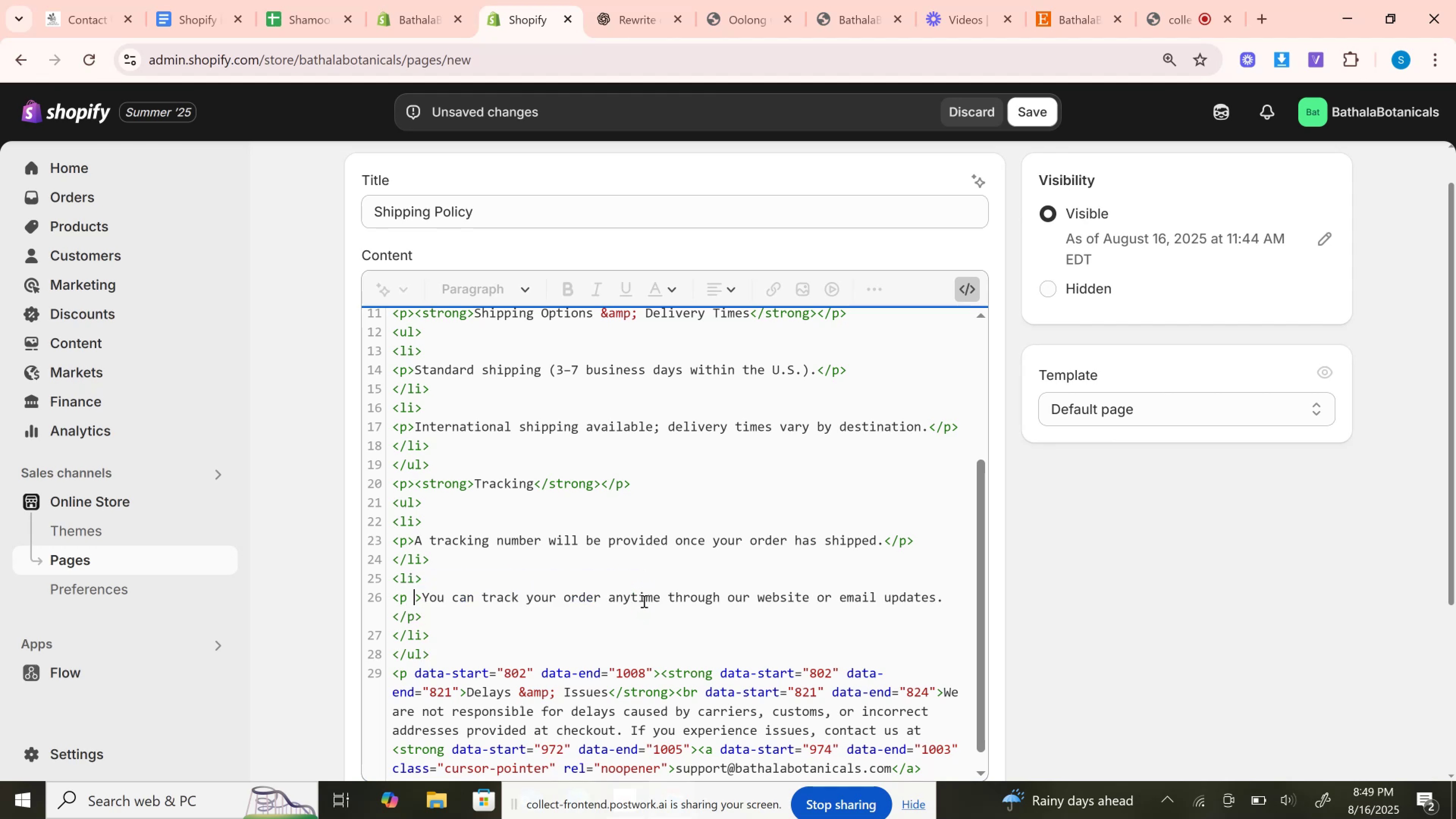 
key(Backspace)
 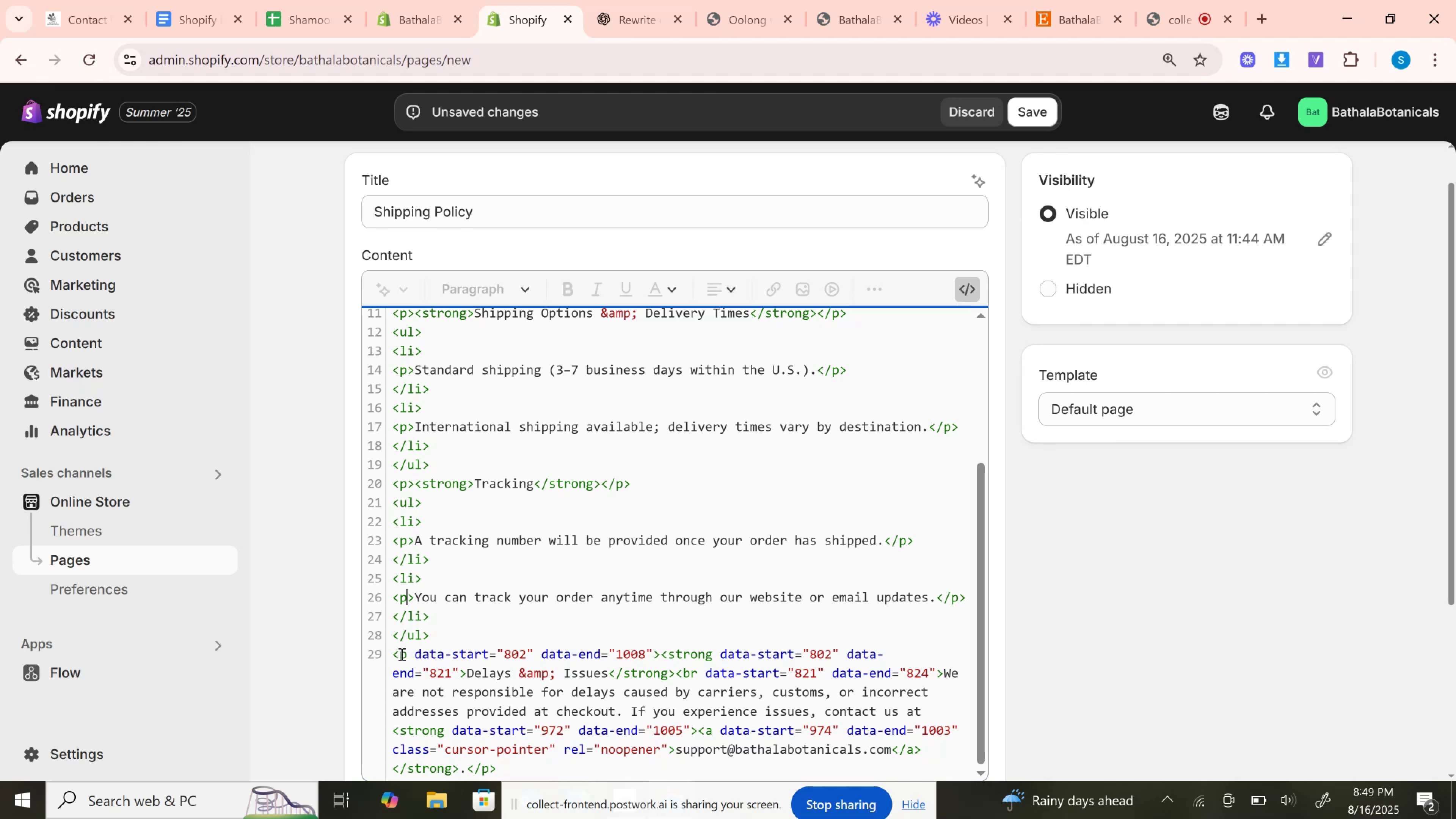 
left_click_drag(start_coordinate=[409, 654], to_coordinate=[654, 654])
 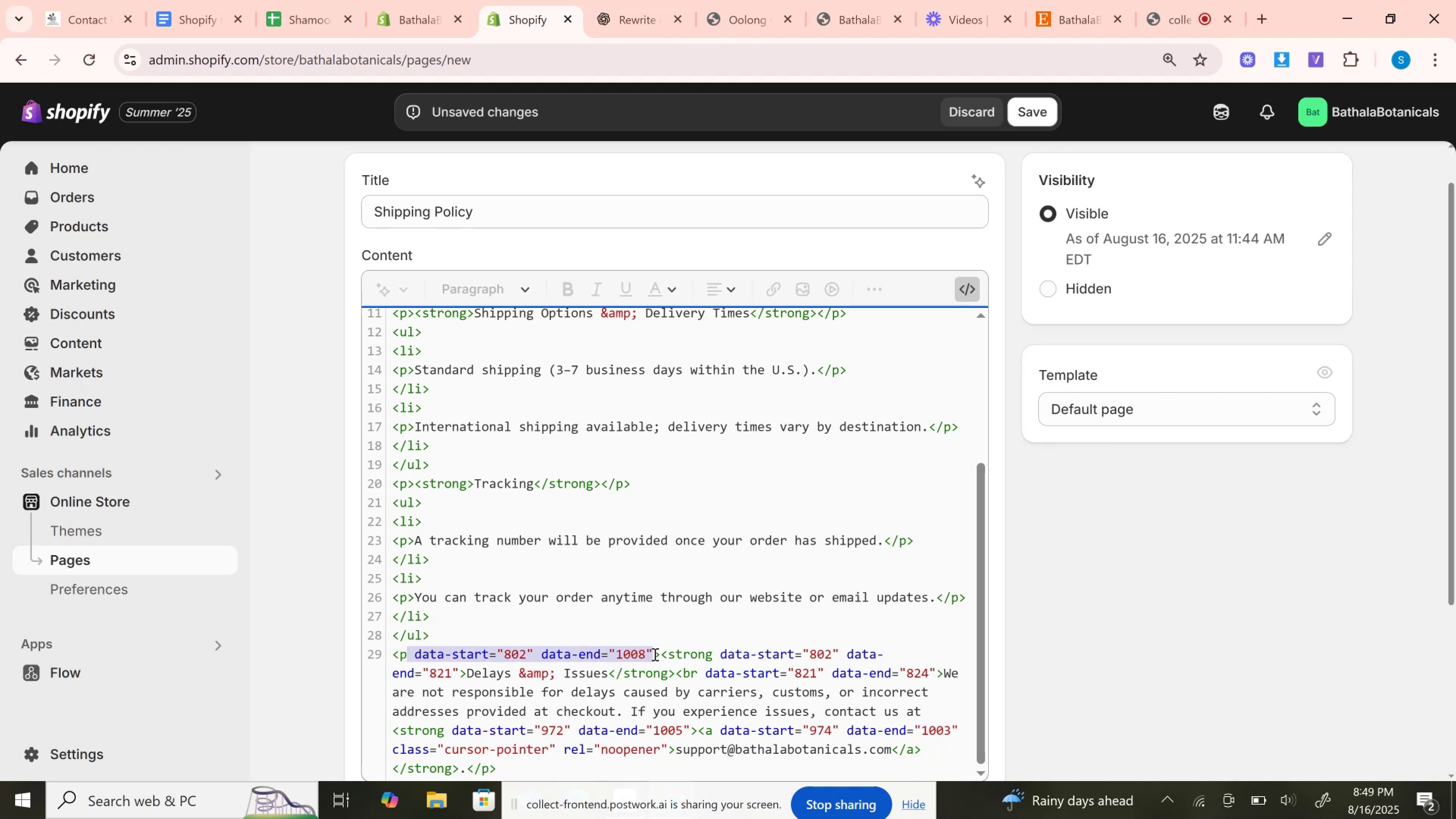 
key(Backspace)
 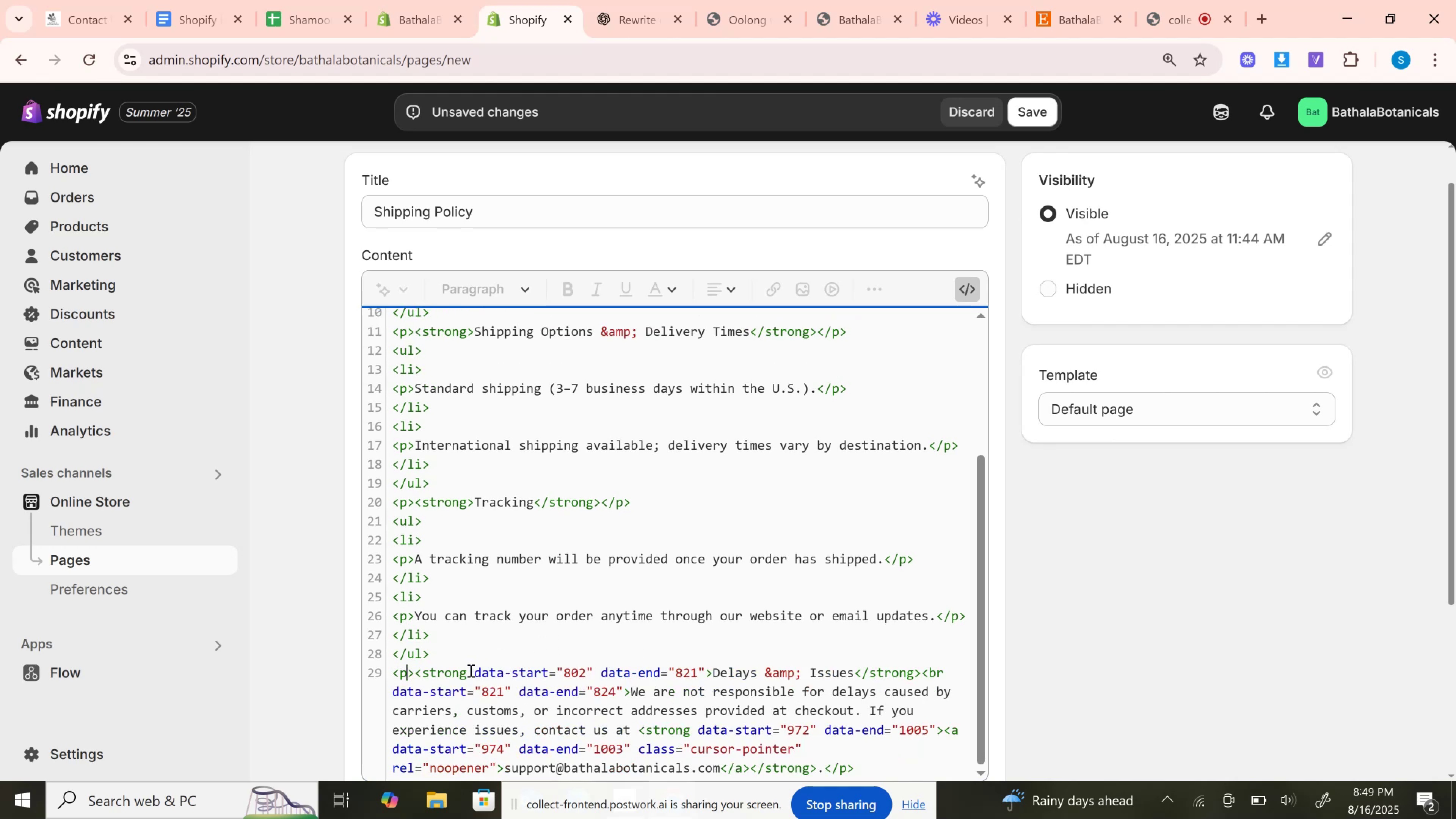 
left_click_drag(start_coordinate=[470, 670], to_coordinate=[708, 669])
 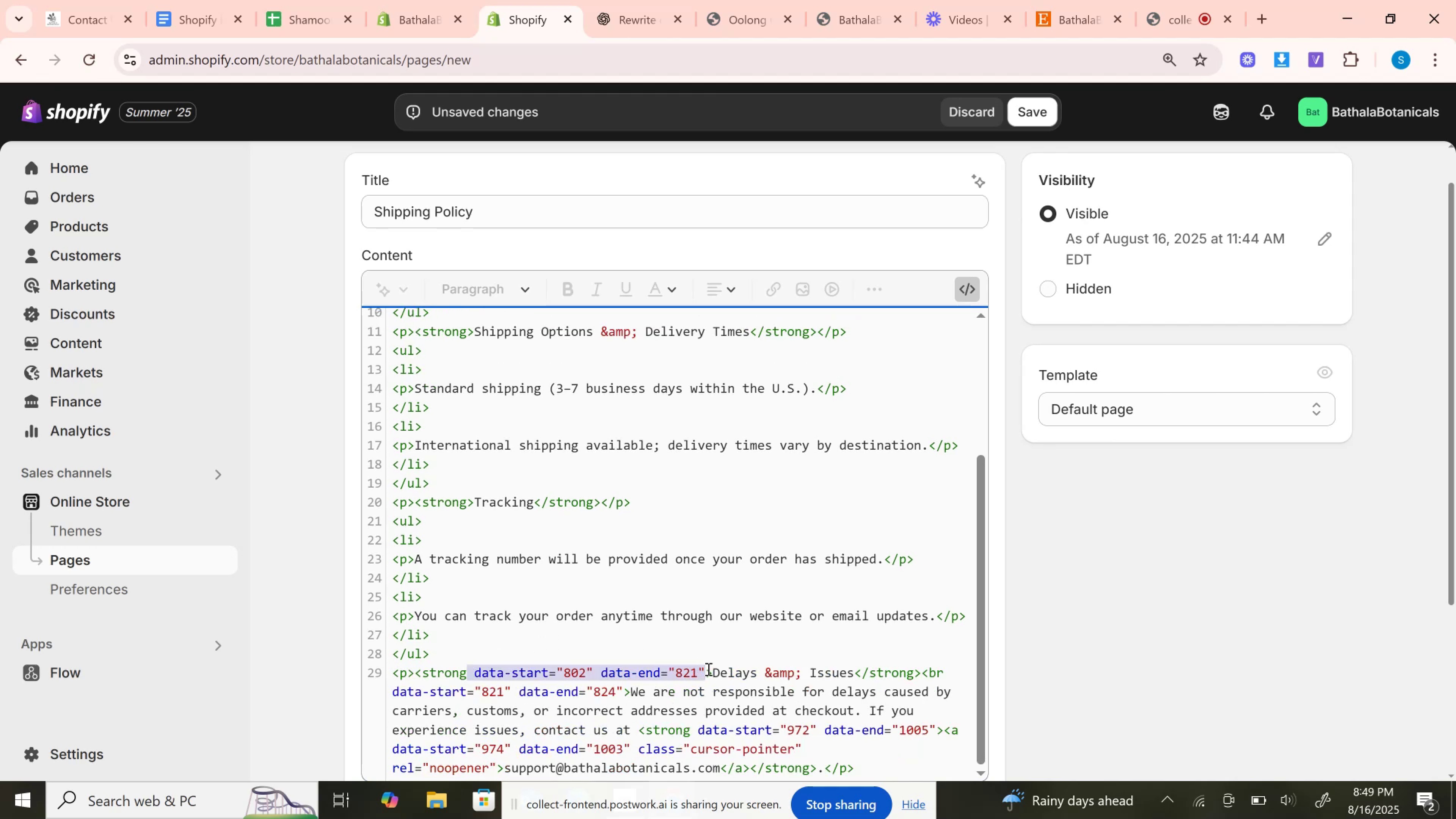 
key(Backspace)
 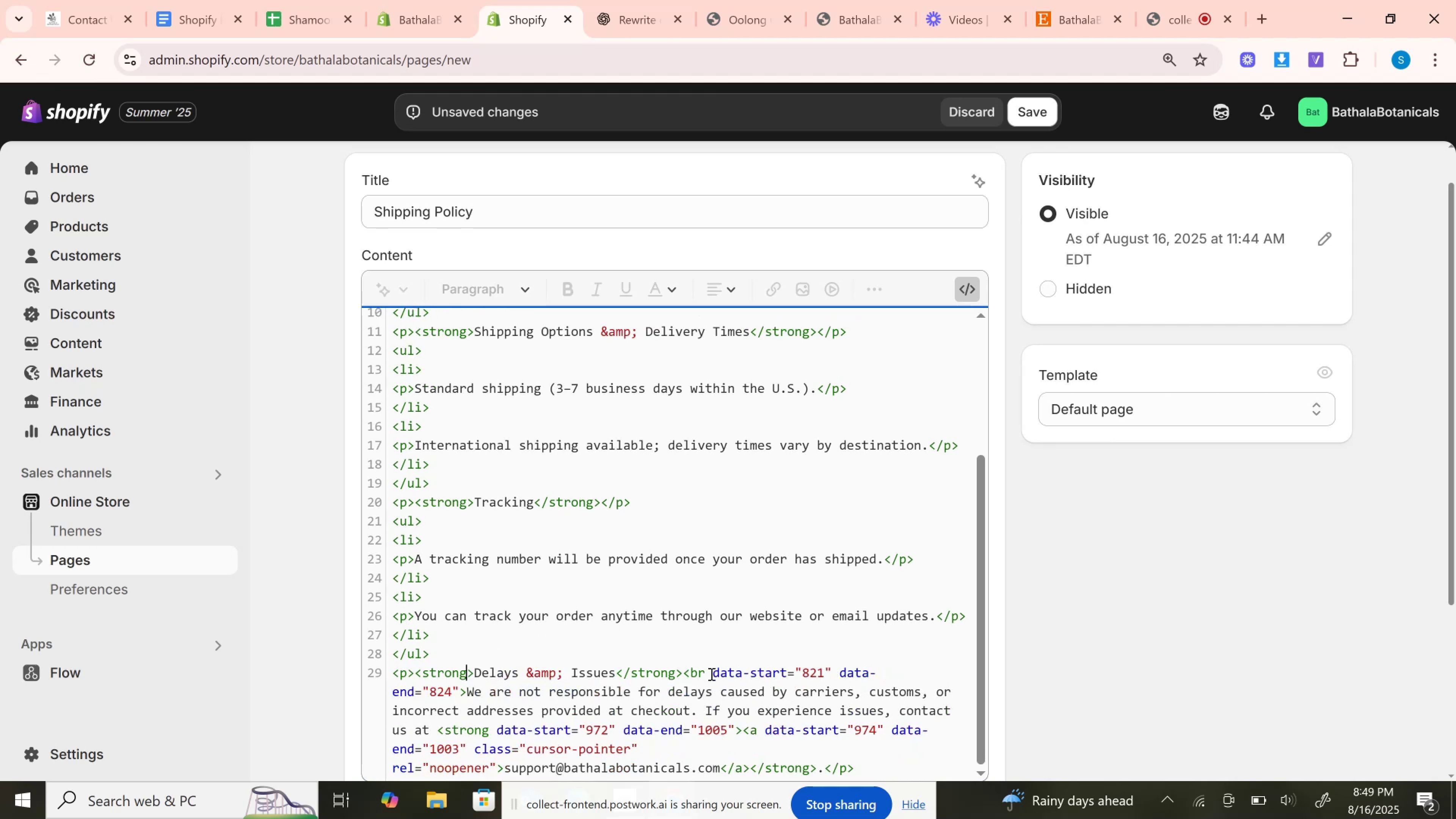 
left_click_drag(start_coordinate=[711, 674], to_coordinate=[459, 693])
 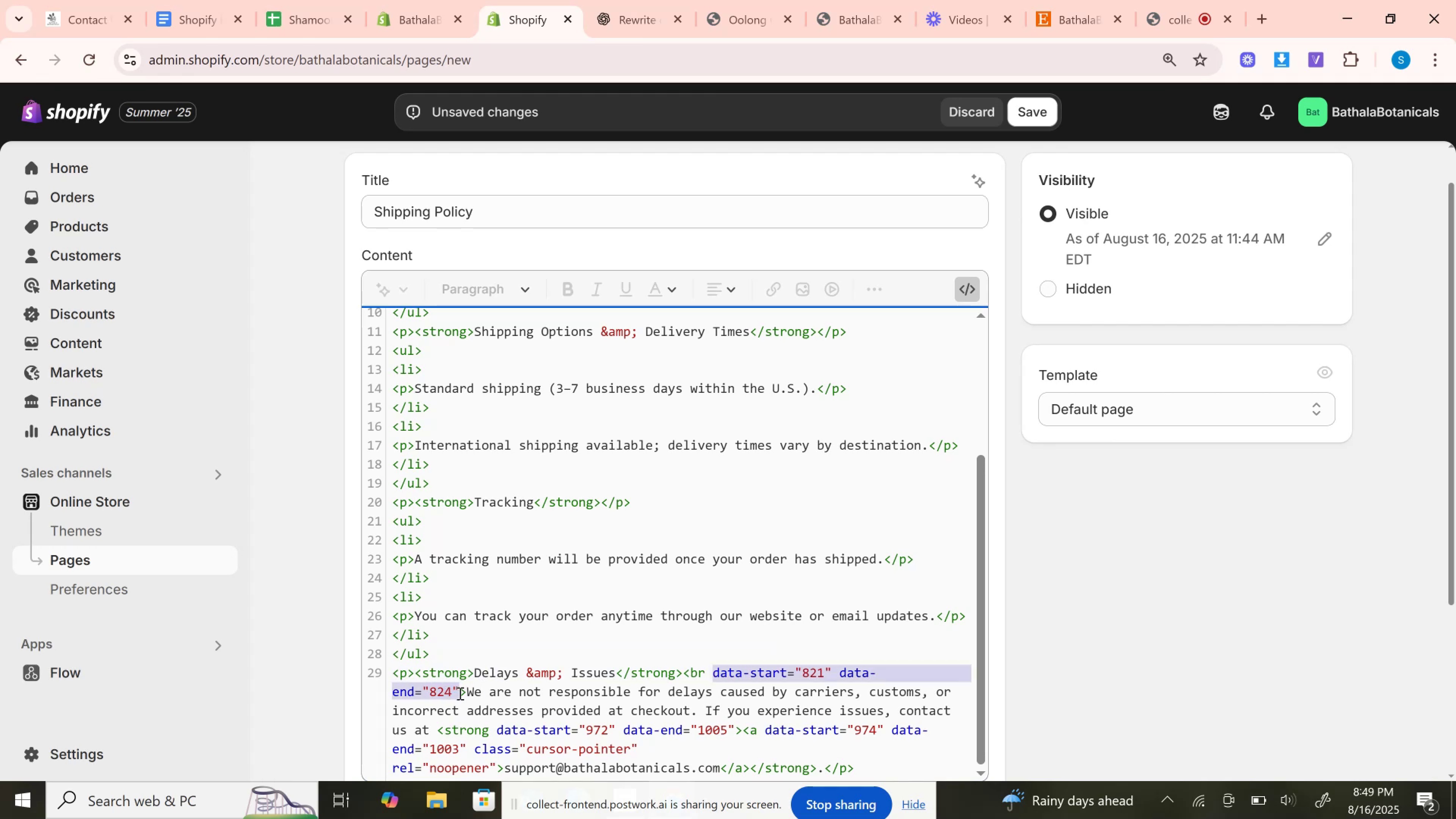 
key(Backspace)
 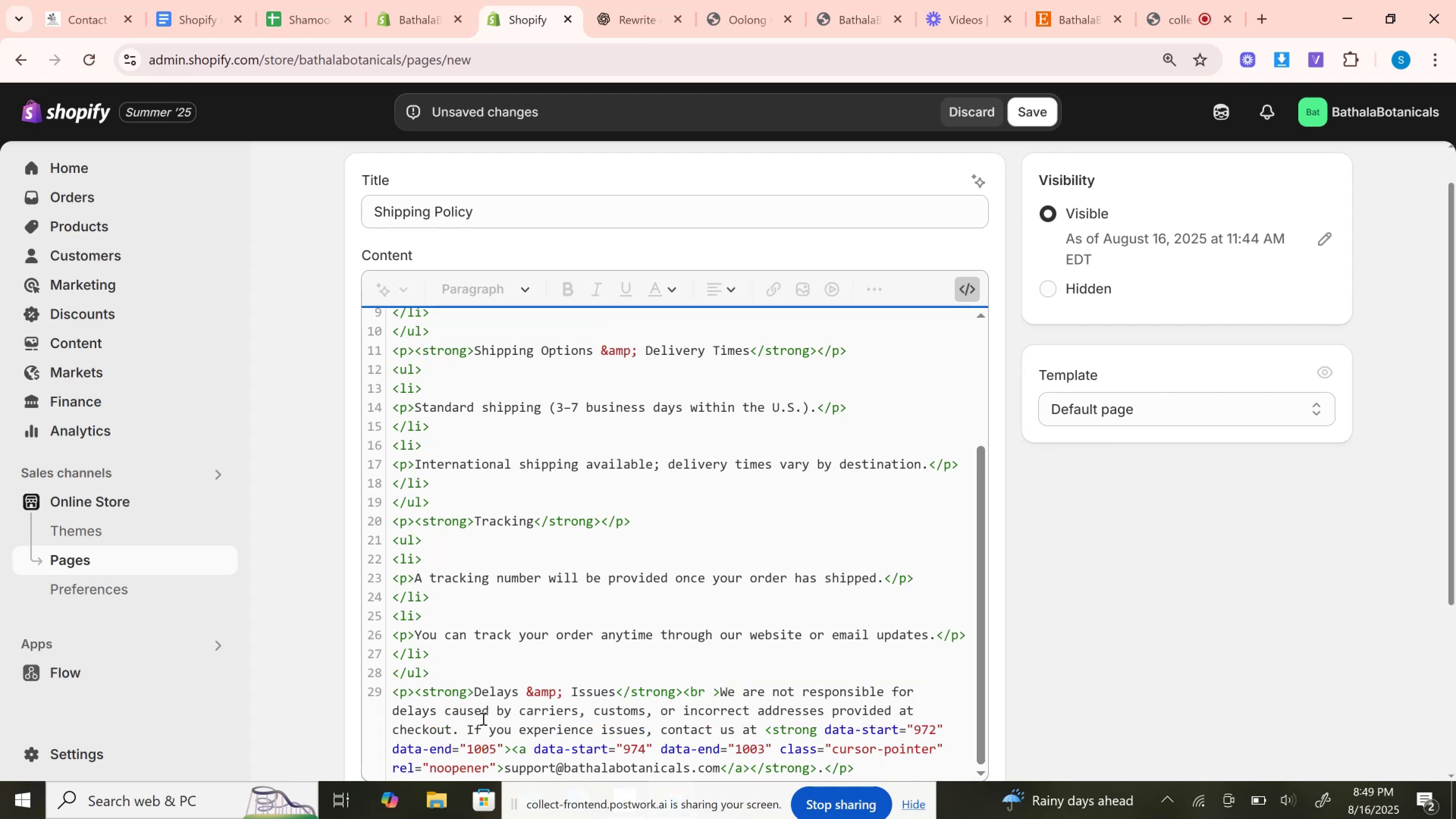 
wait(7.76)
 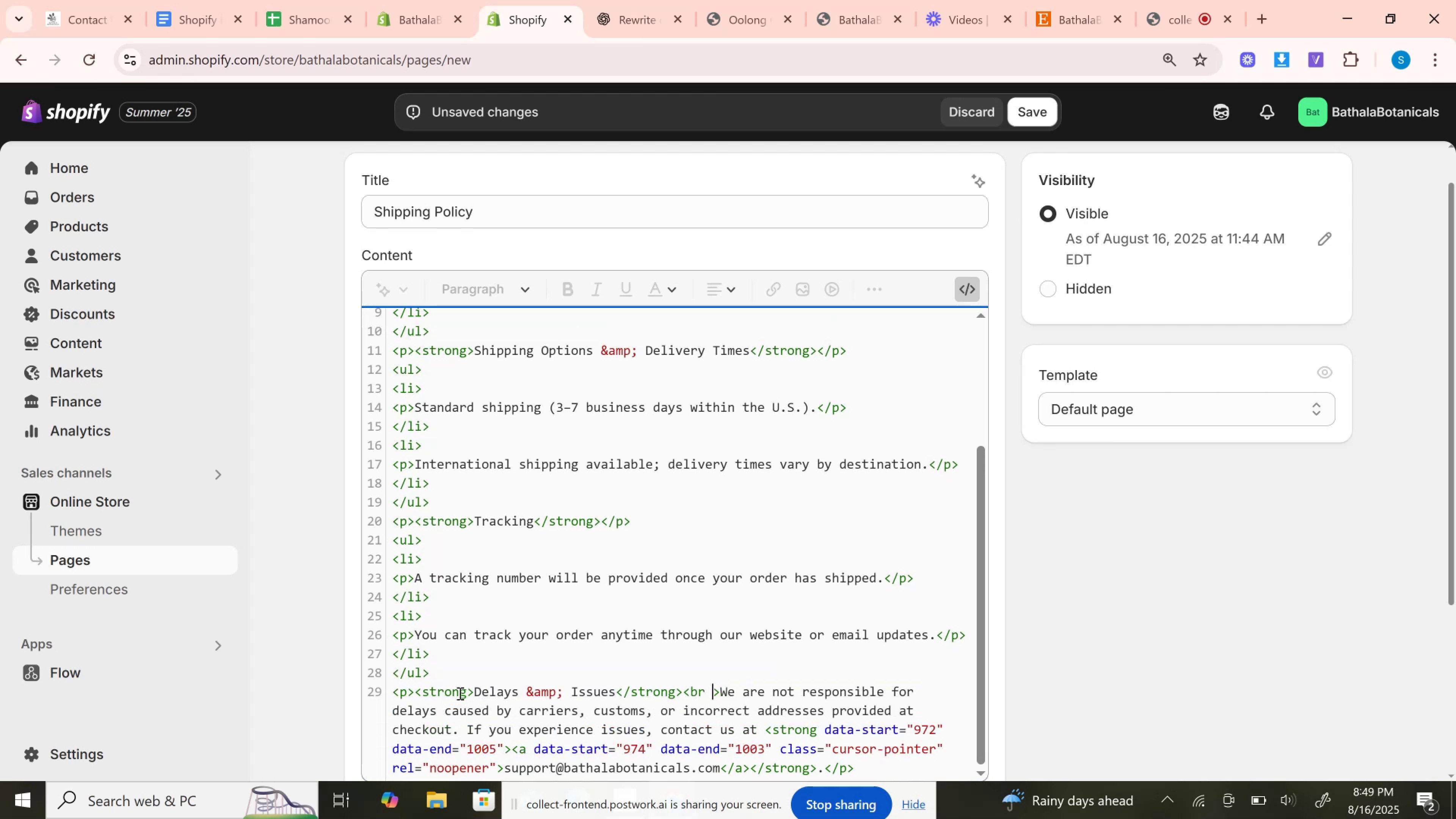 
left_click_drag(start_coordinate=[503, 749], to_coordinate=[818, 728])
 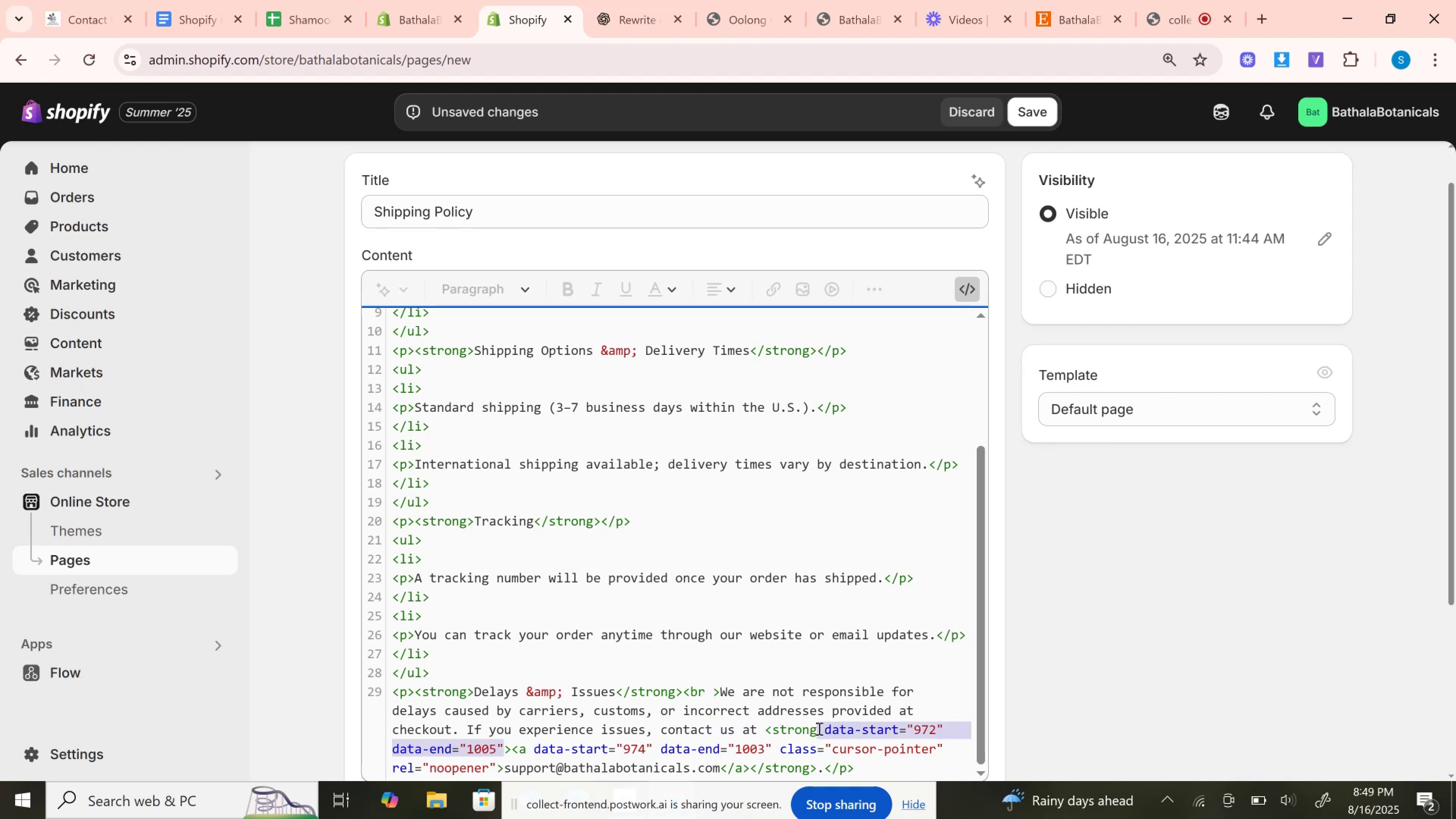 
key(Backspace)
 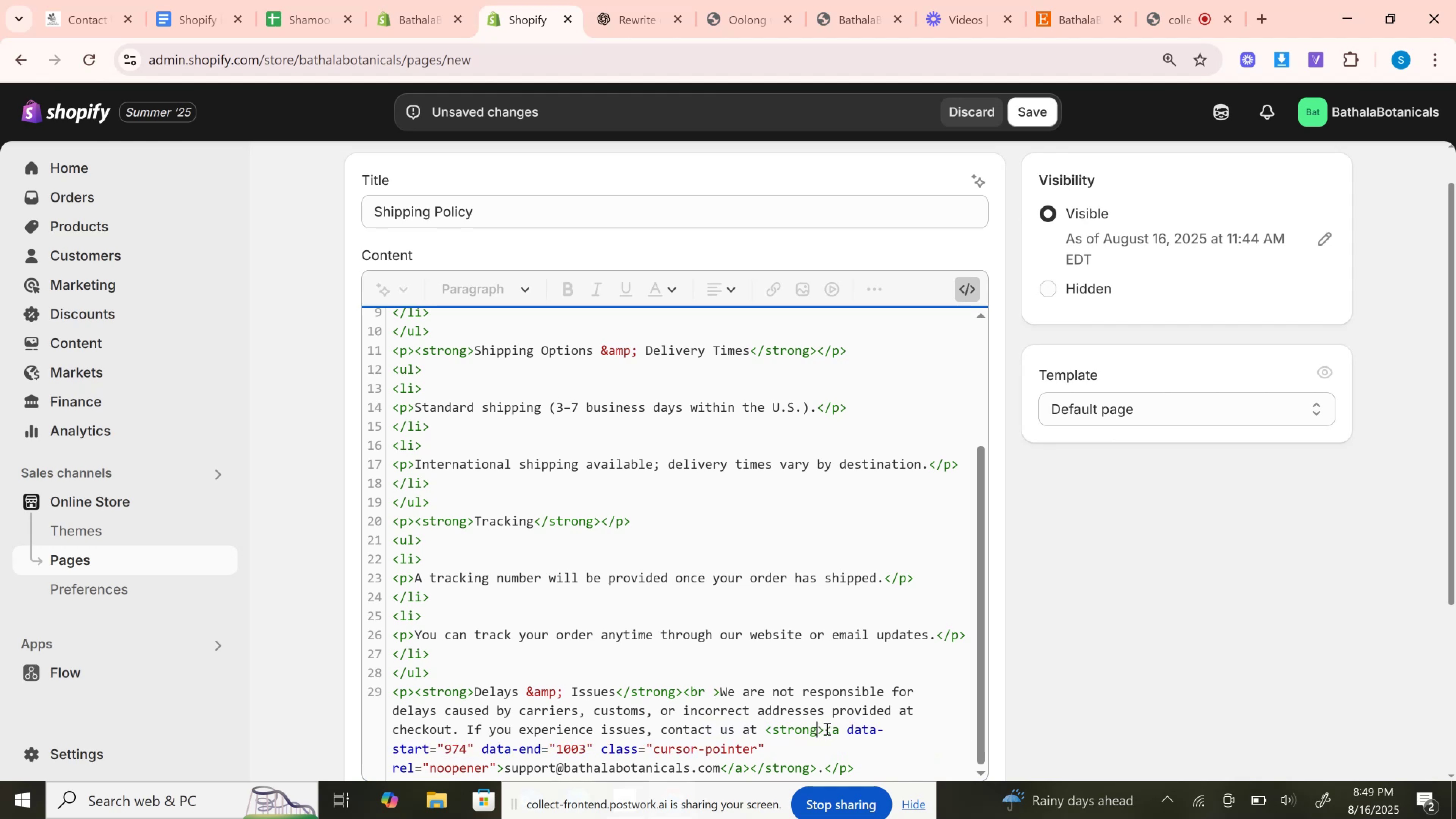 
left_click_drag(start_coordinate=[841, 729], to_coordinate=[496, 769])
 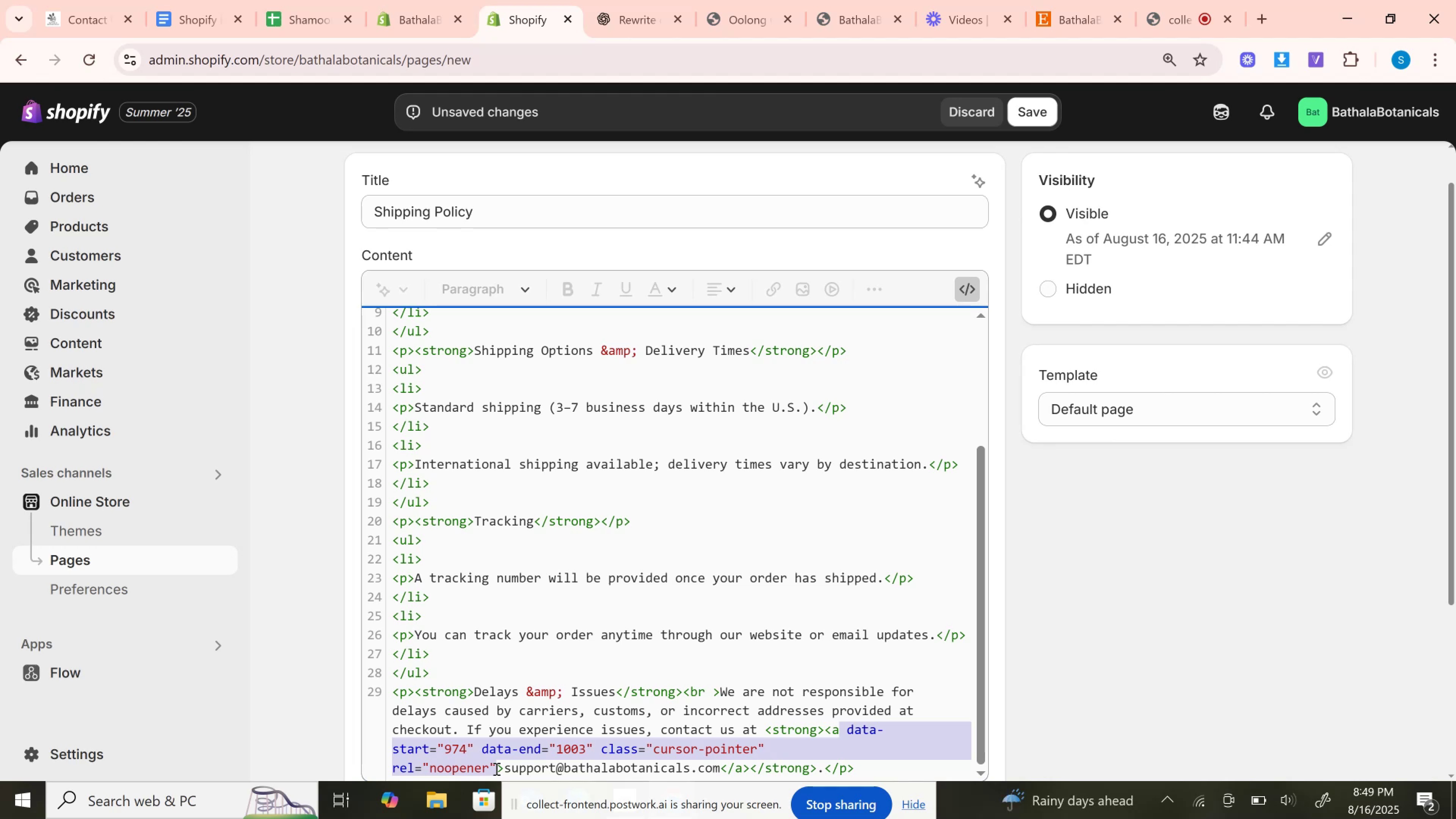 
key(Backspace)
 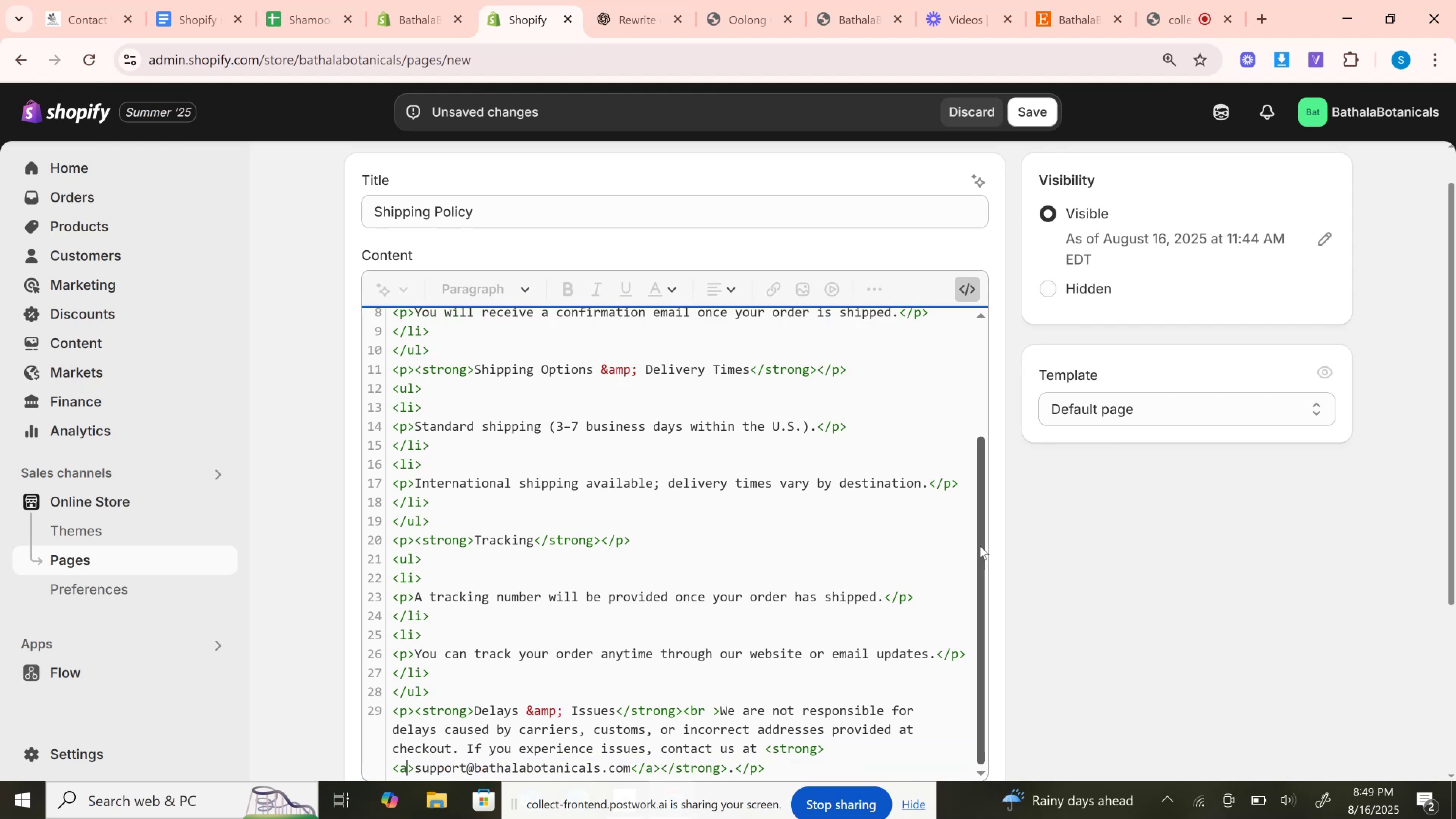 
left_click_drag(start_coordinate=[980, 546], to_coordinate=[979, 650])
 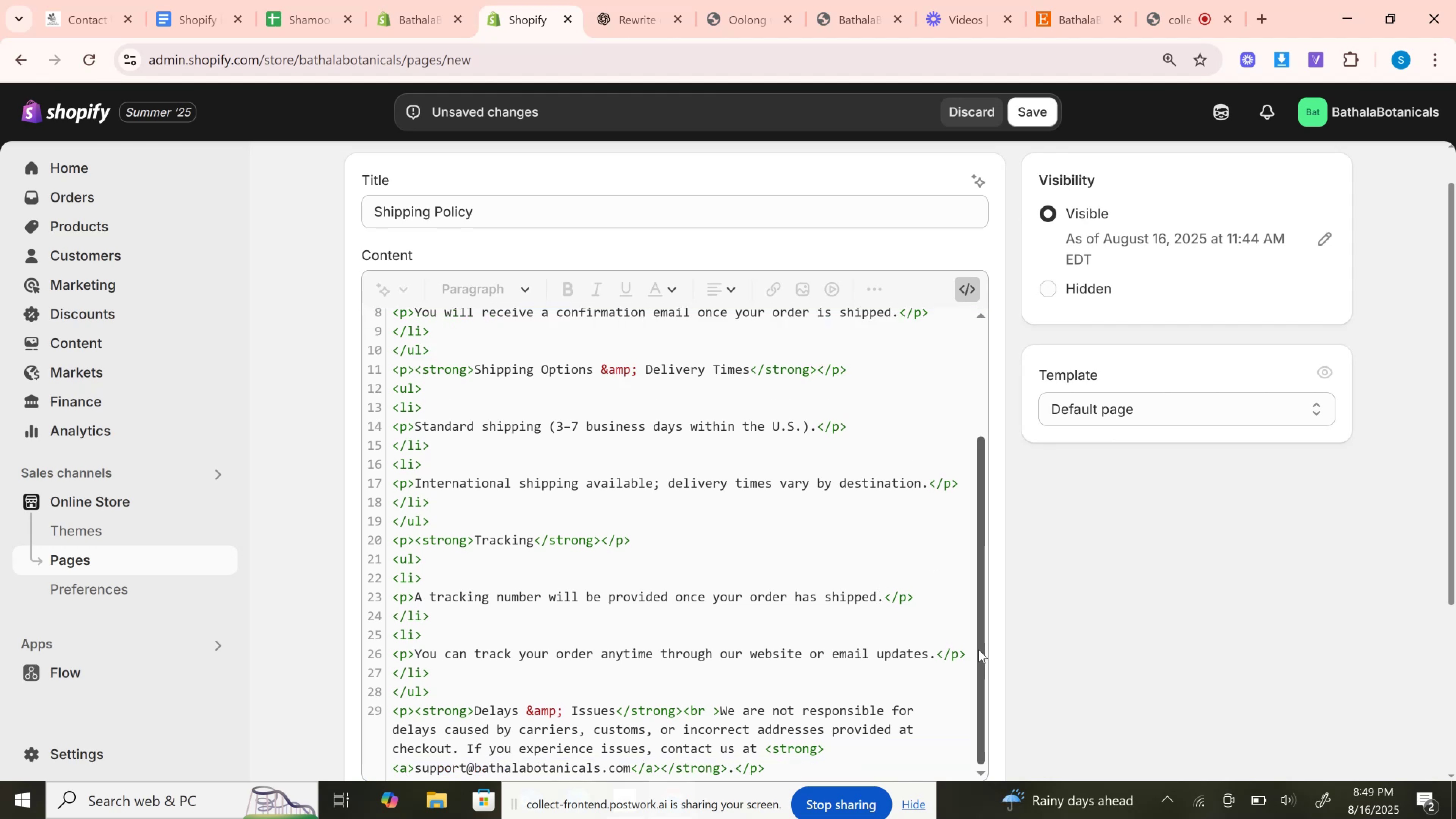 
key(Control+Z)
 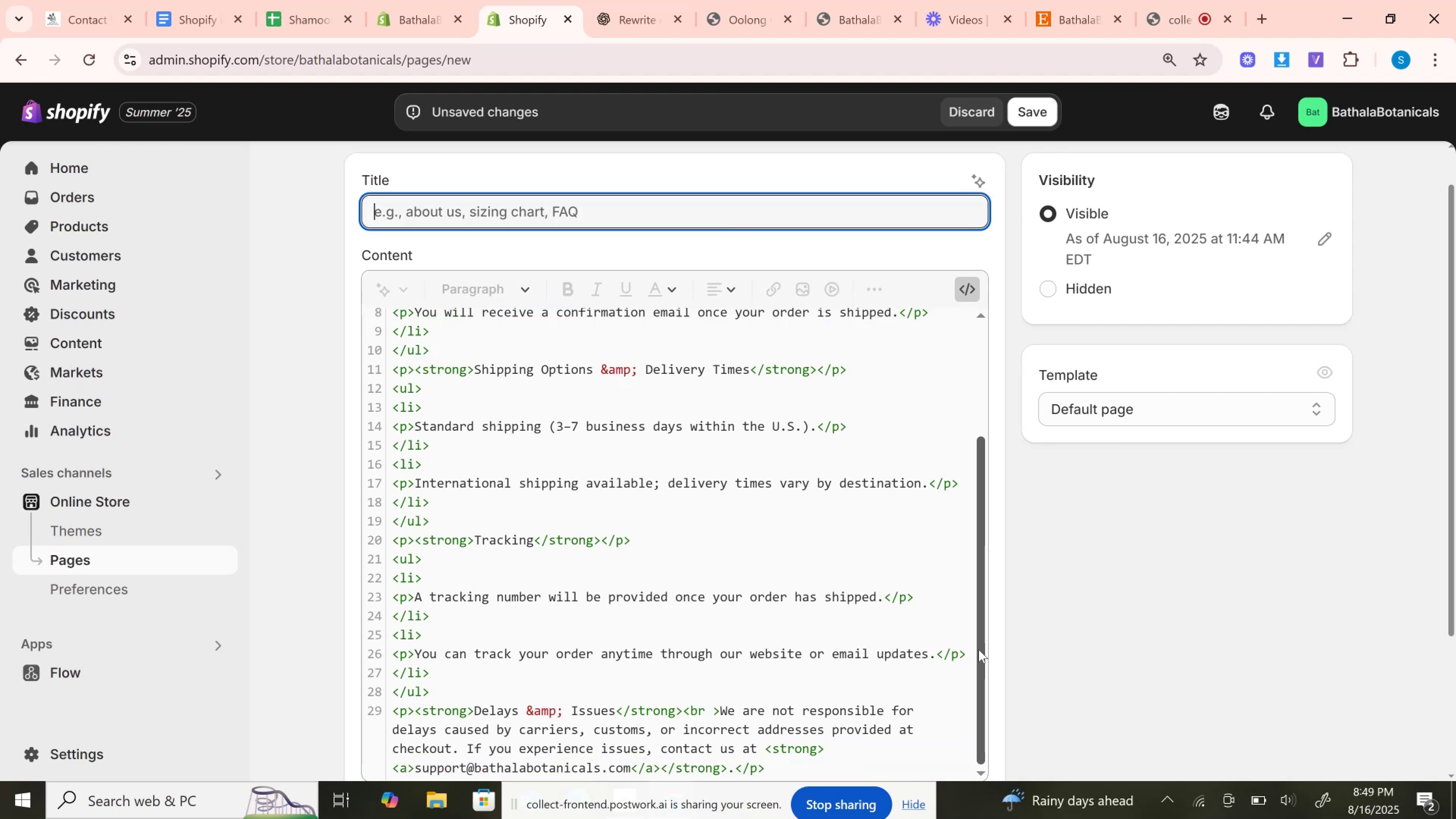 
key(Control+ControlLeft)
 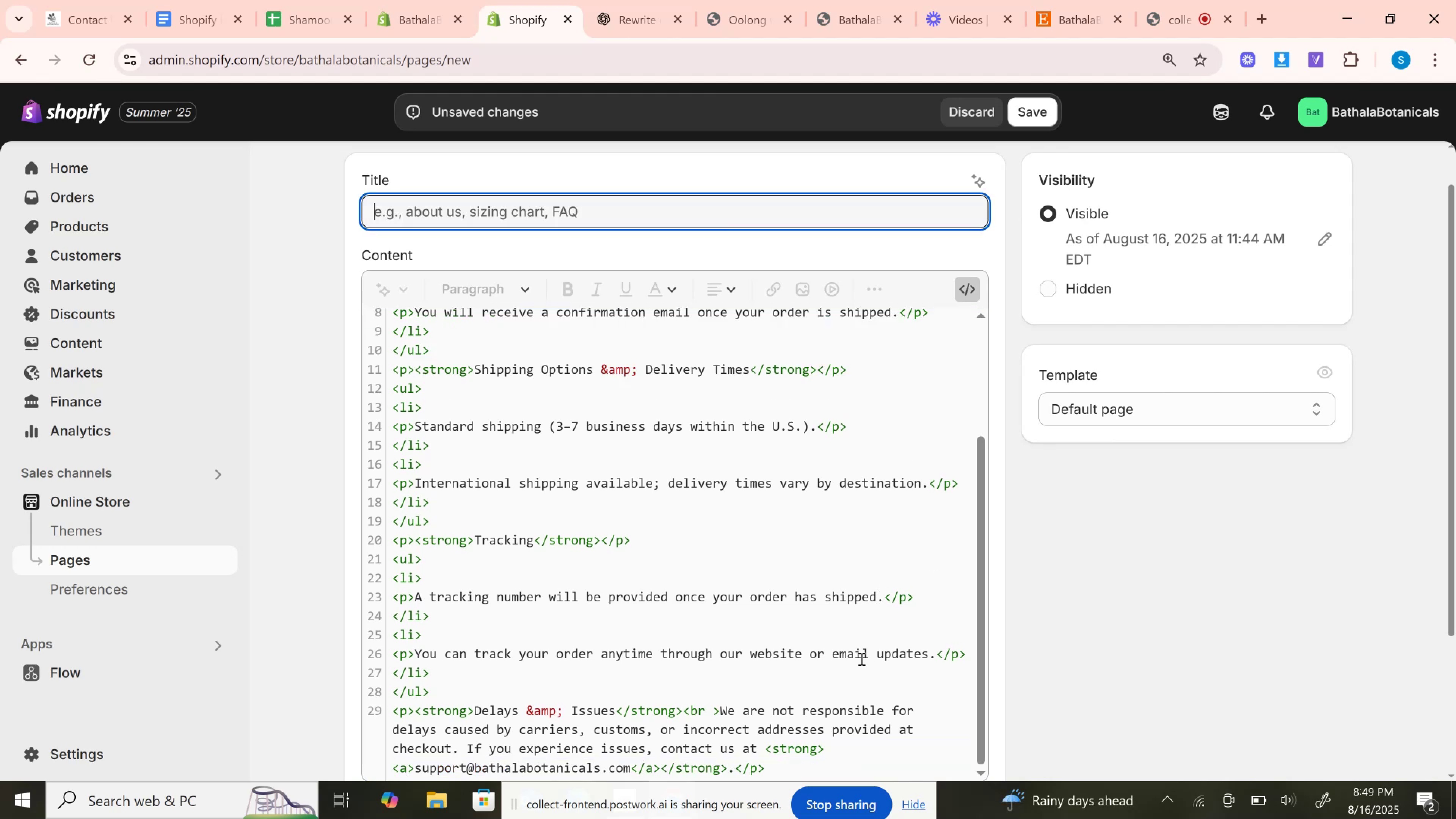 
hold_key(key=ControlLeft, duration=1.32)
left_click([861, 659])
 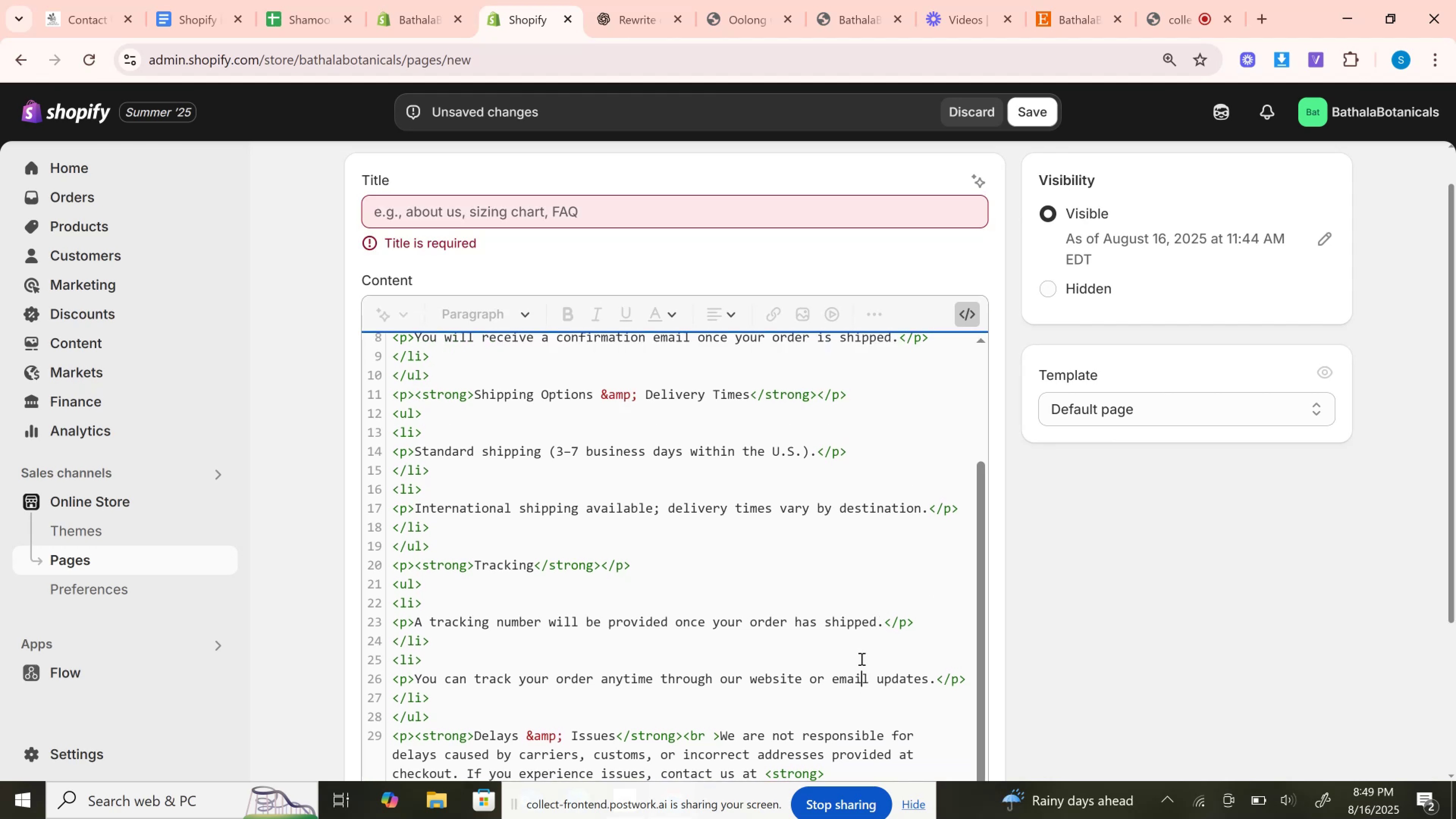 
left_click([861, 659])
 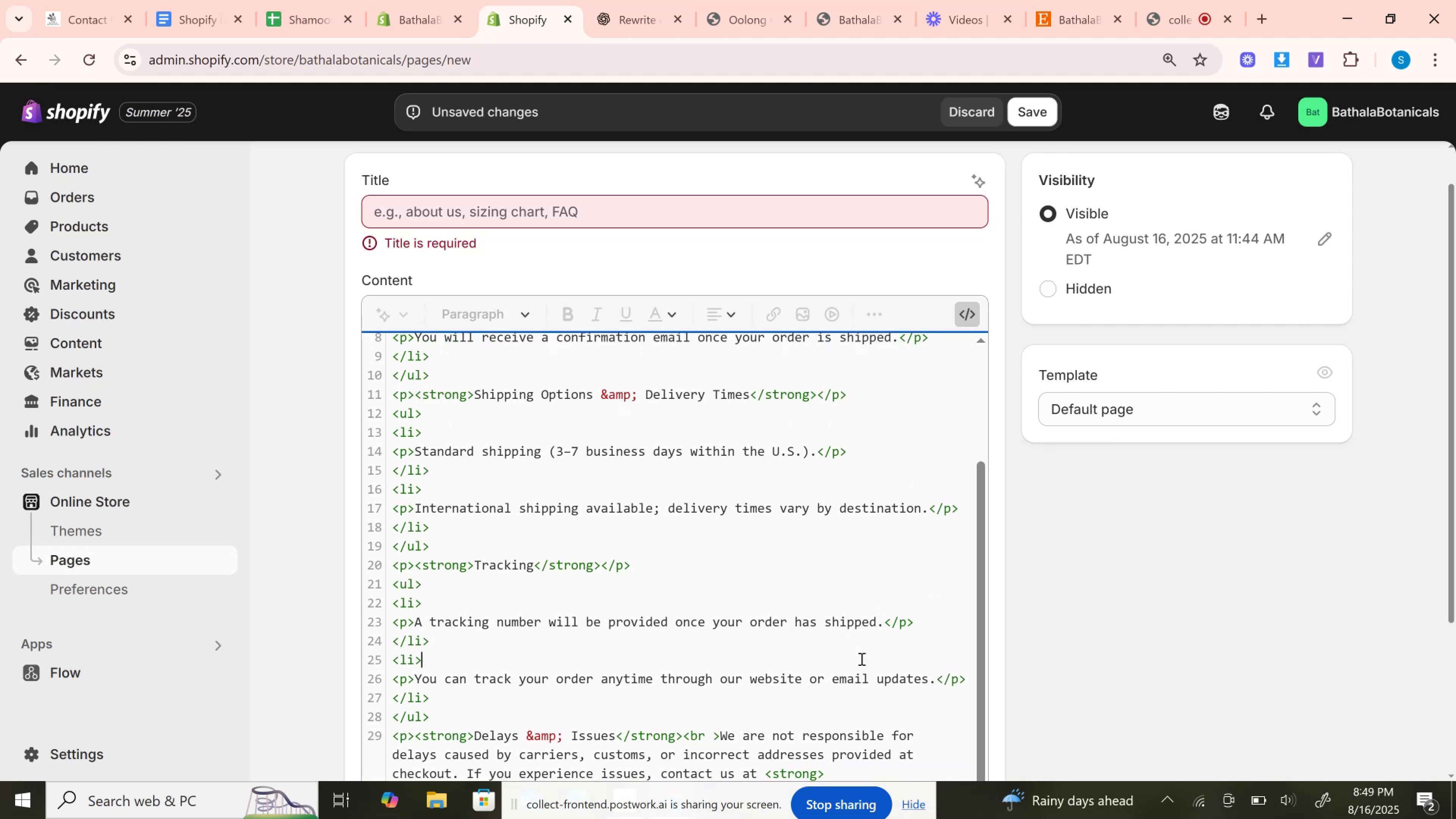 
hold_key(key=ControlLeft, duration=0.36)
 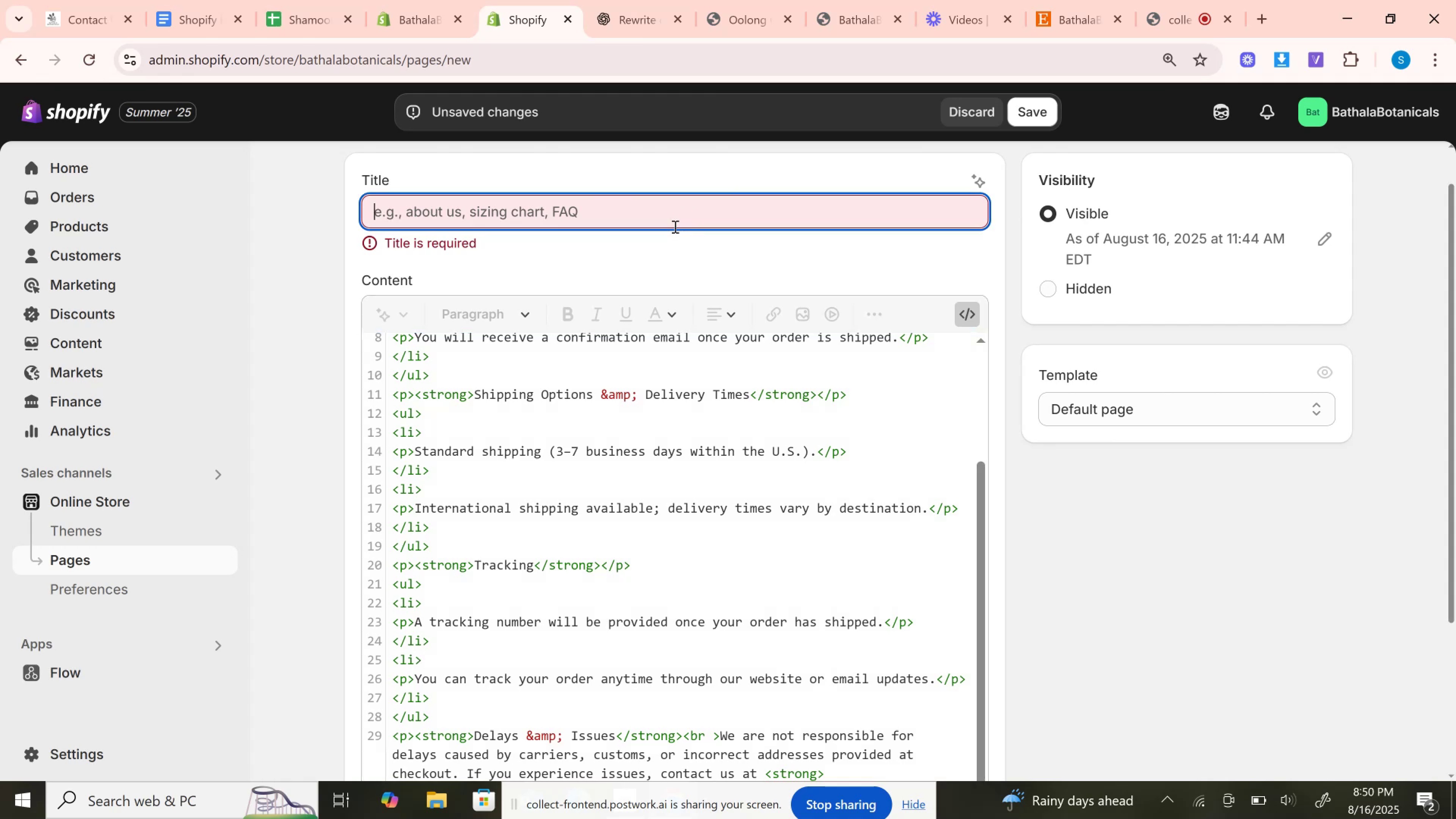 
double_click([674, 226])
 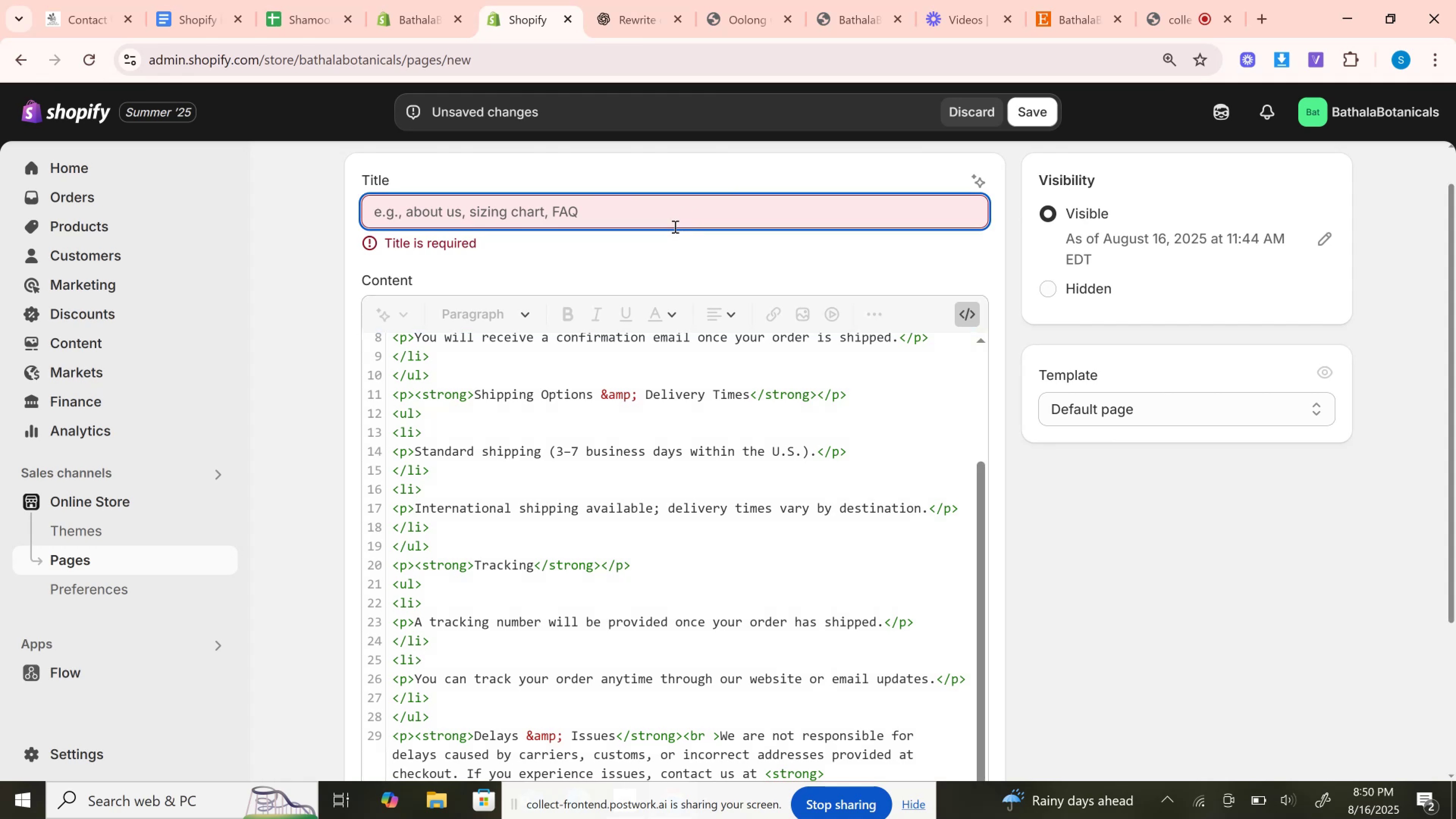 
key(Control+Z)
 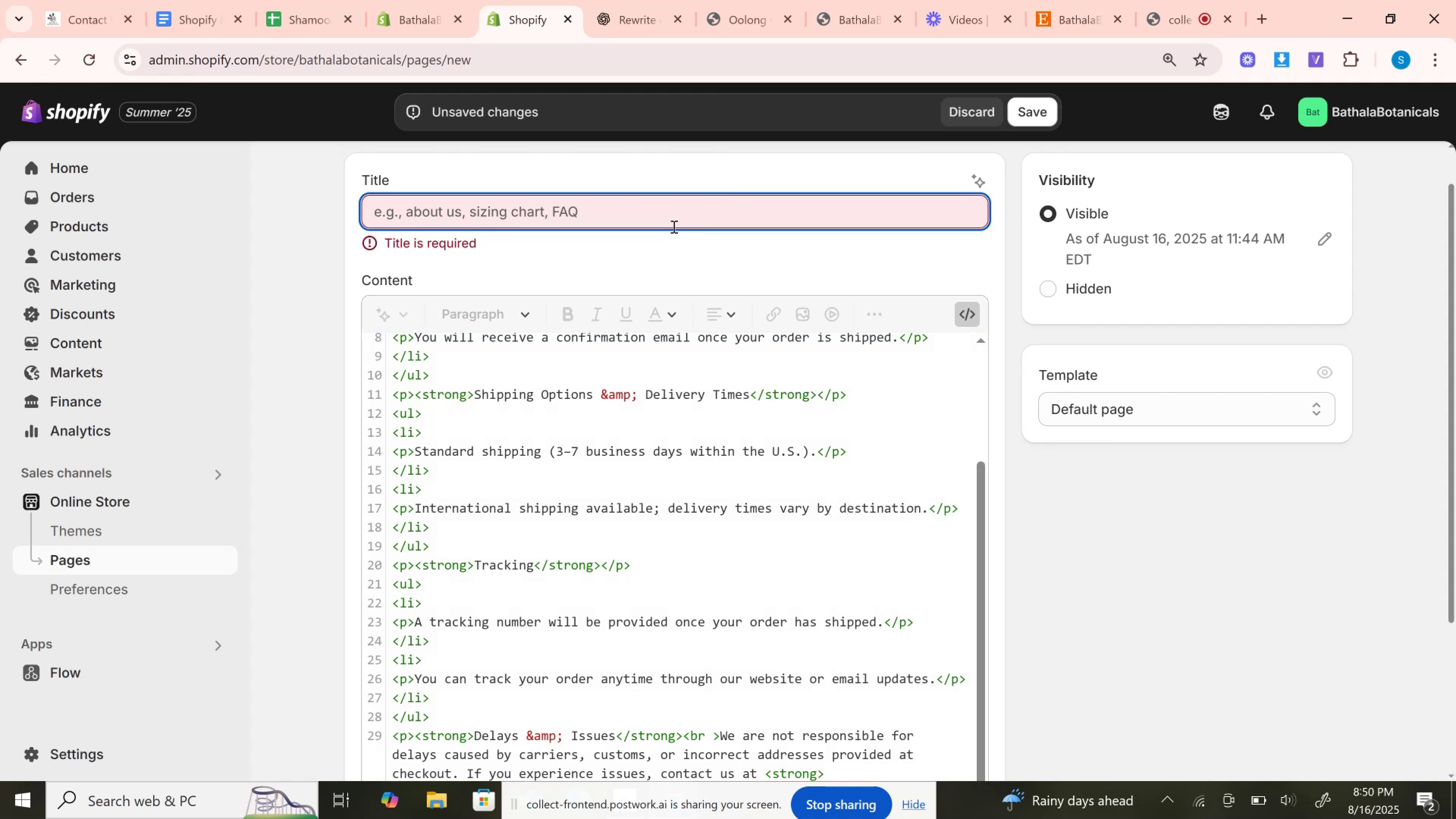 
key(Control+Y)
 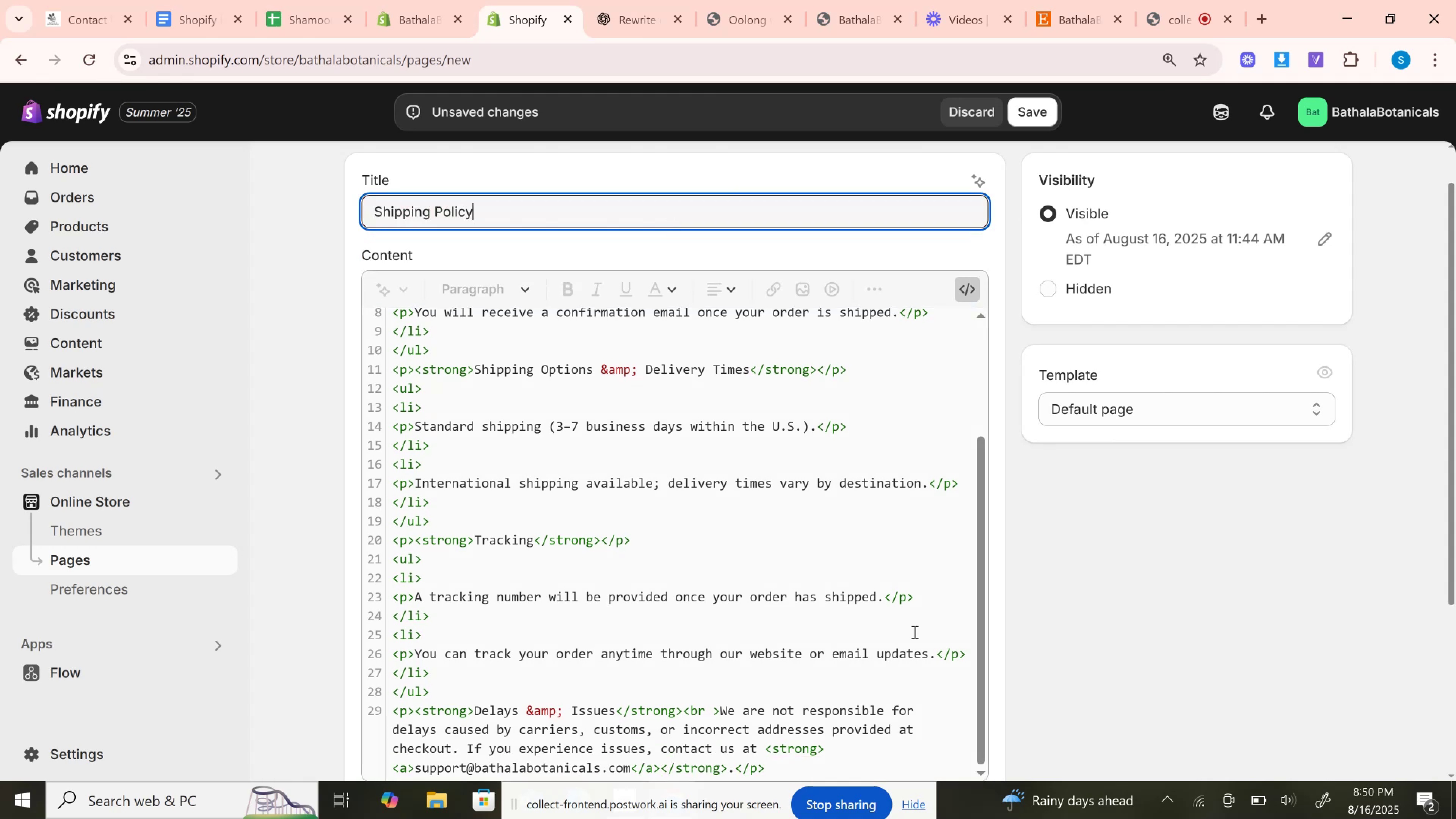 
left_click([720, 740])
 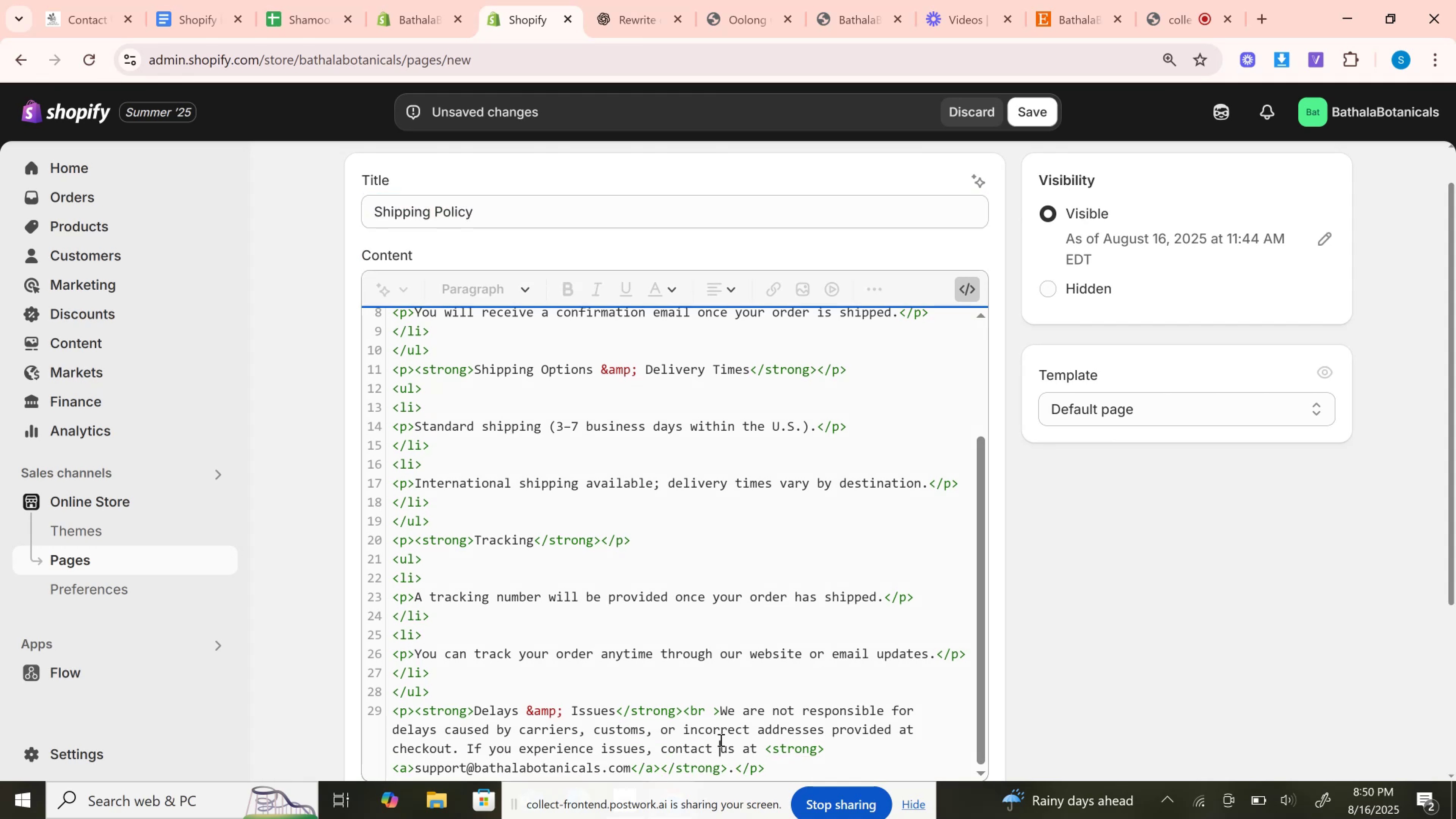 
key(Control+Z)
 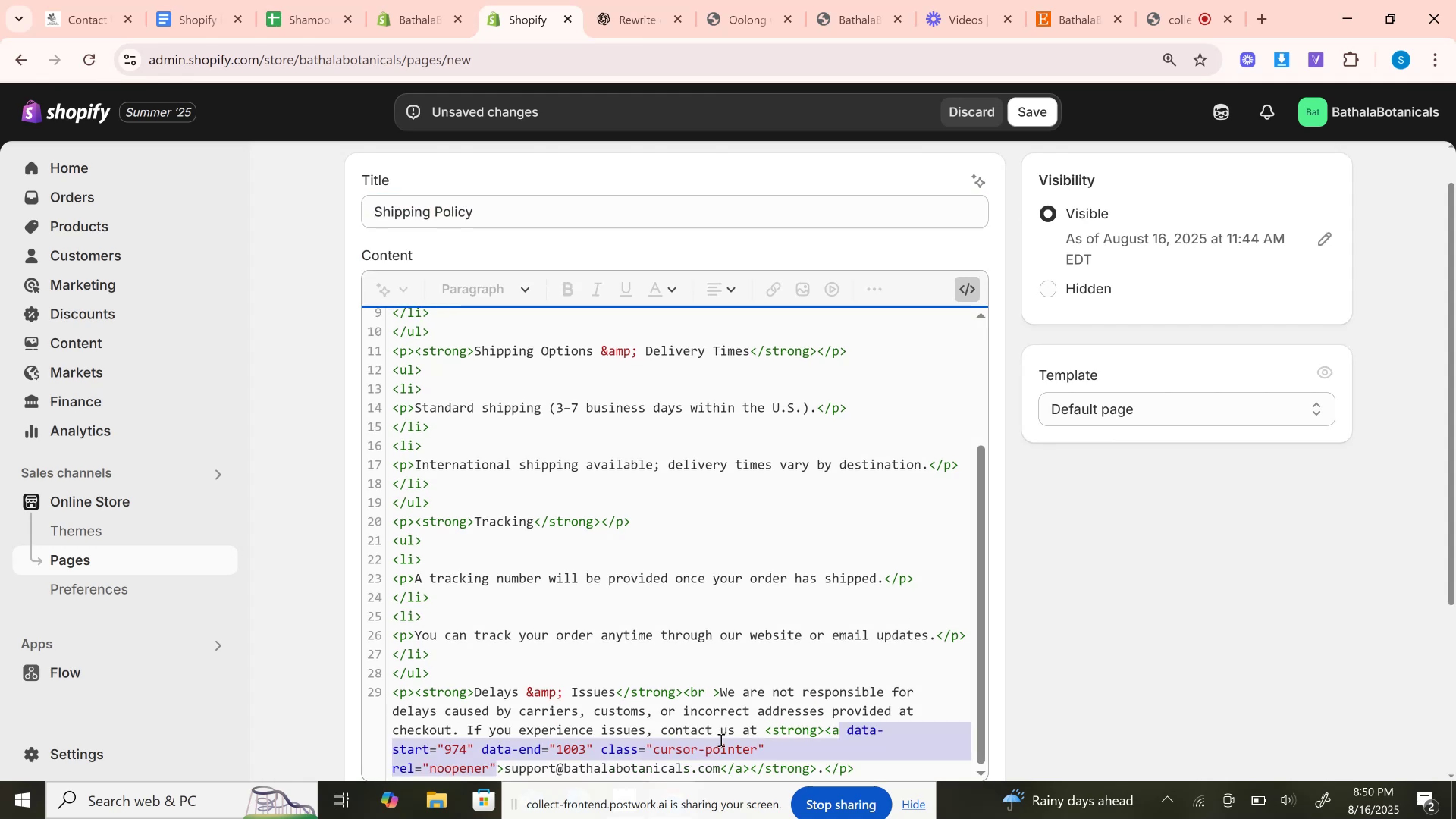 
left_click([720, 740])
 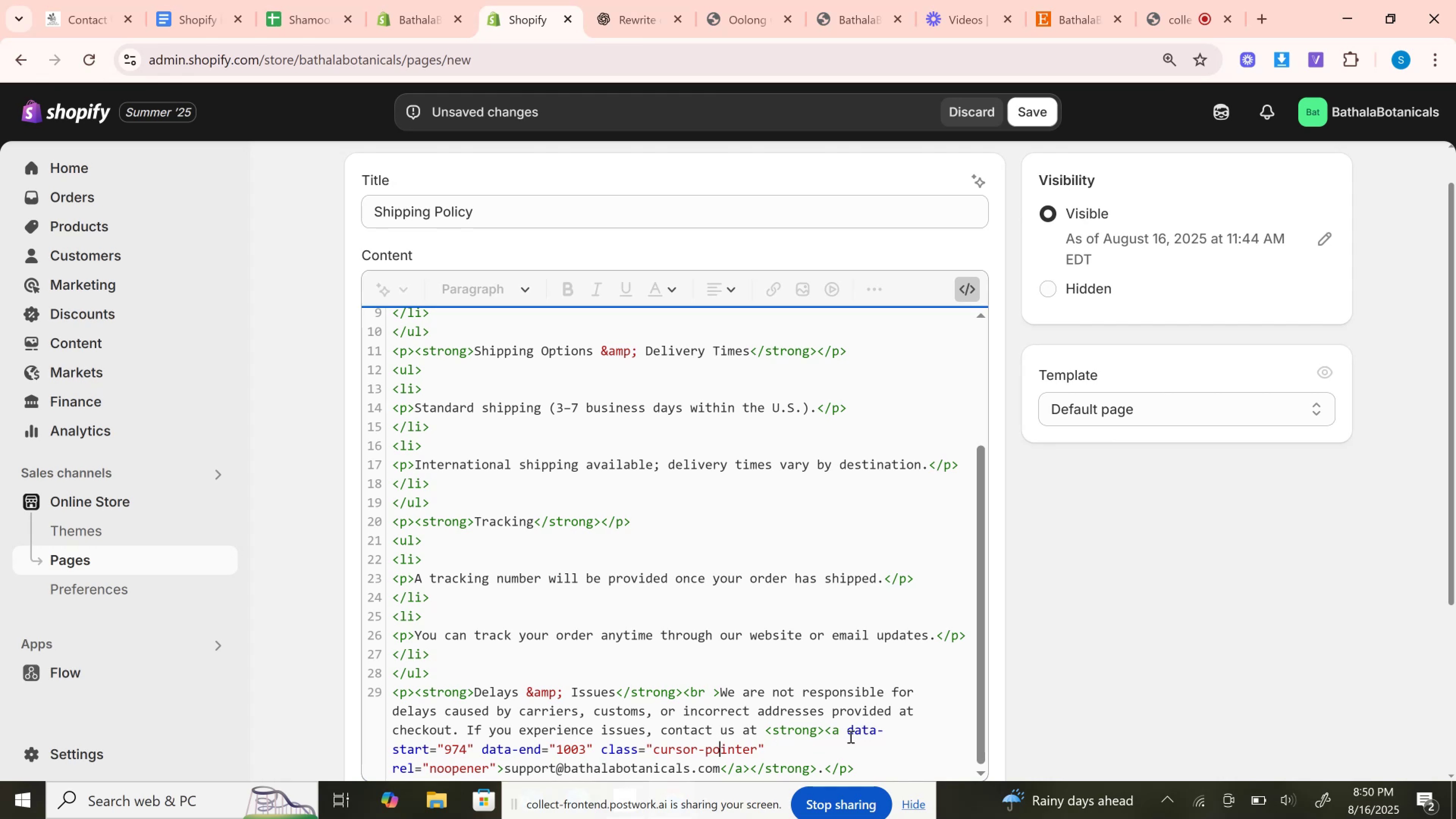 
left_click_drag(start_coordinate=[849, 735], to_coordinate=[600, 750])
 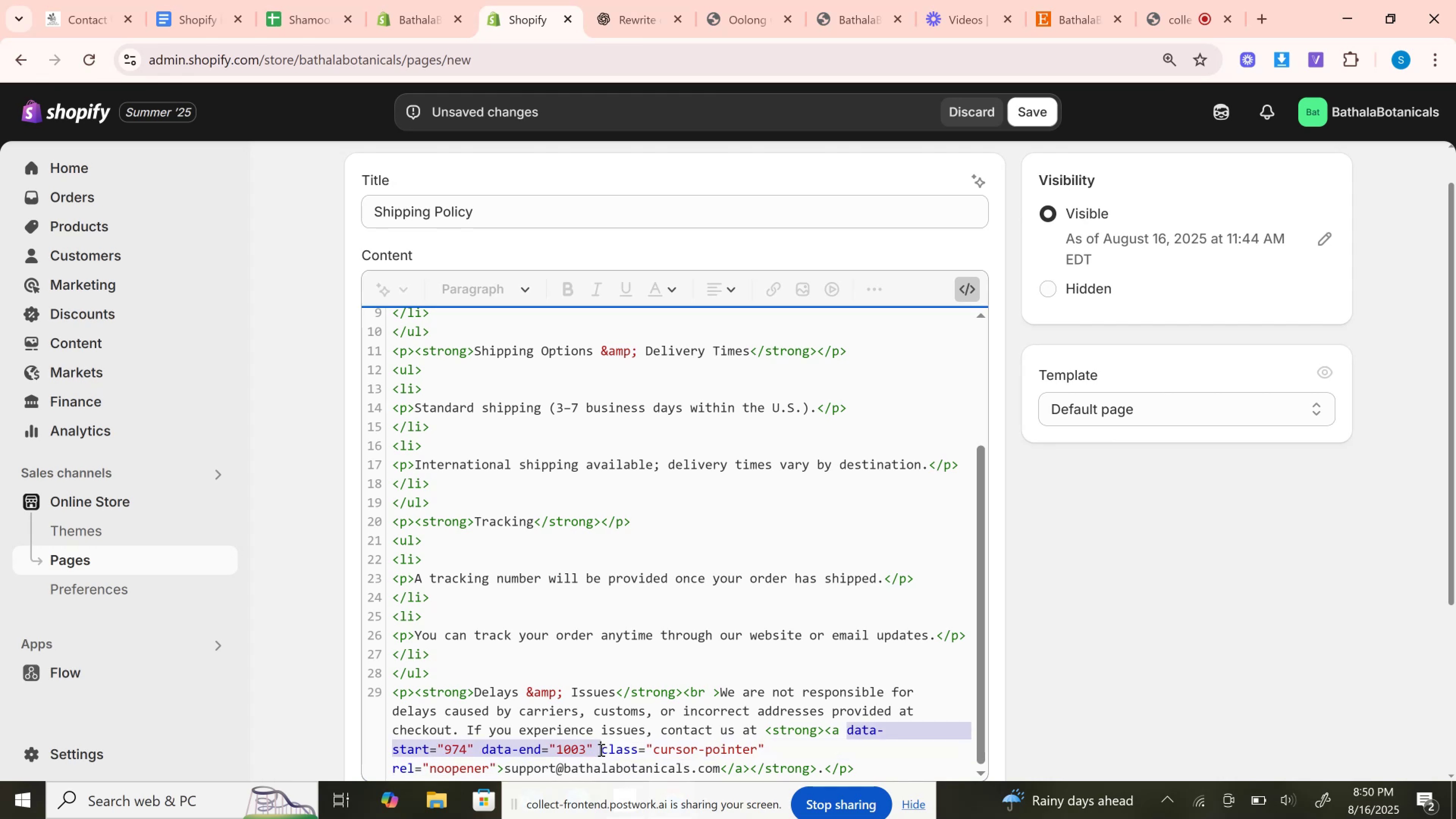 
key(Backspace)
 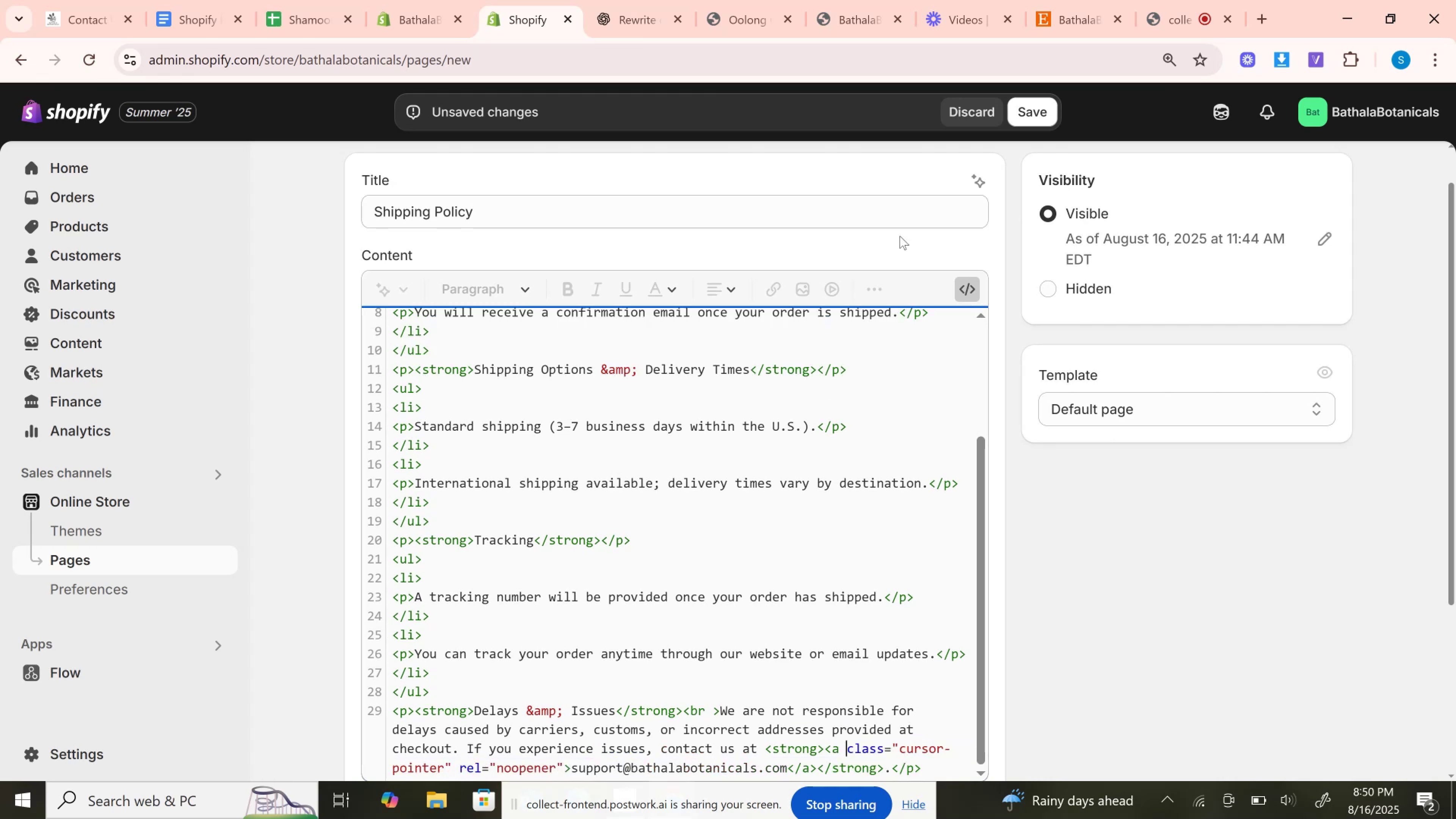 
left_click([963, 291])
 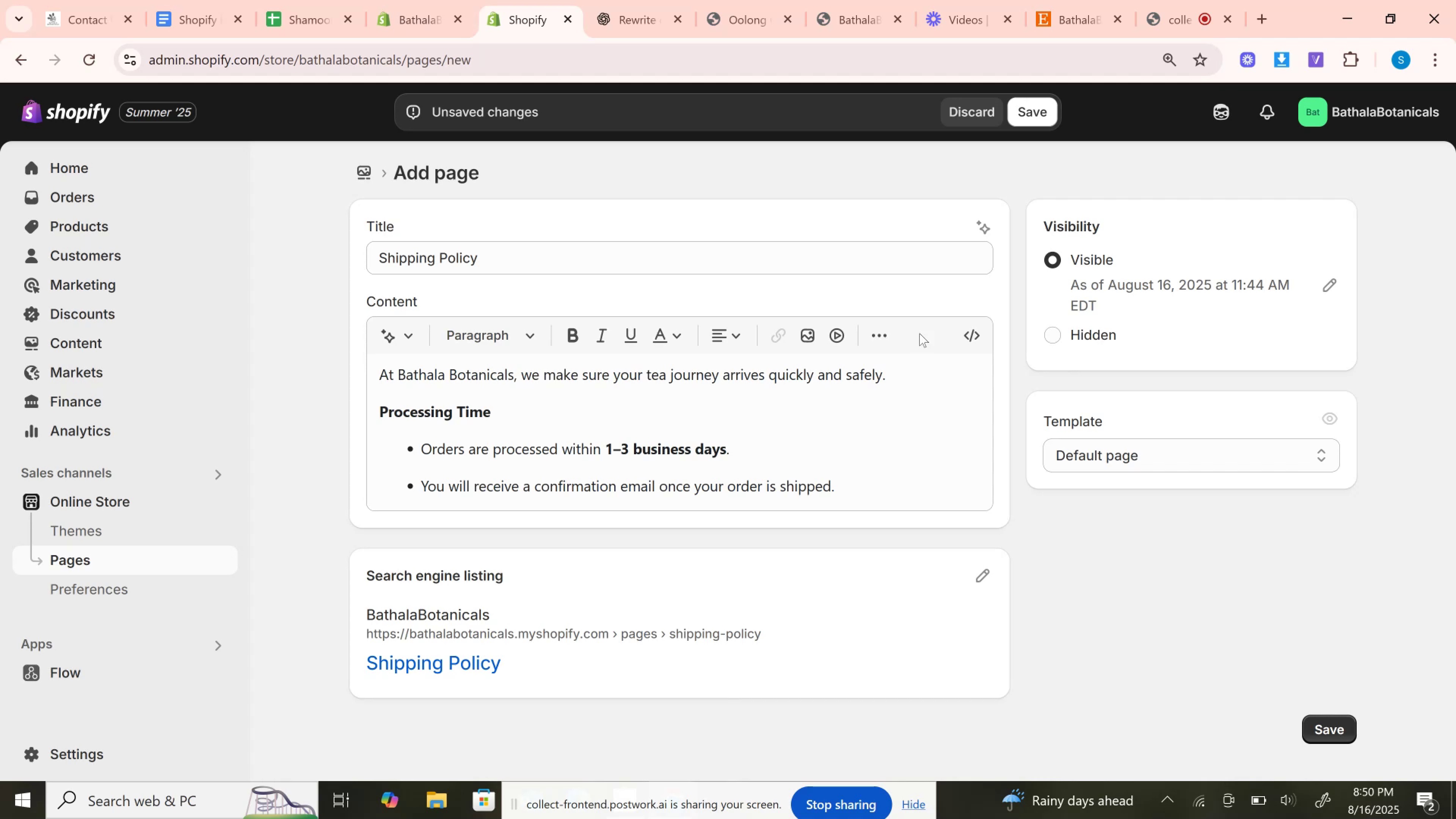 
left_click([868, 379])
 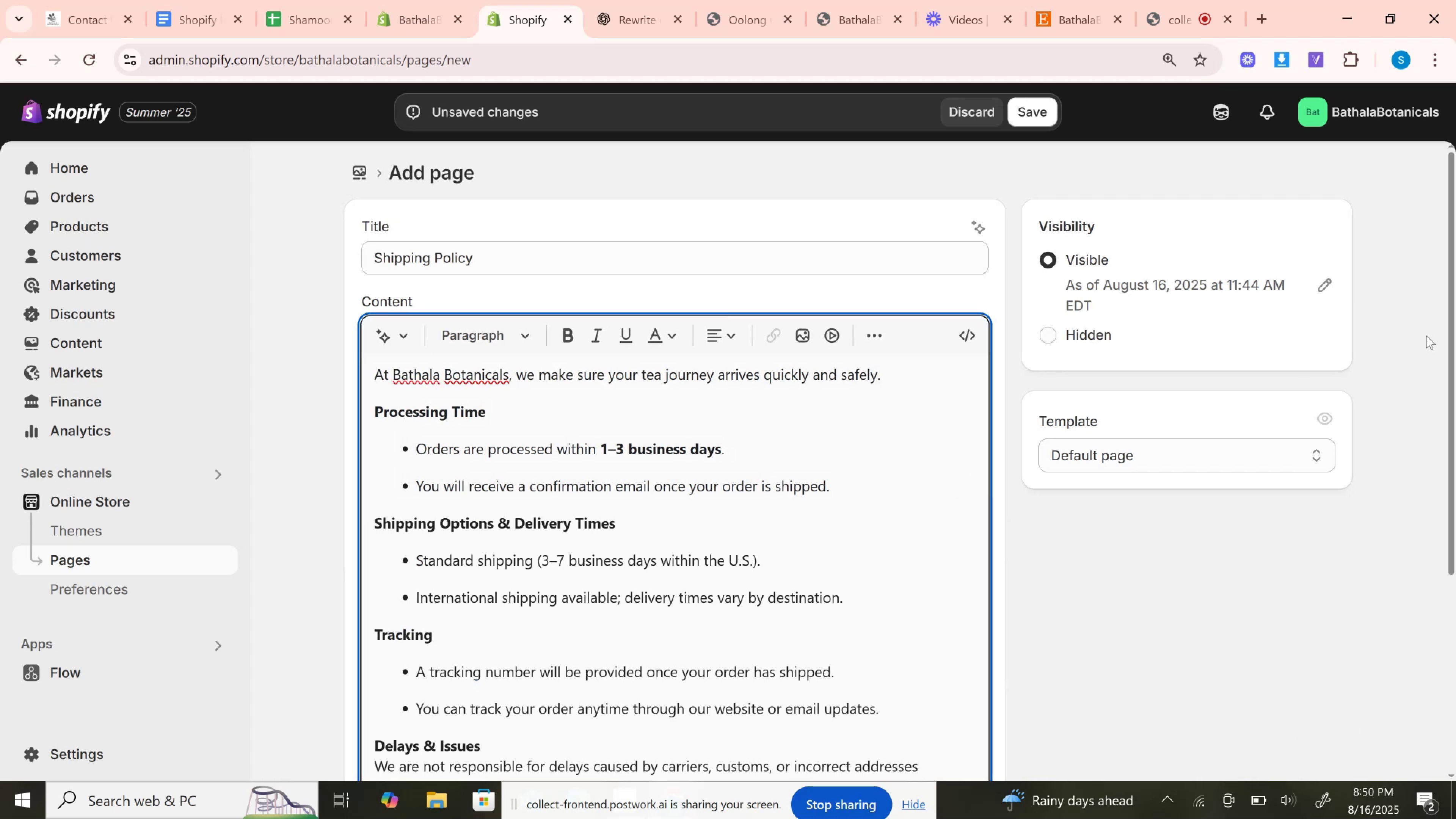 
left_click_drag(start_coordinate=[1456, 317], to_coordinate=[1456, 381])
 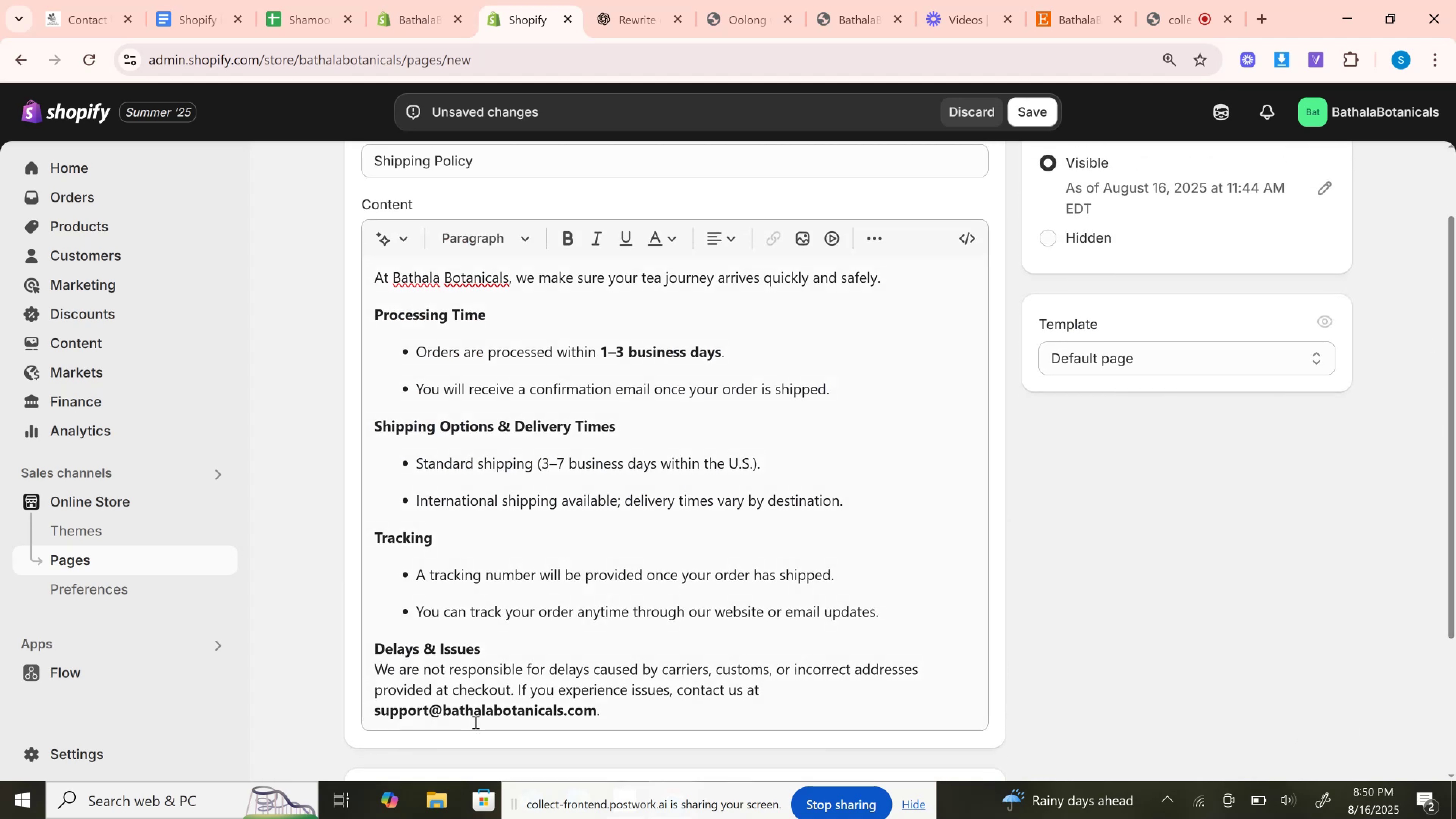 
left_click([475, 722])
 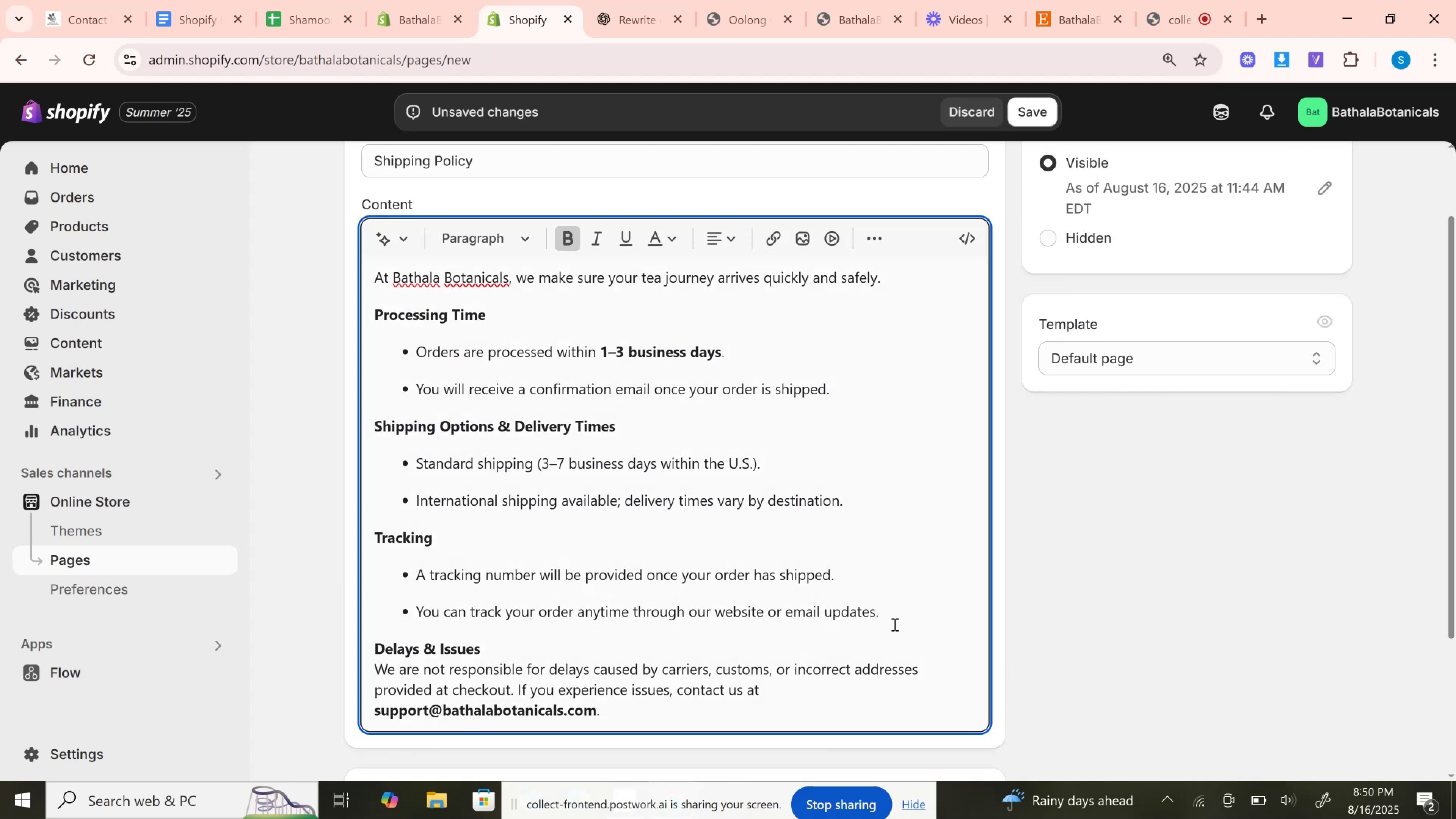 
left_click_drag(start_coordinate=[896, 610], to_coordinate=[303, 574])
 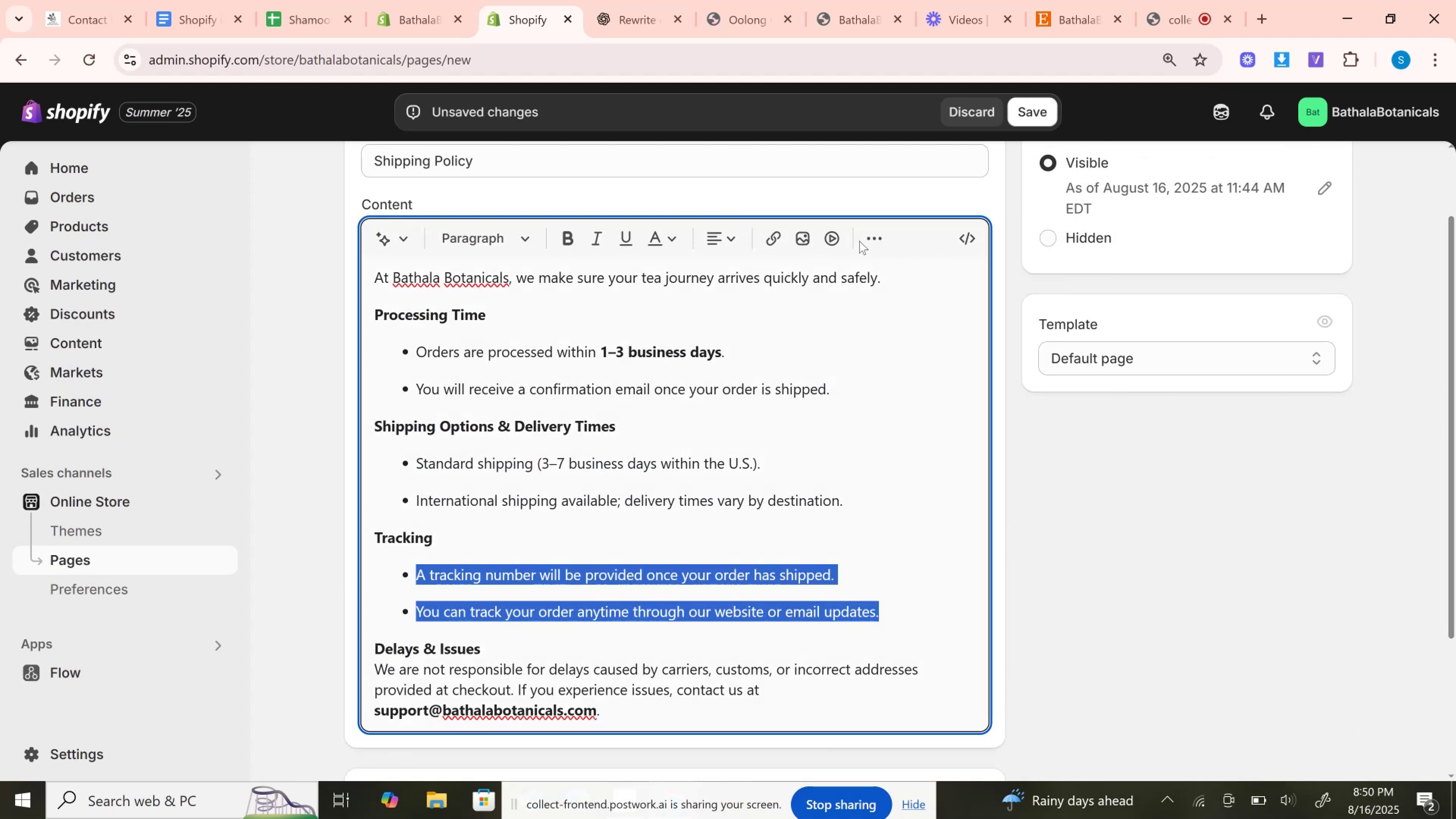 
left_click([860, 241])
 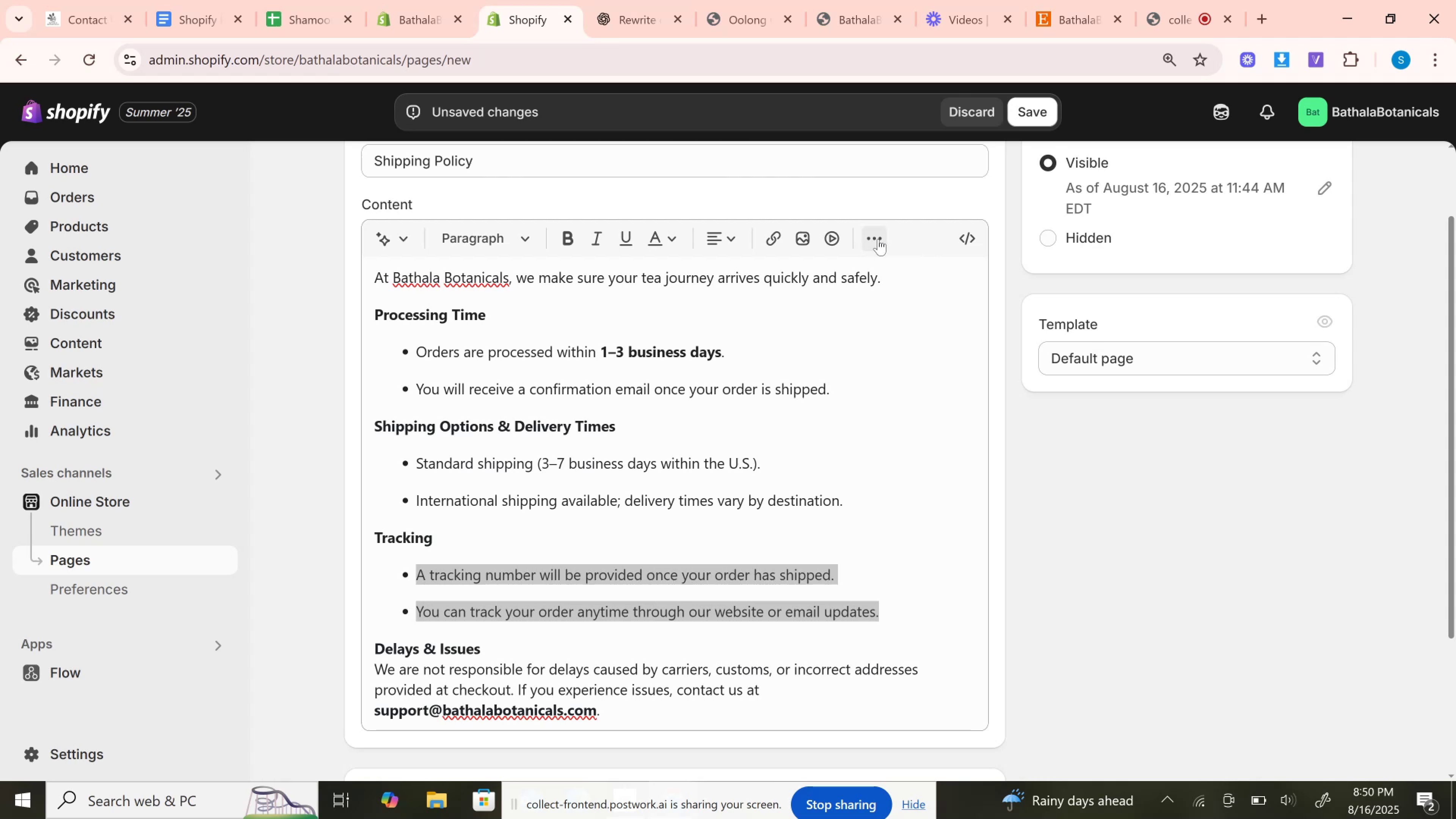 
left_click([878, 239])
 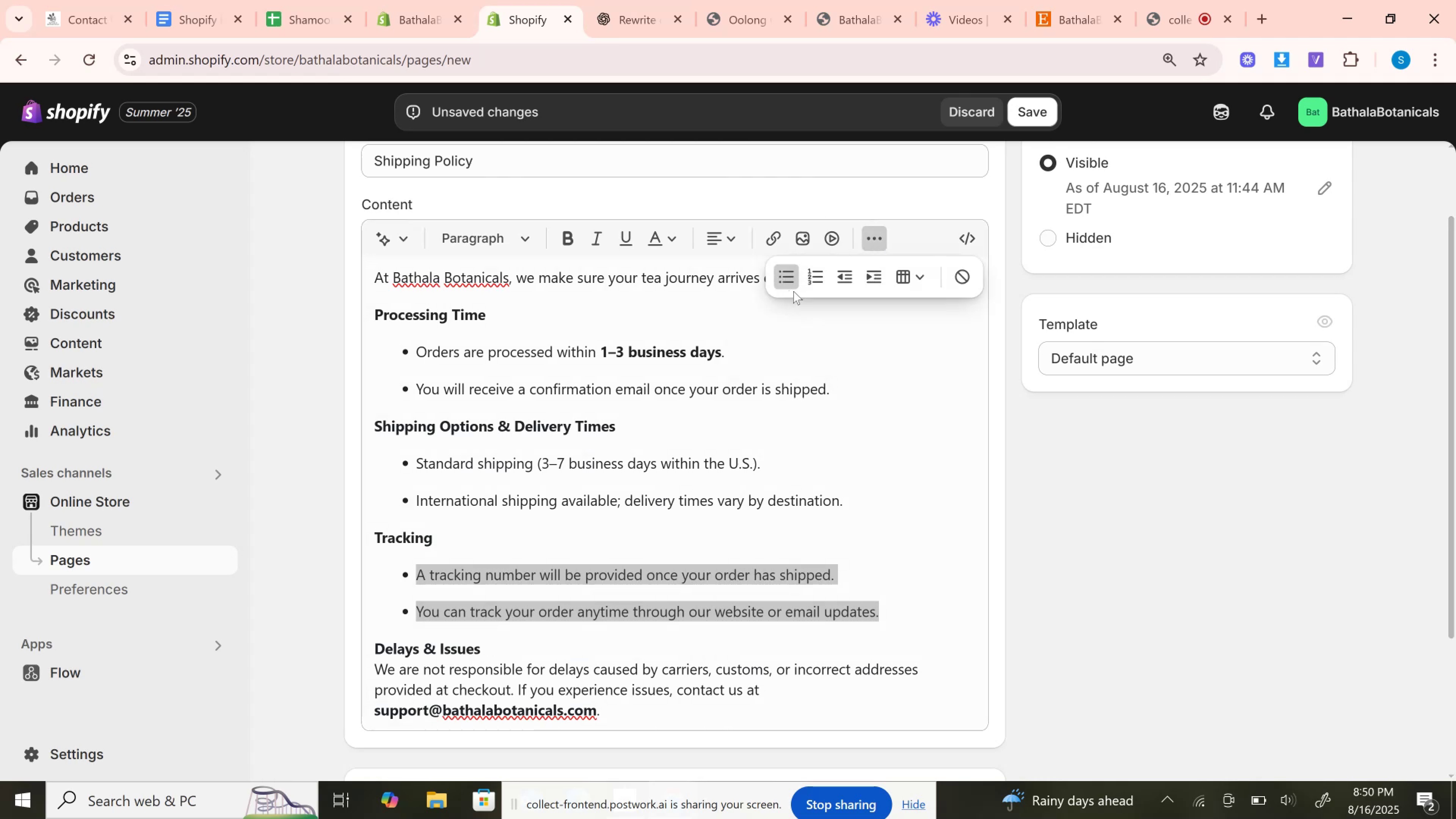 
left_click([782, 281])
 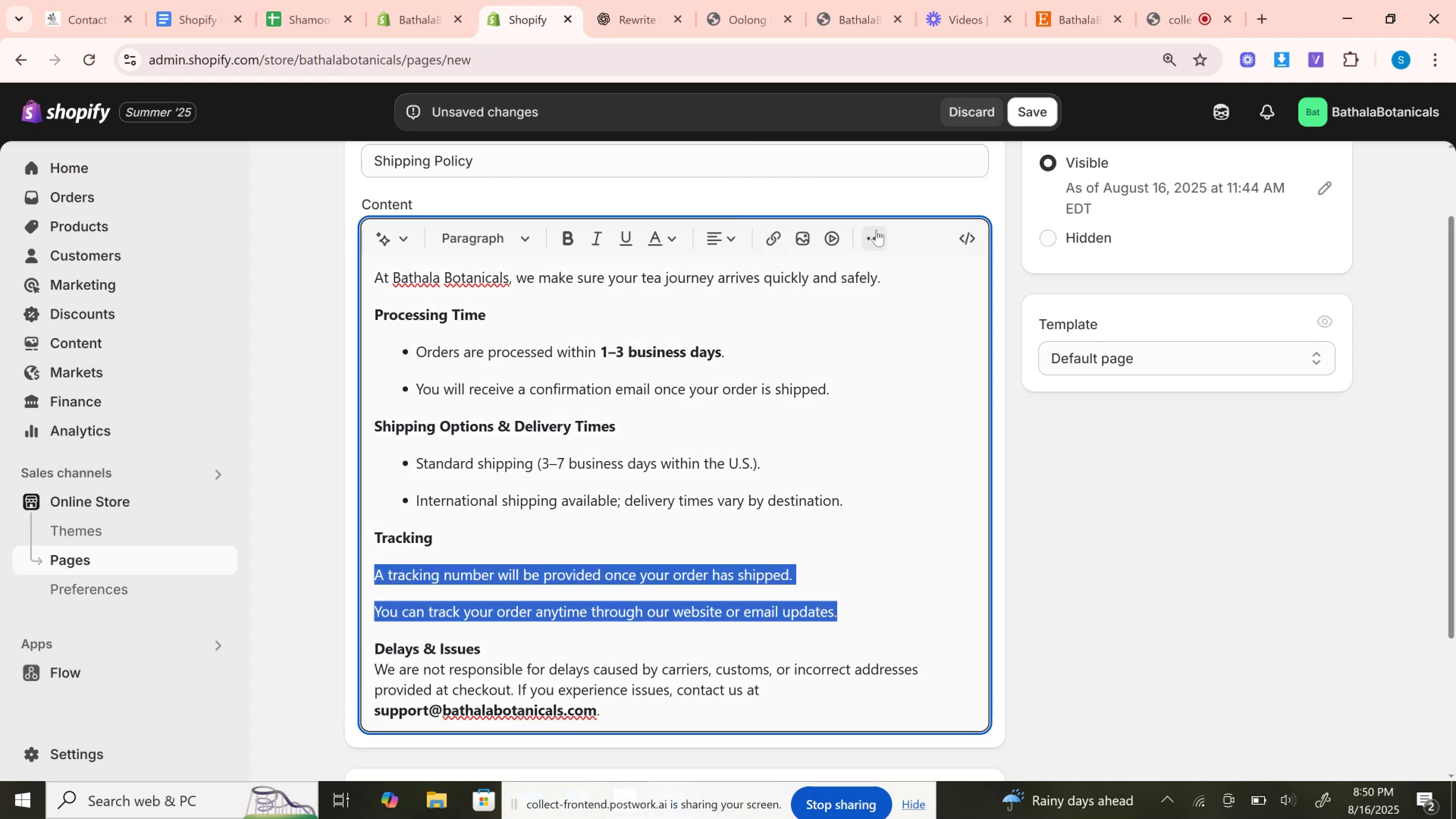 
left_click([881, 227])
 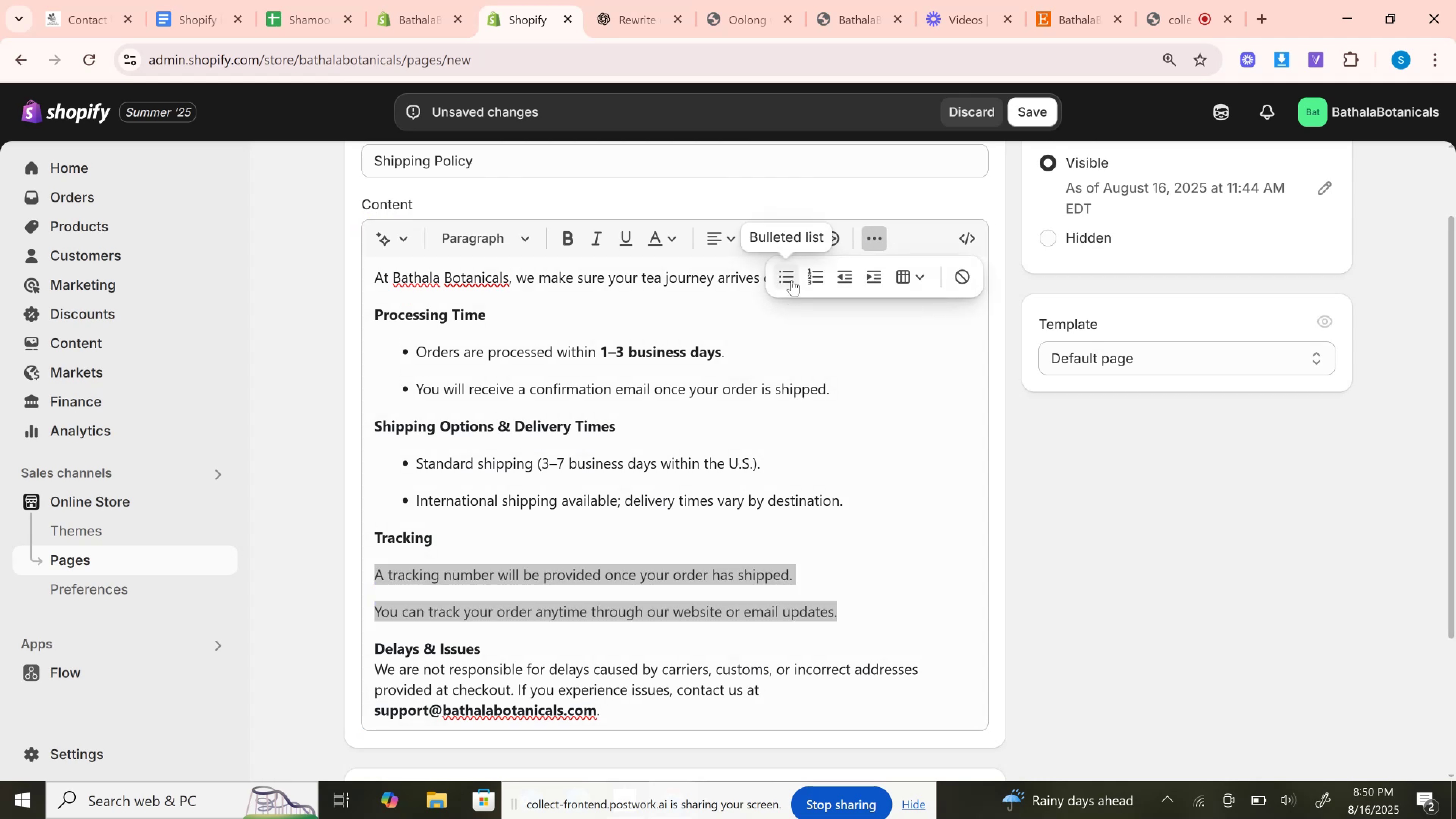 
left_click([792, 280])
 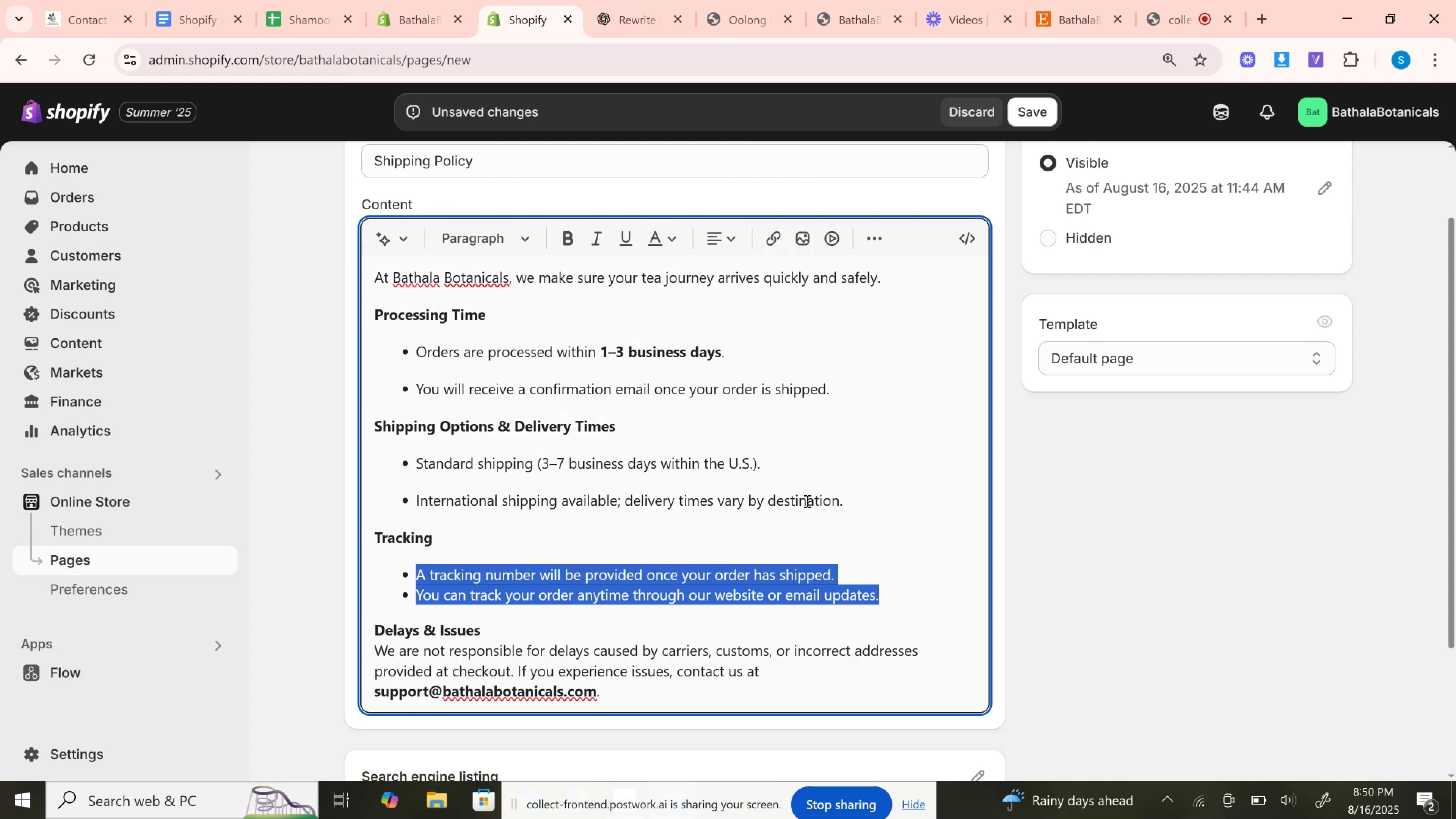 
left_click_drag(start_coordinate=[871, 499], to_coordinate=[410, 456])
 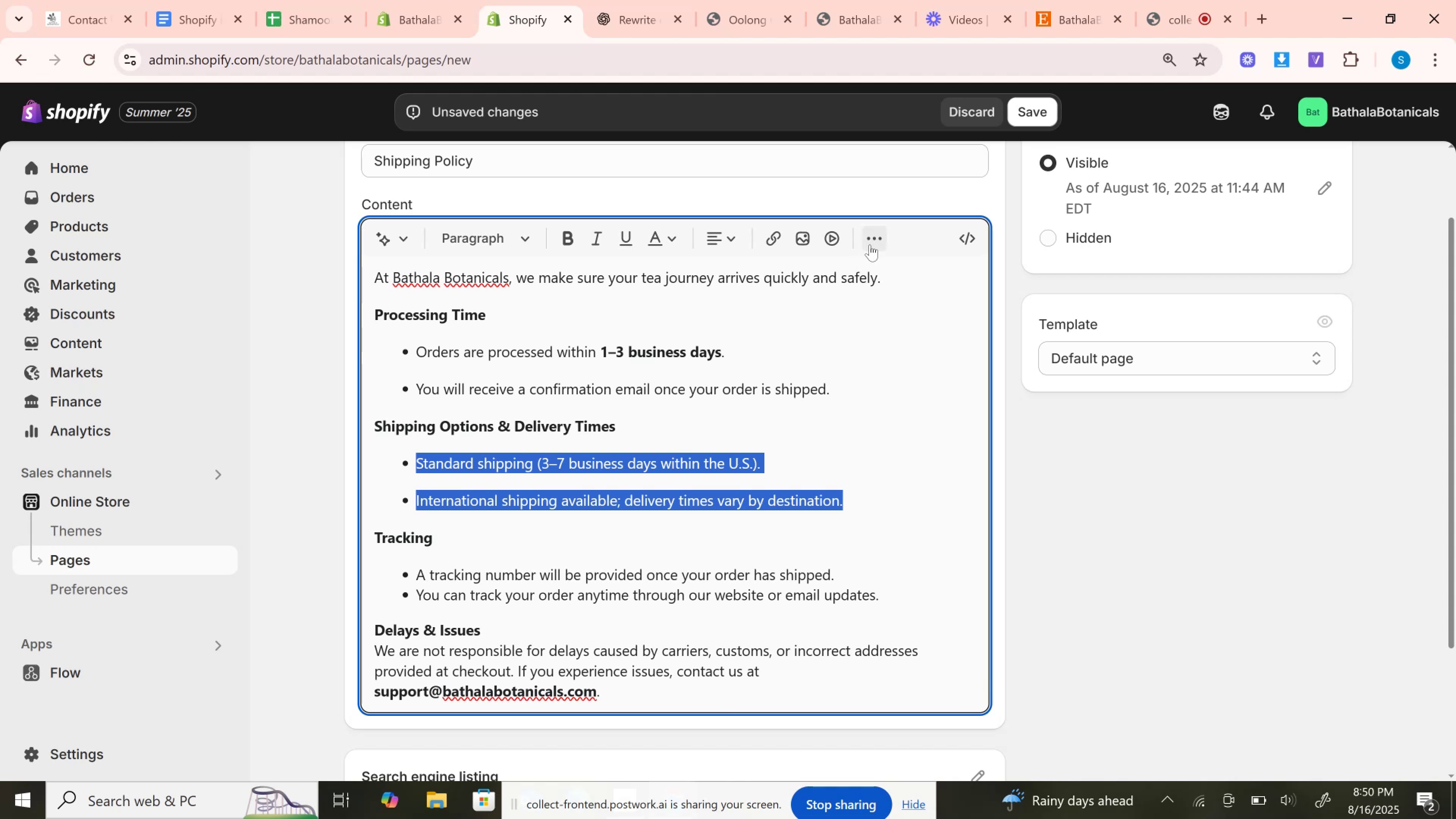 
left_click([870, 245])
 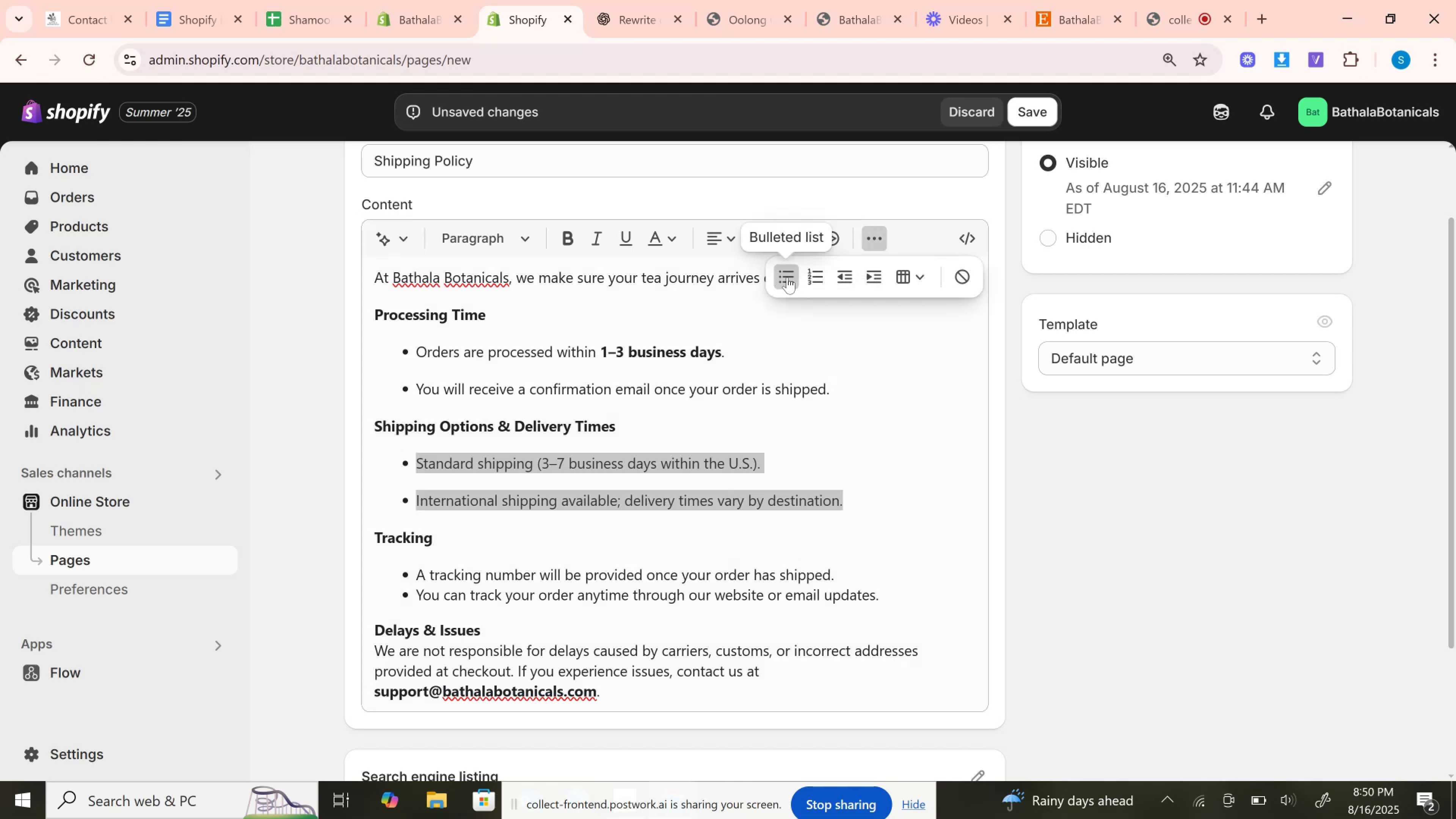 
left_click([787, 277])
 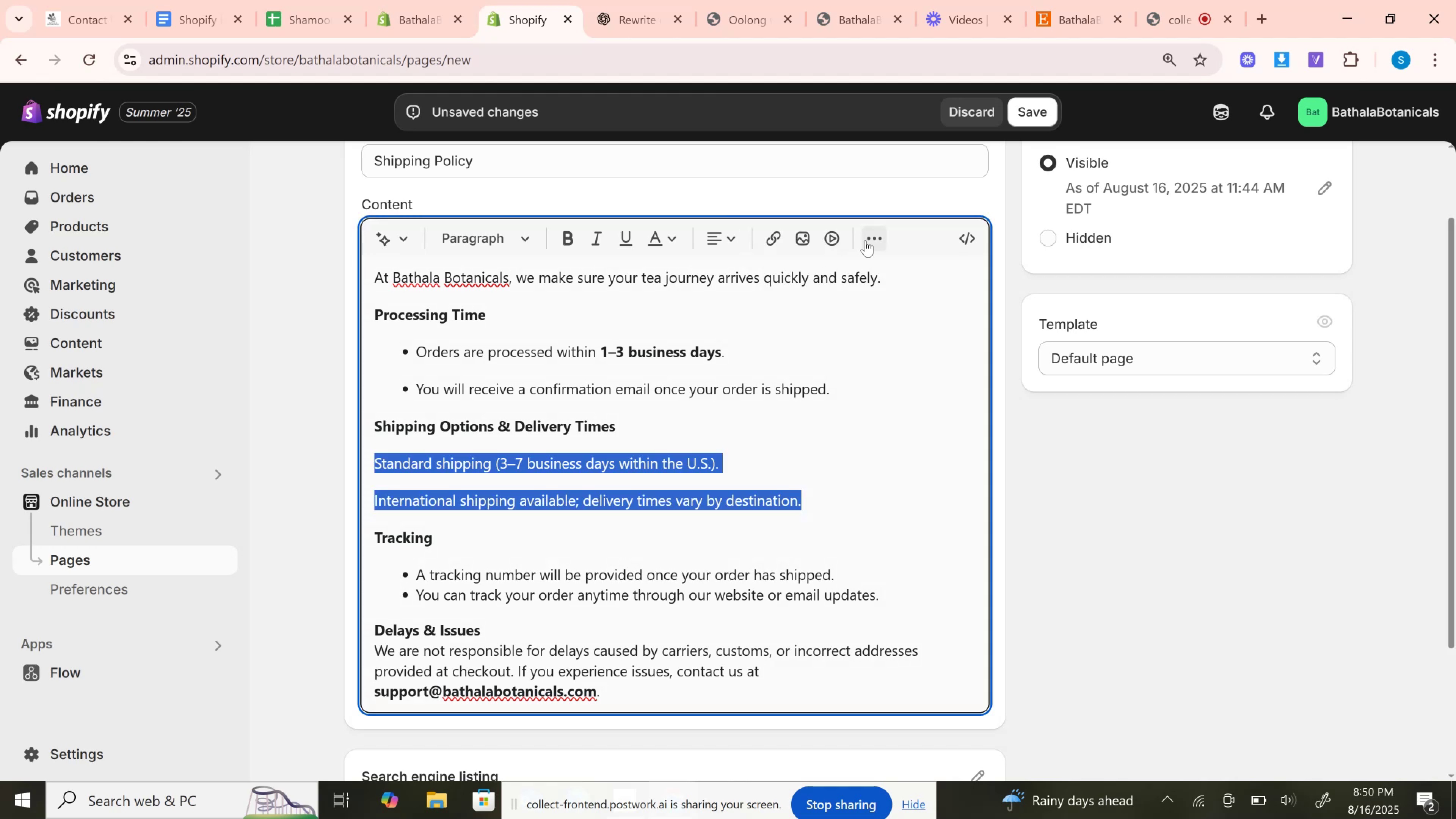 
left_click([865, 240])
 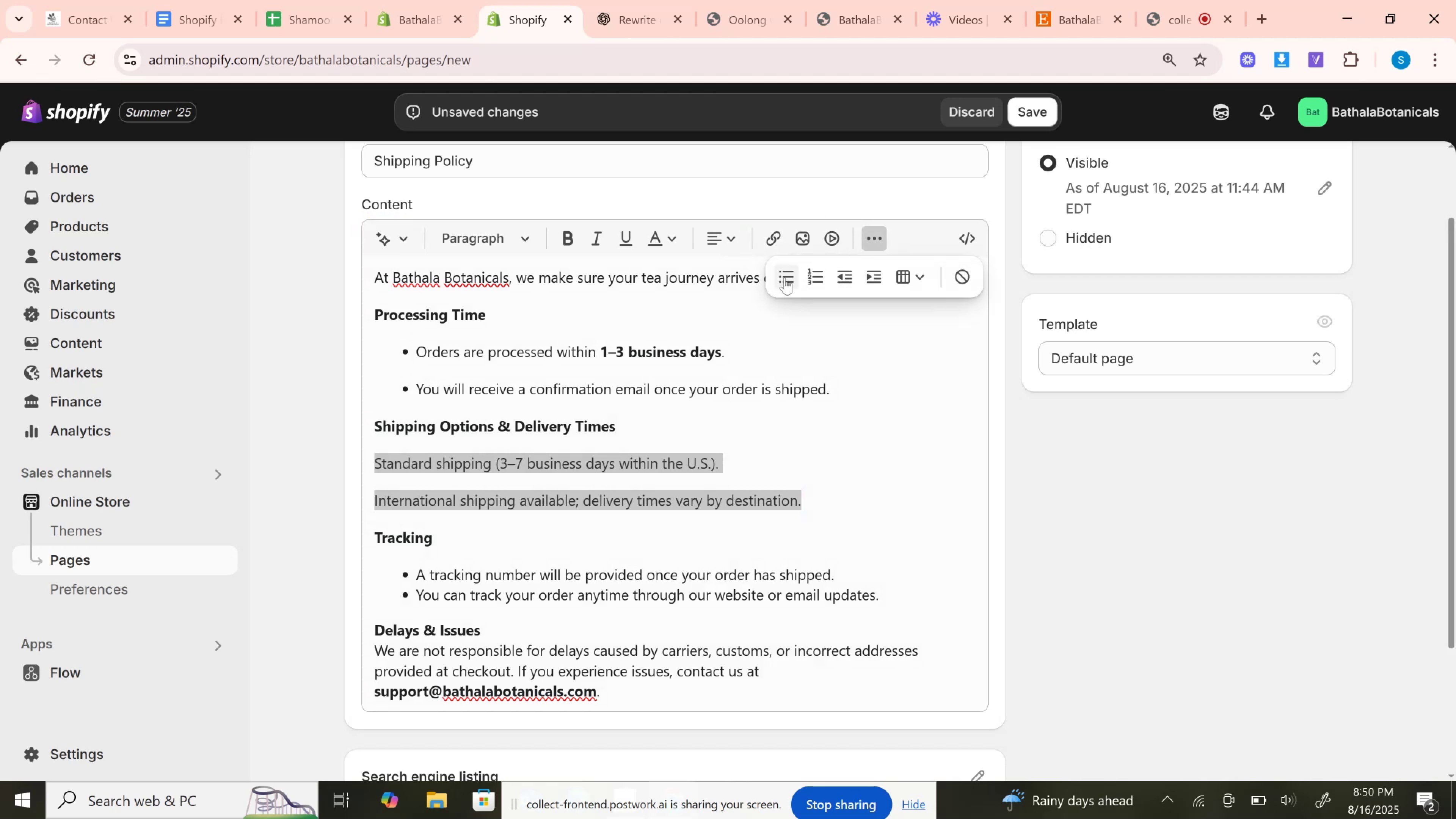 
left_click([794, 274])
 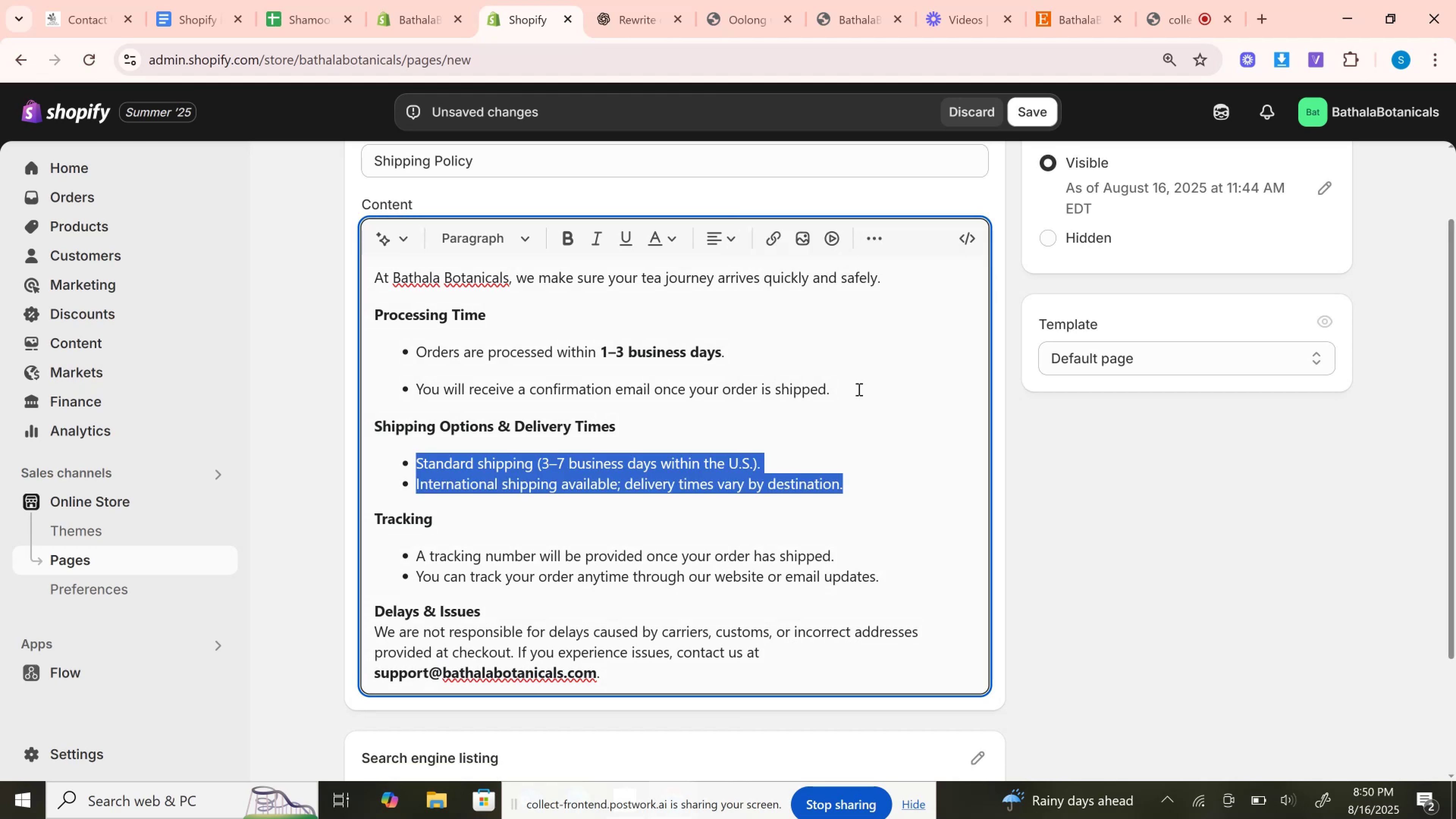 
left_click_drag(start_coordinate=[853, 391], to_coordinate=[403, 352])
 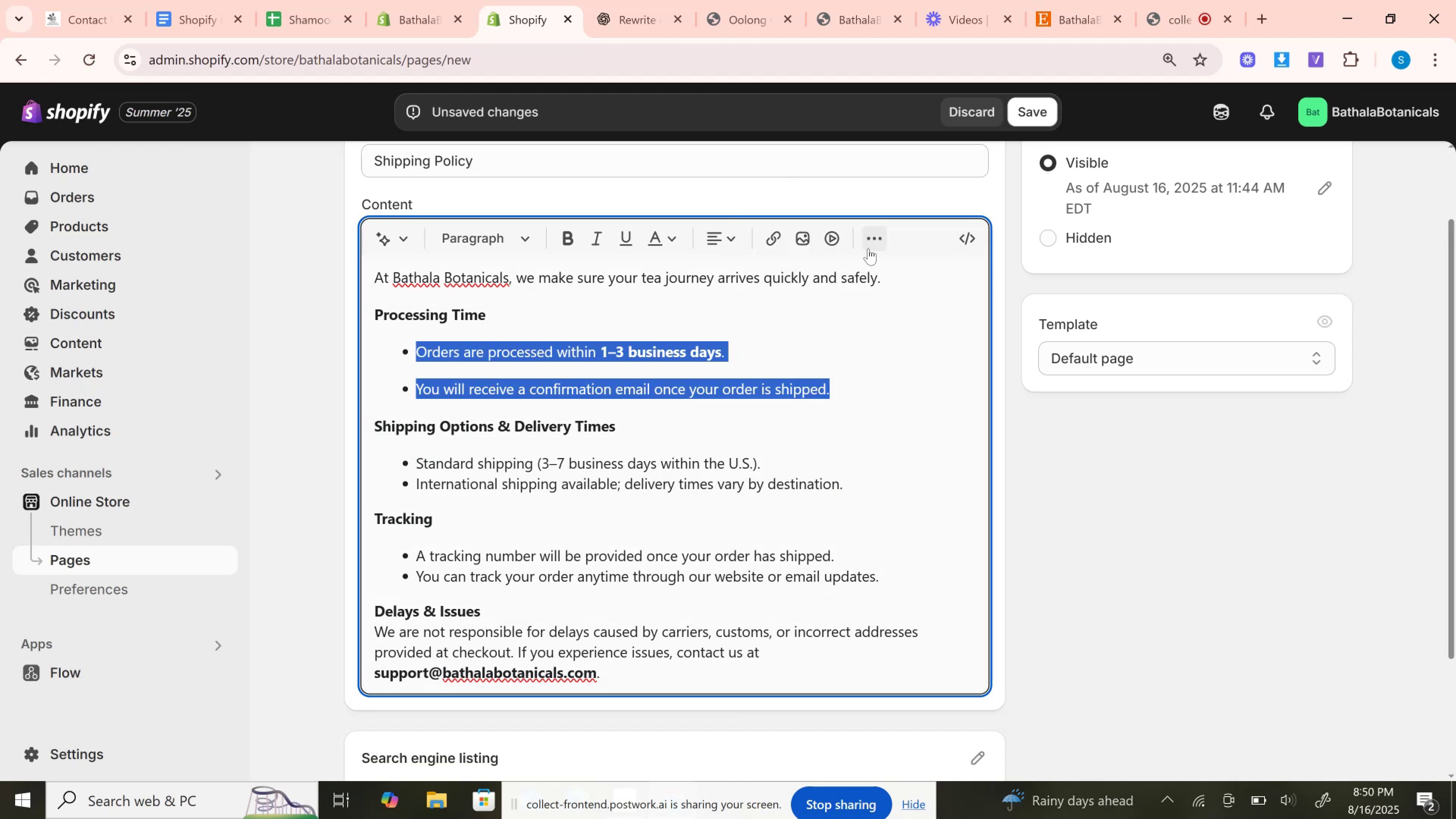 
left_click([868, 248])
 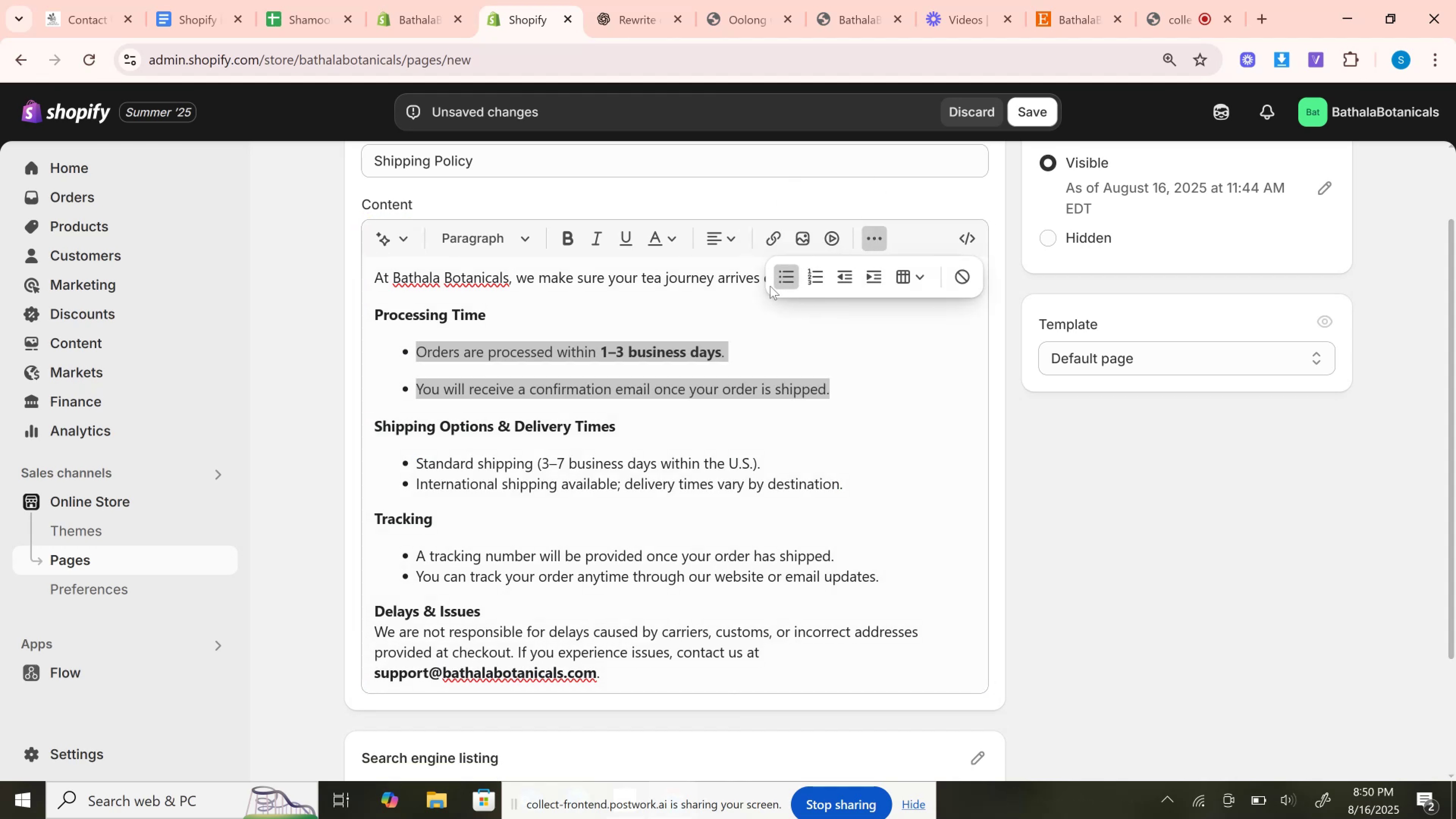 
left_click([770, 286])
 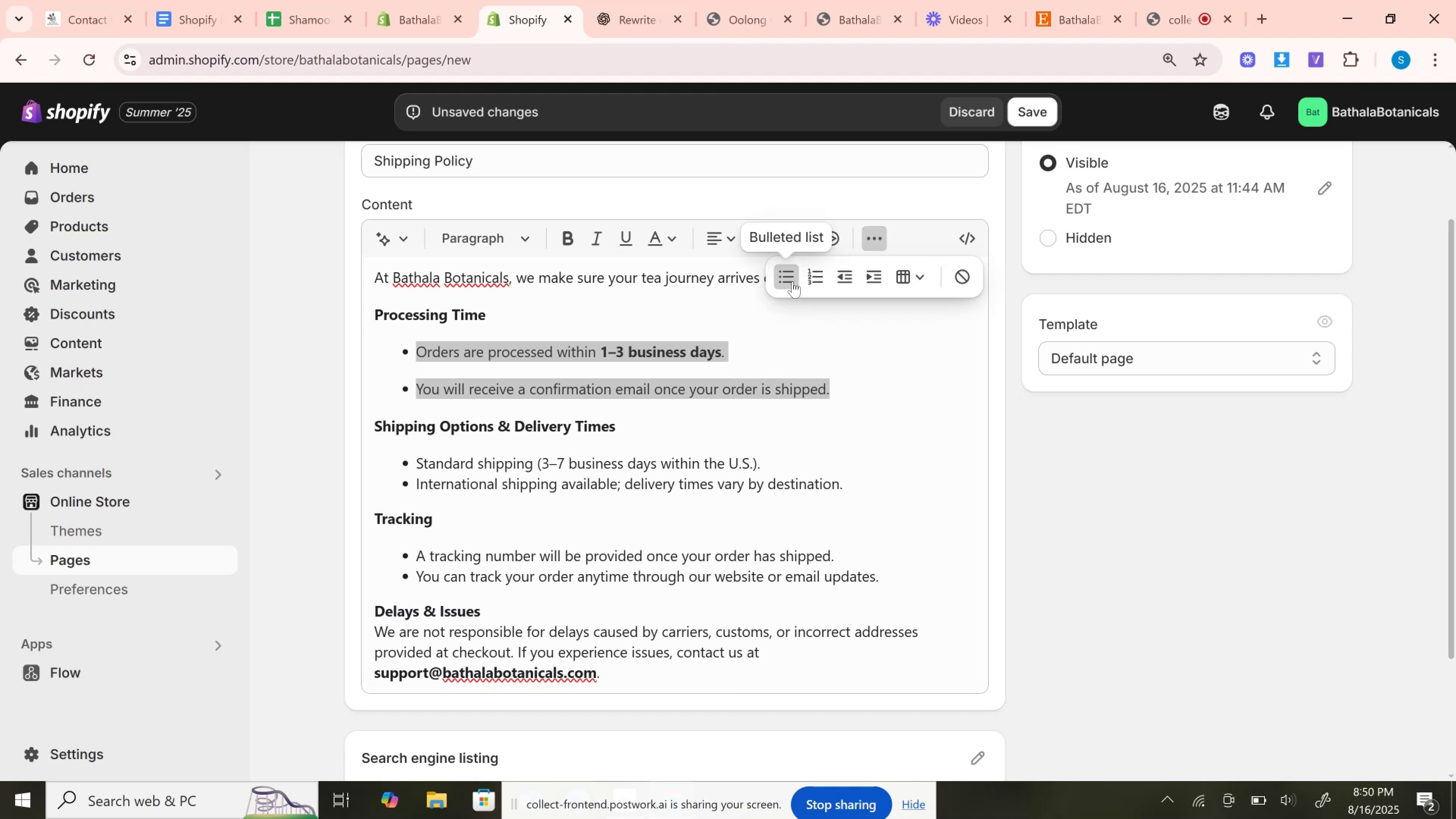 
left_click([792, 281])
 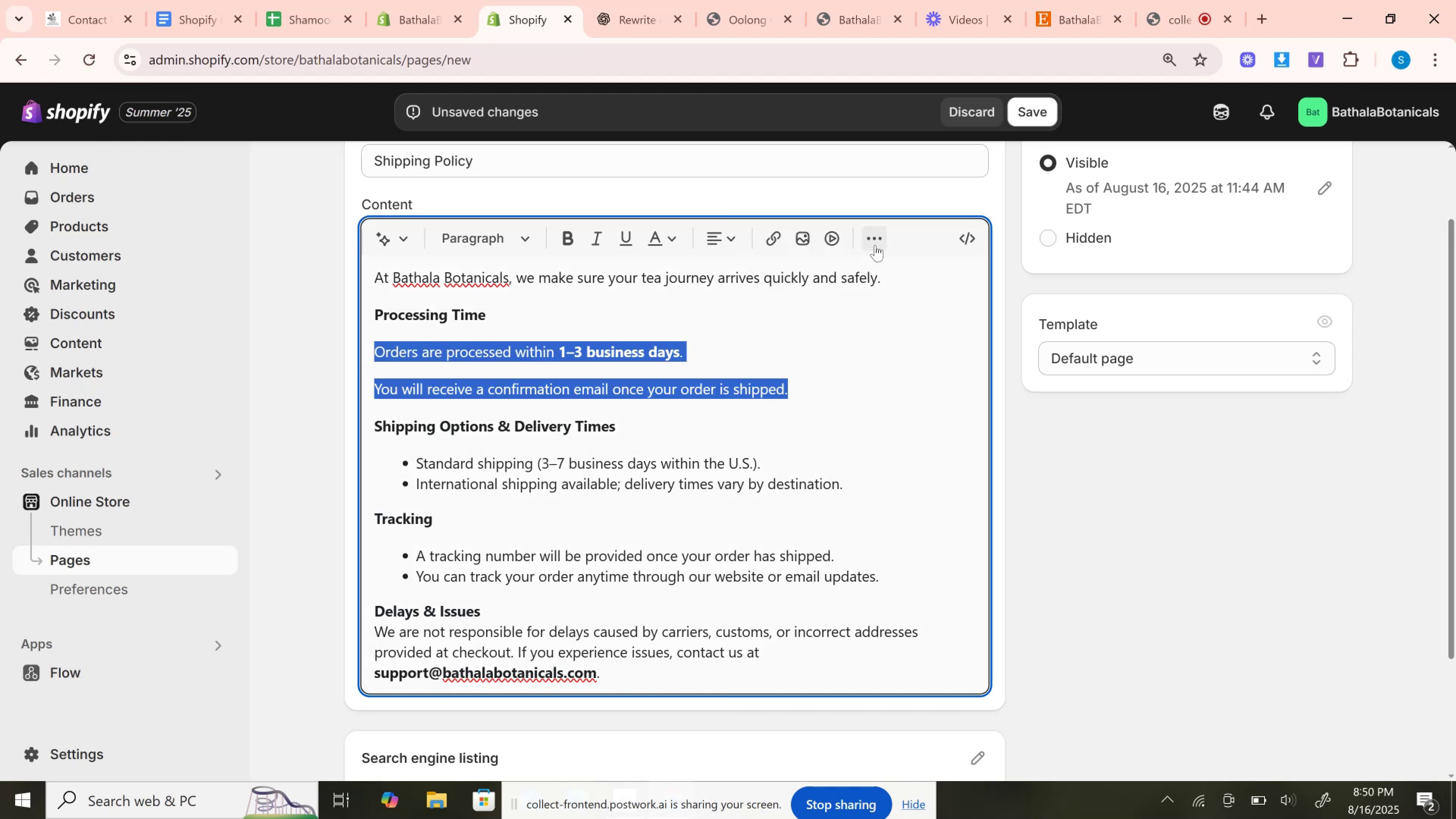 
left_click([875, 245])
 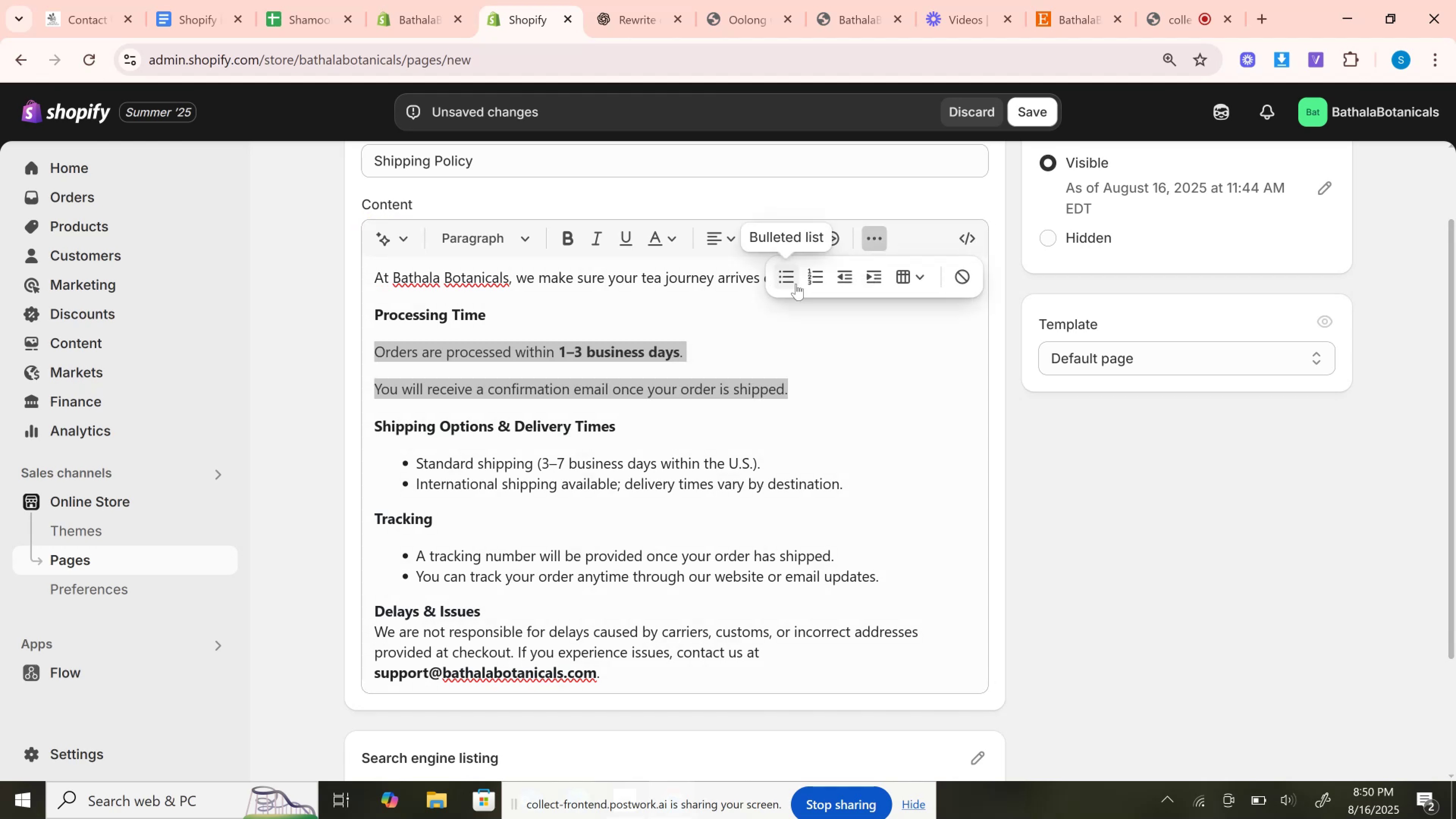 
left_click([796, 284])
 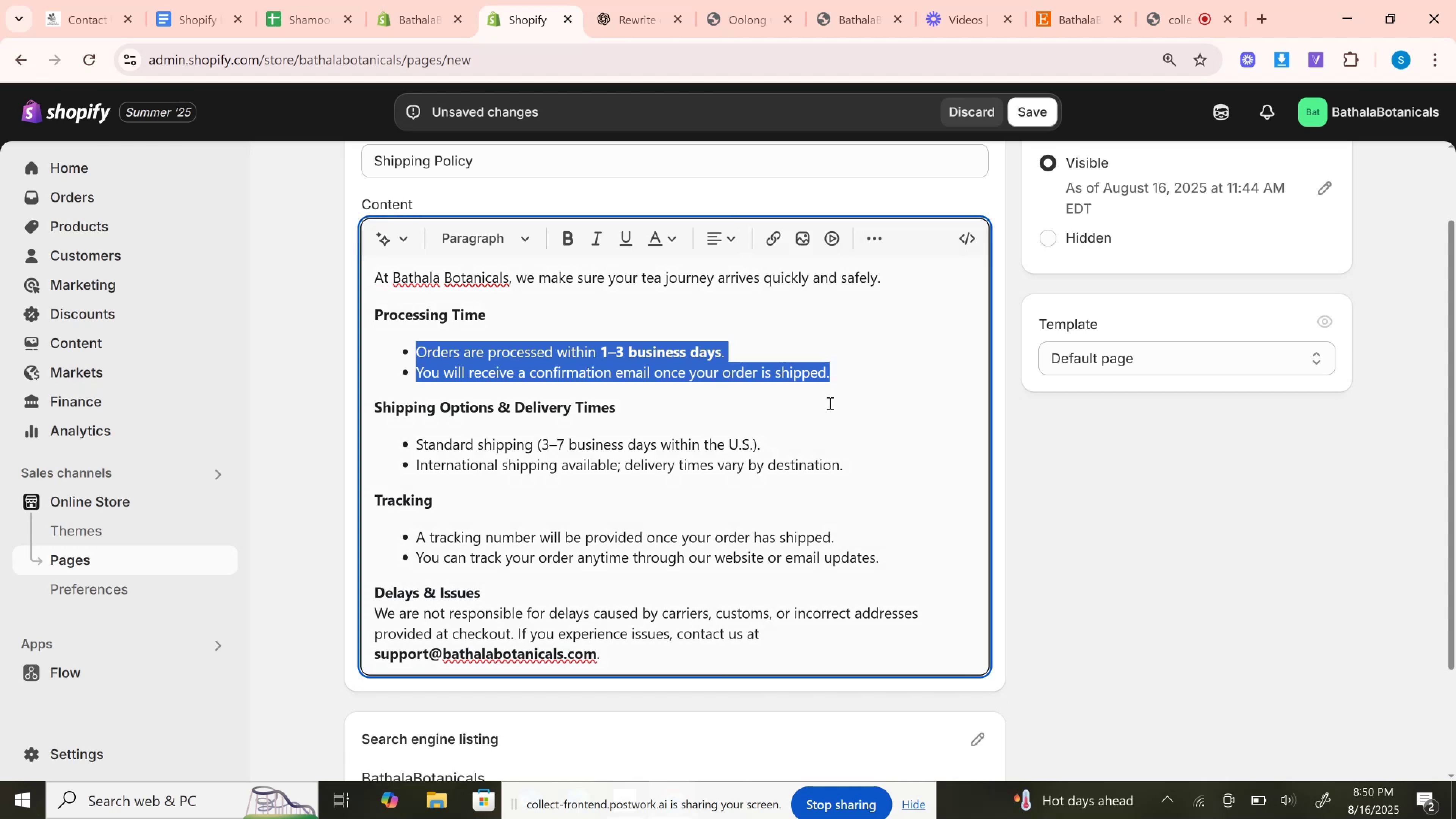 
left_click([829, 403])
 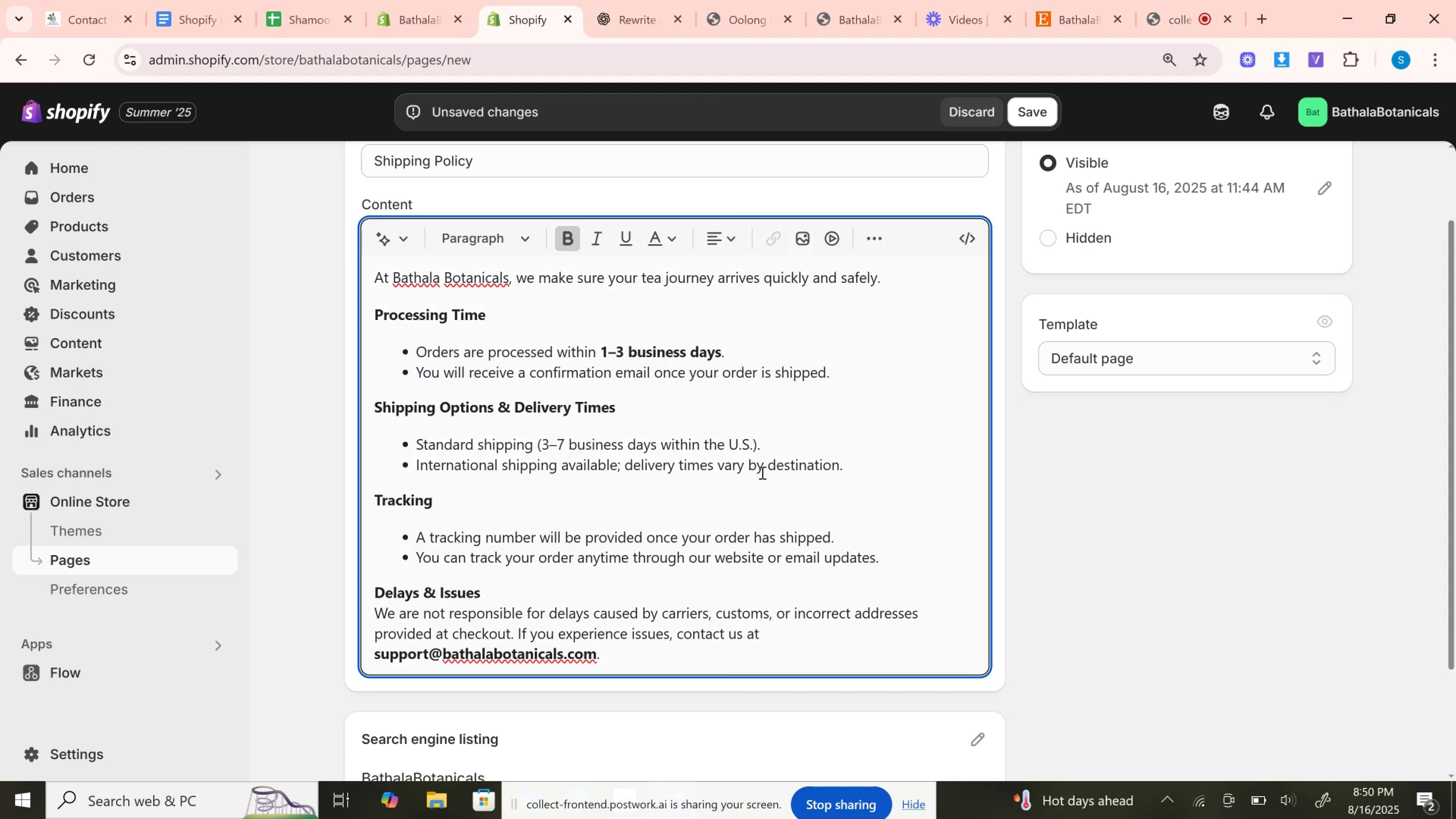 
left_click([761, 472])
 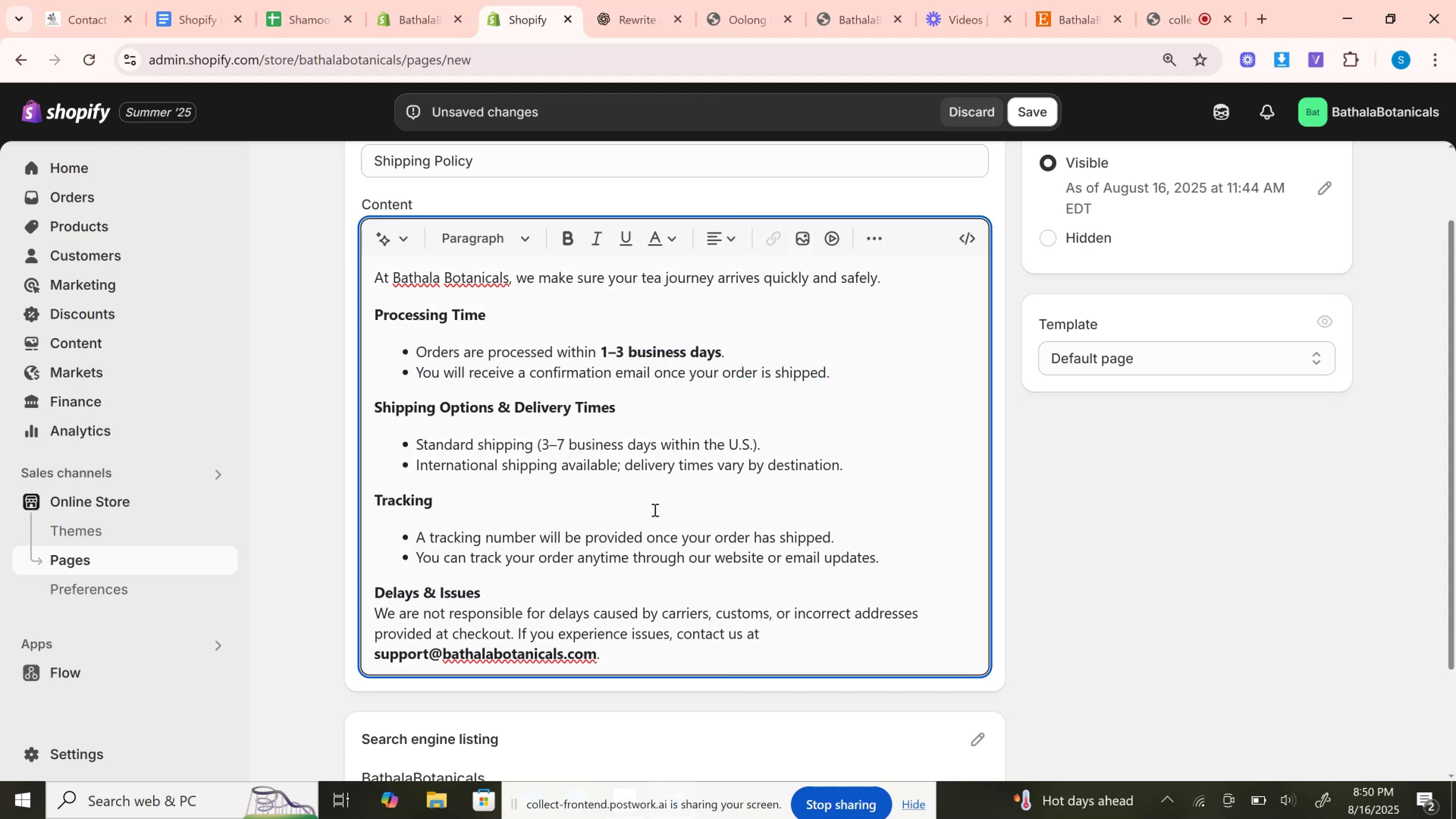 
left_click([654, 510])
 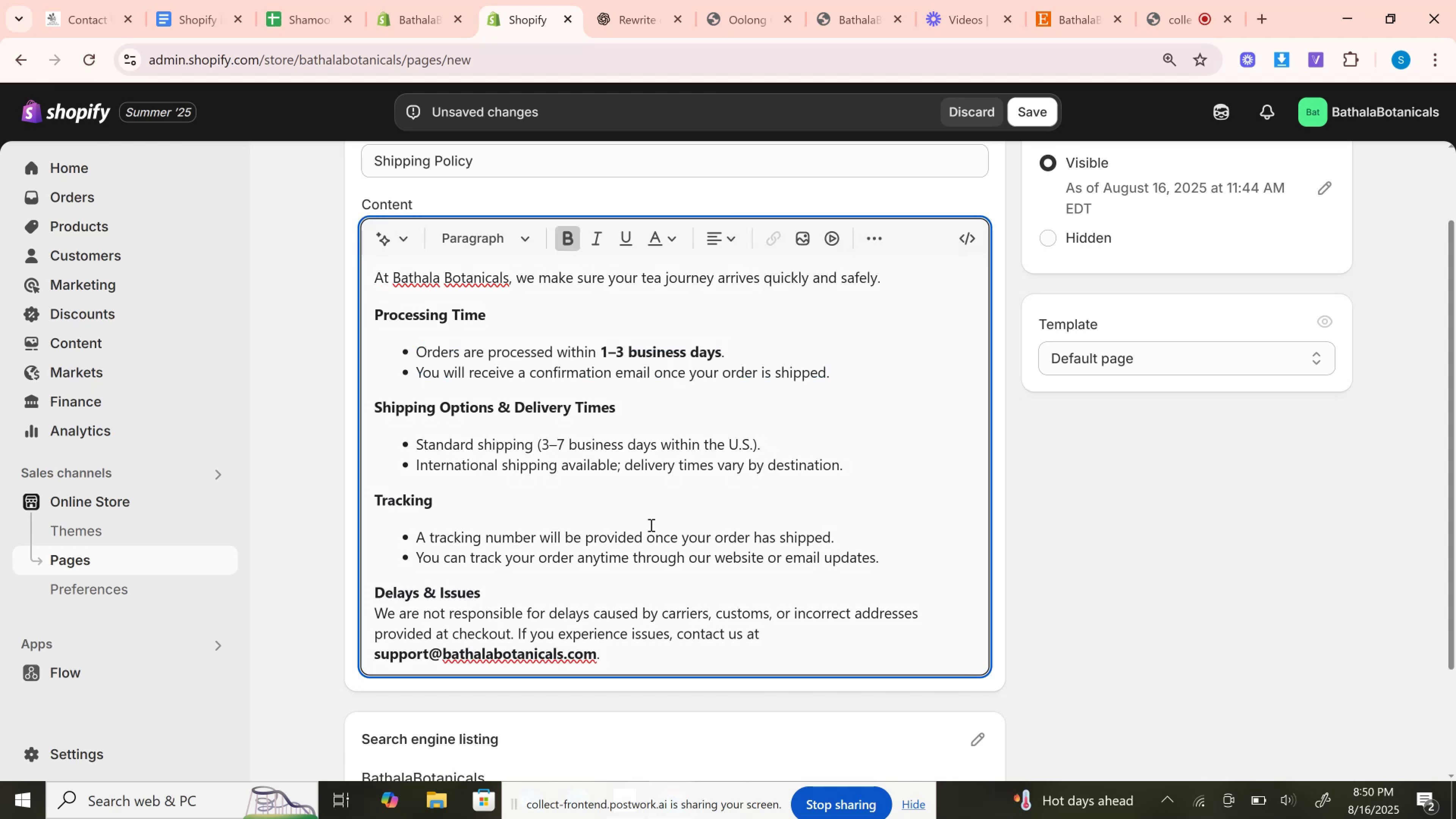 
key(ArrowDown)
 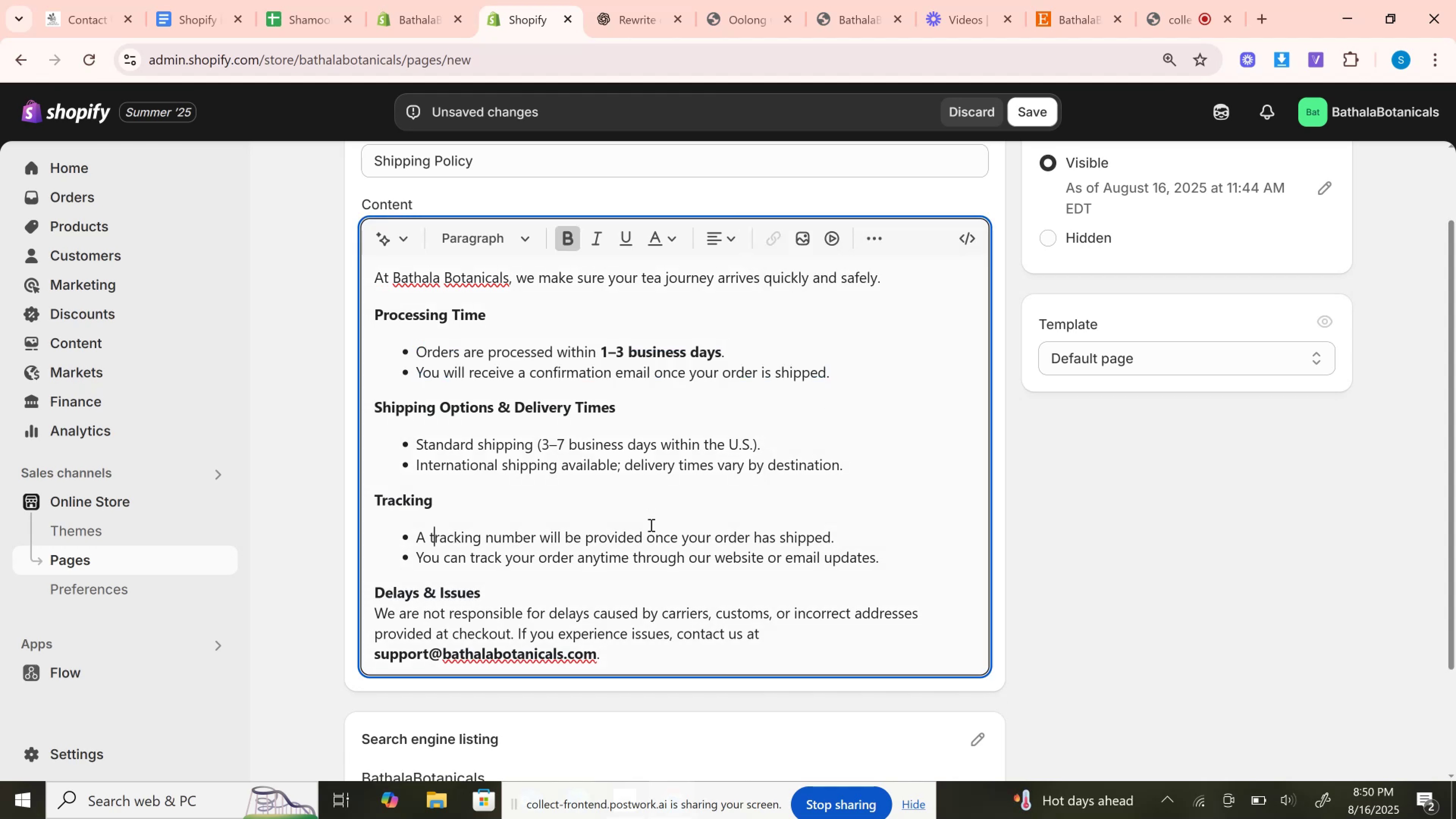 
hold_key(key=ArrowDown, duration=0.93)
 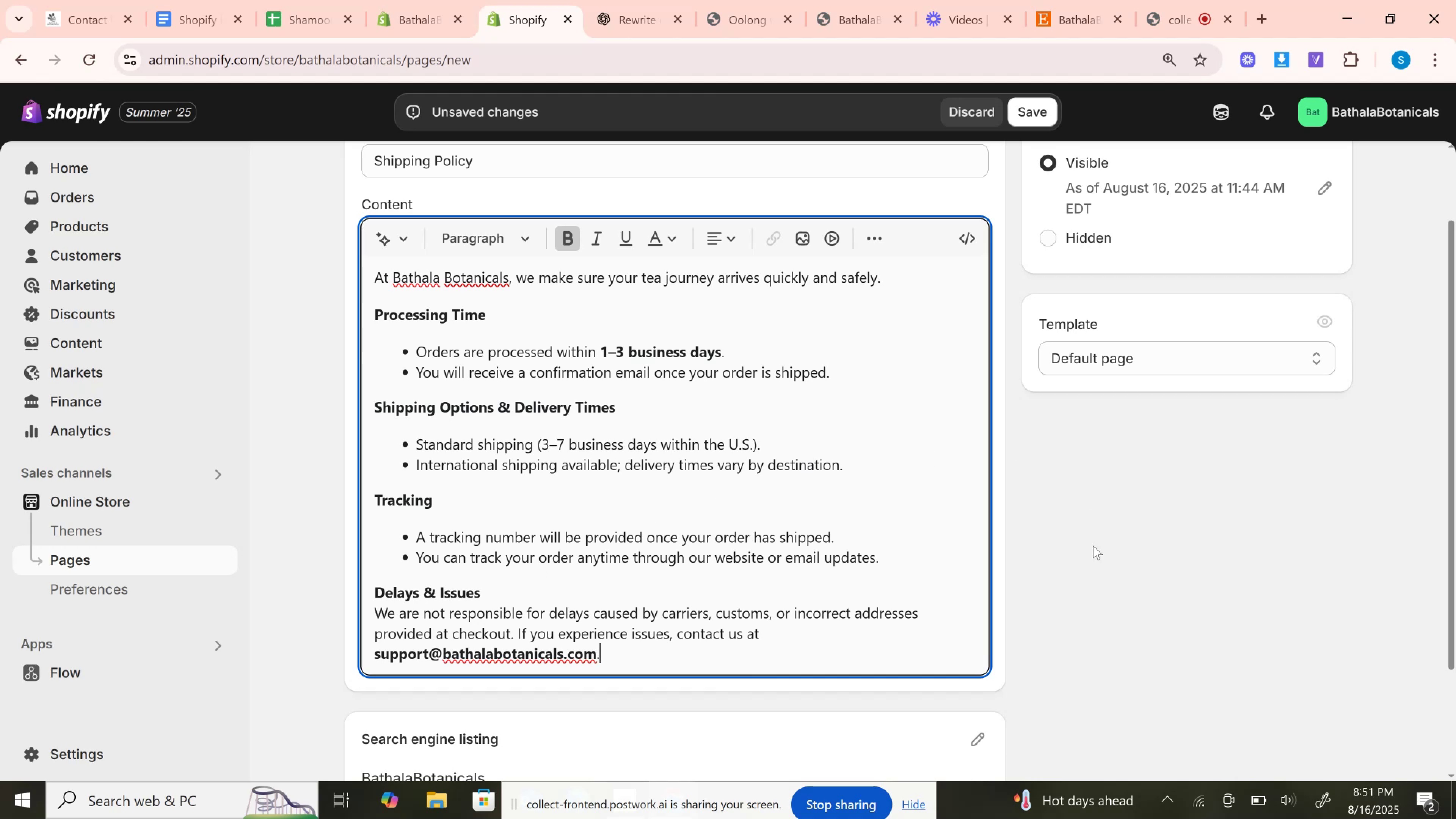 
left_click([1094, 579])
 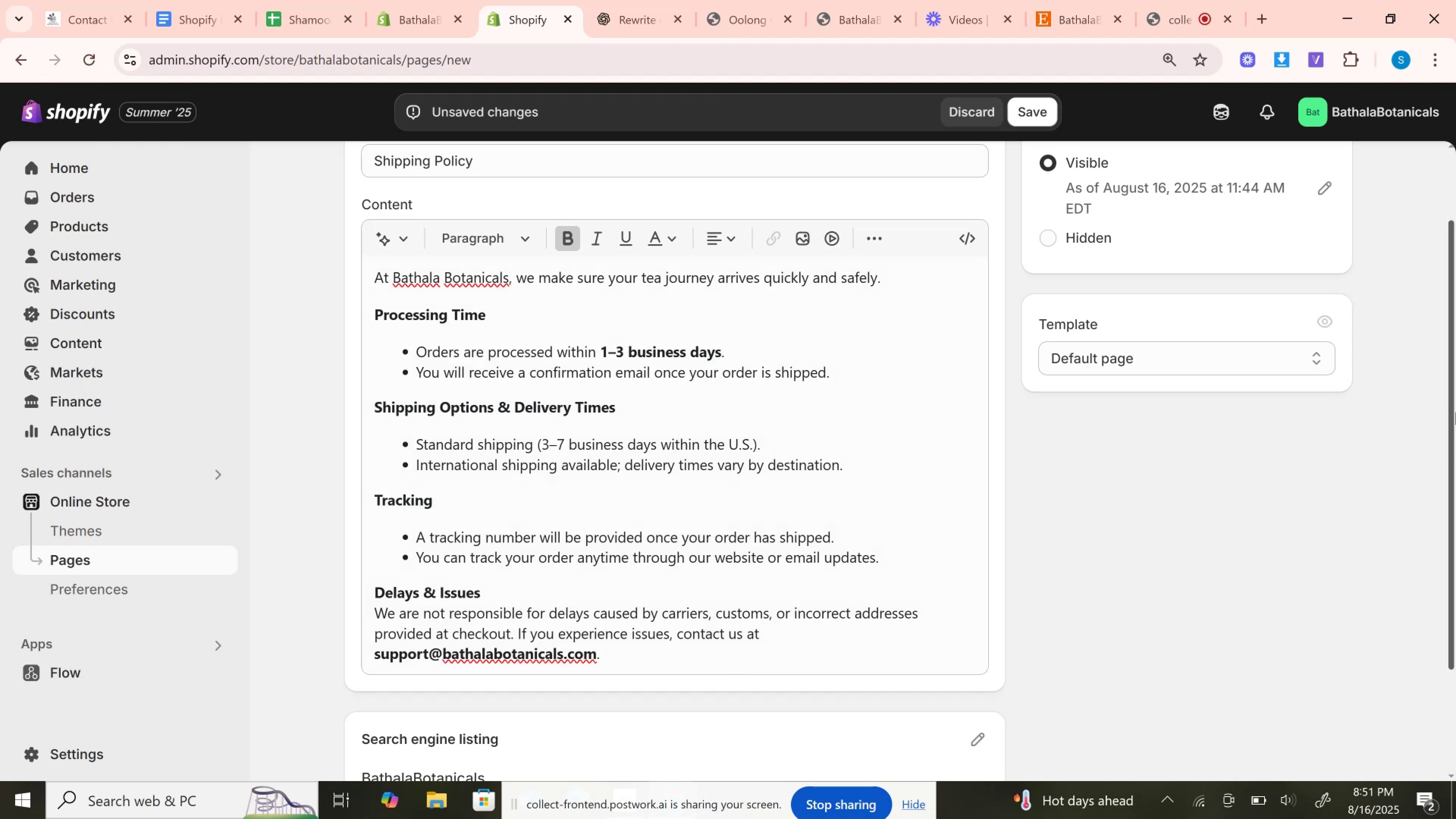 
left_click_drag(start_coordinate=[1456, 412], to_coordinate=[1456, 146])
 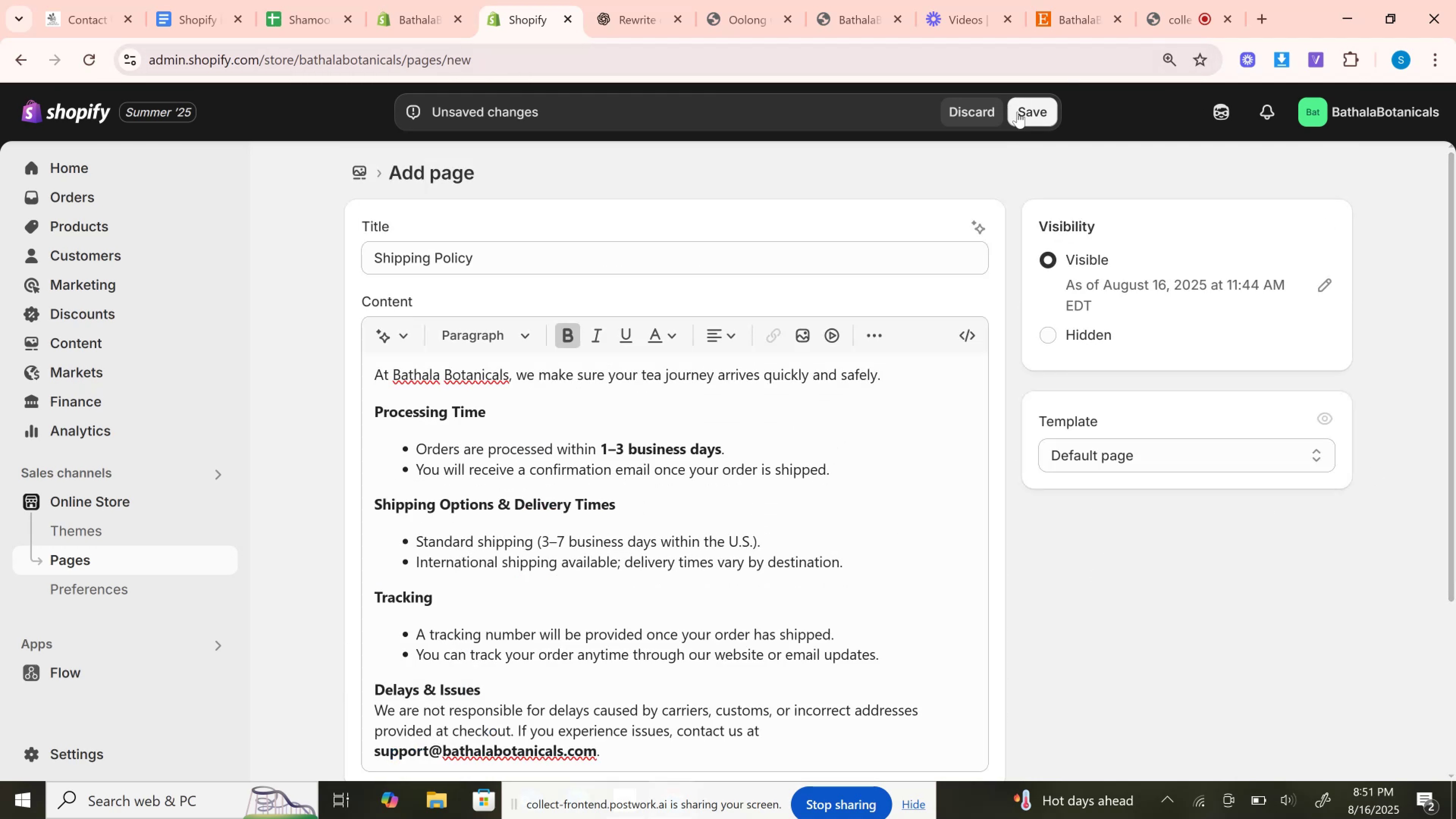 
left_click([1024, 118])
 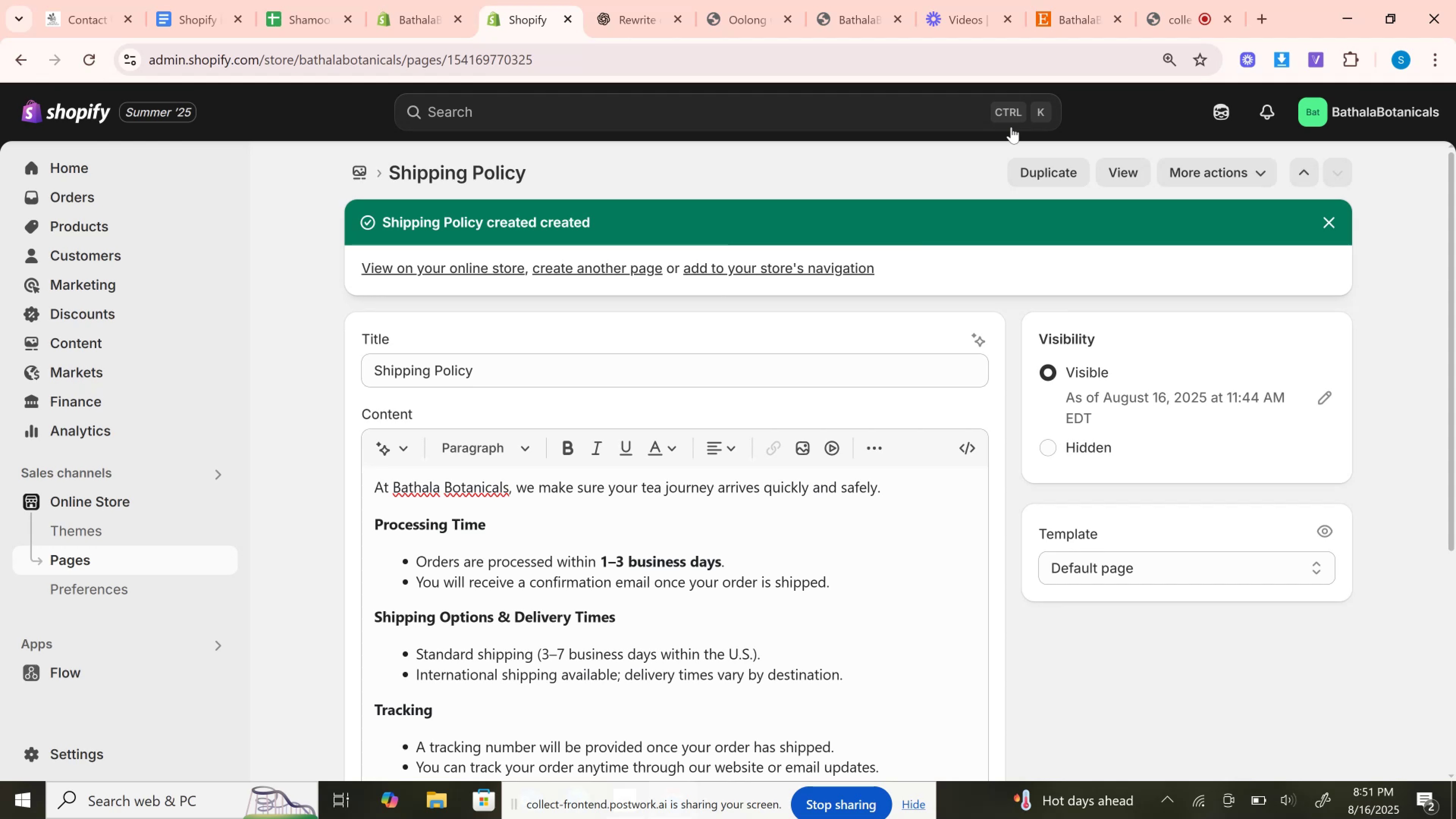 
wait(38.4)
 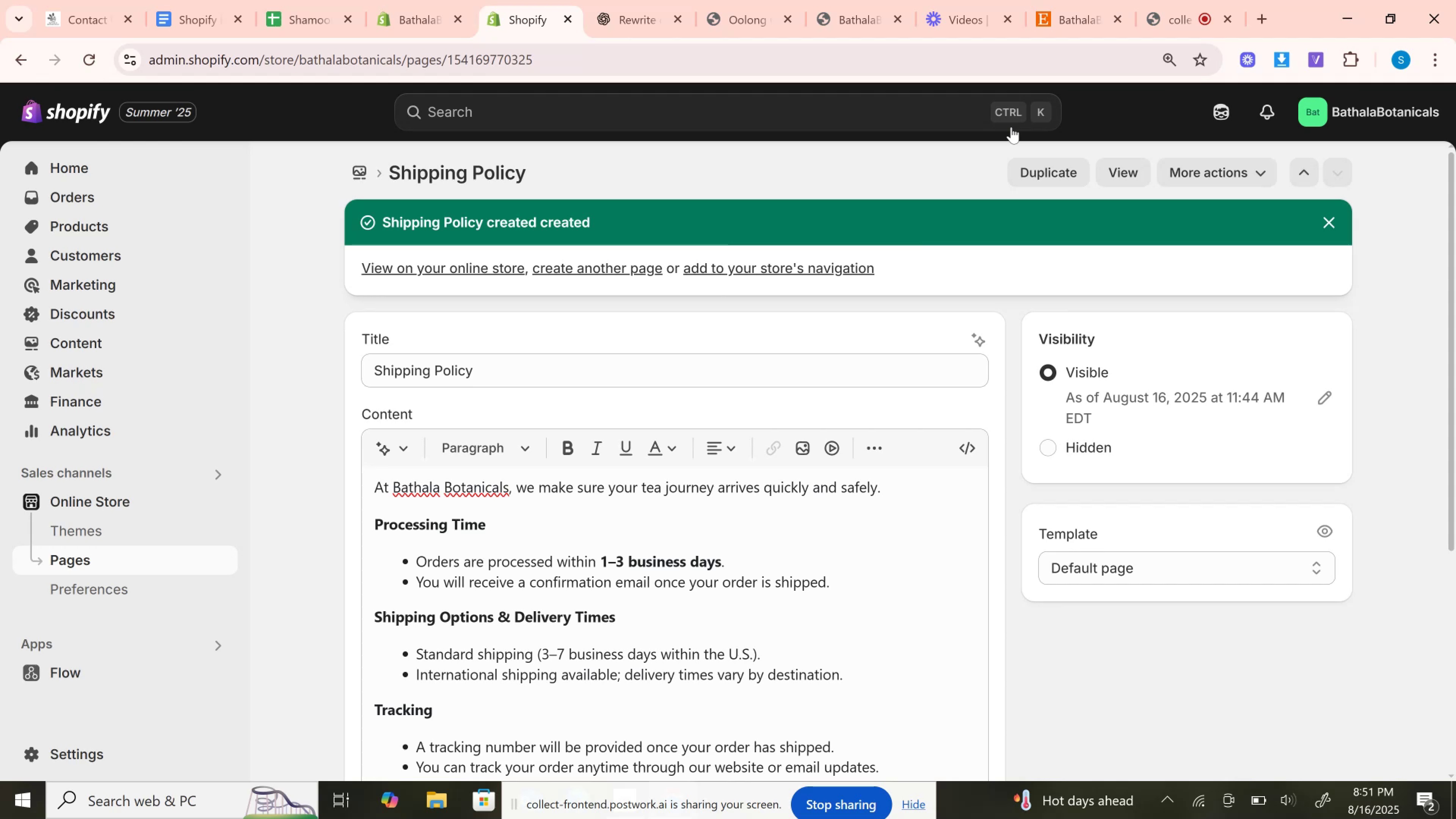 
left_click([1011, 127])
 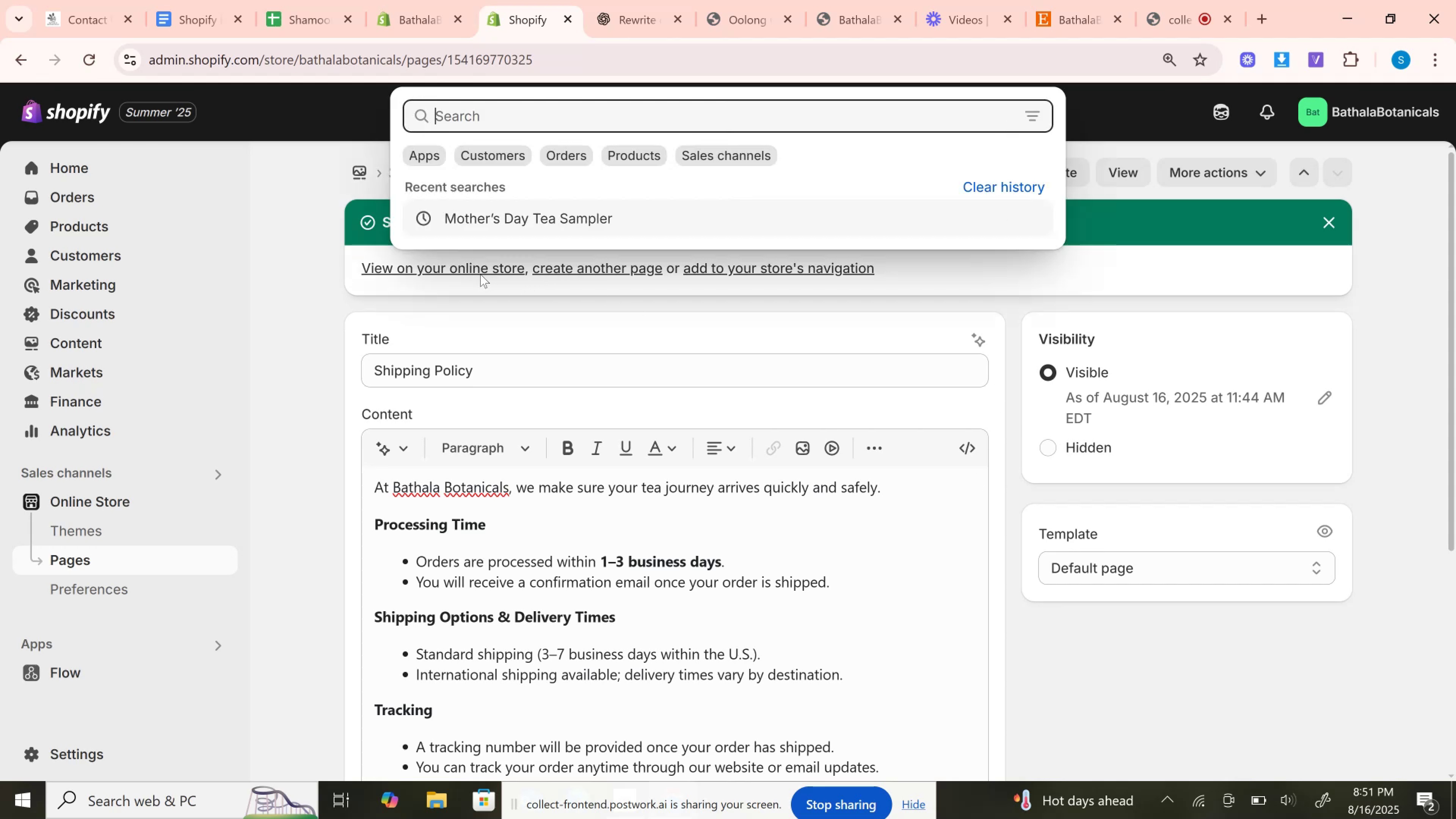 
left_click([1420, 251])
 